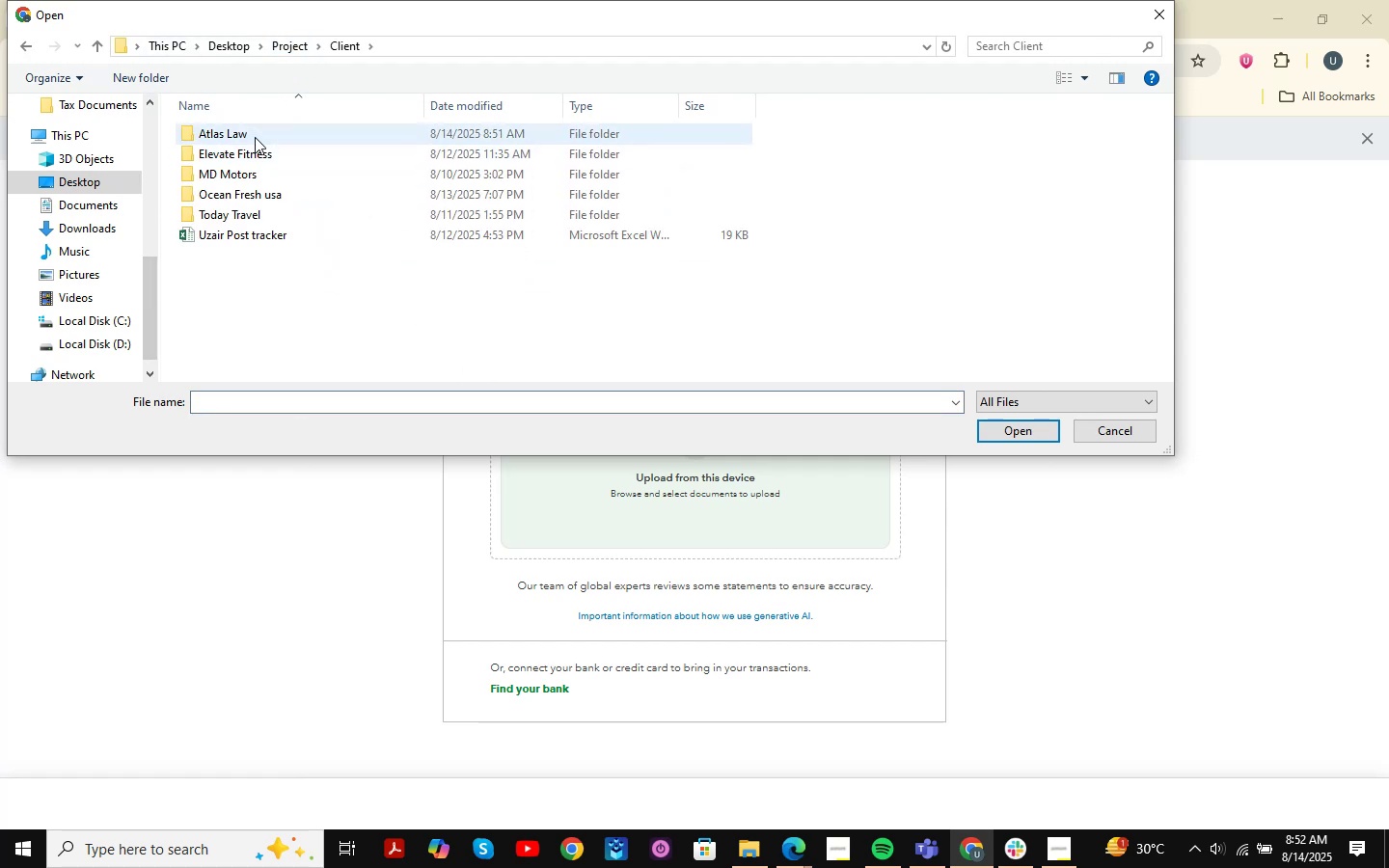 
double_click([255, 137])
 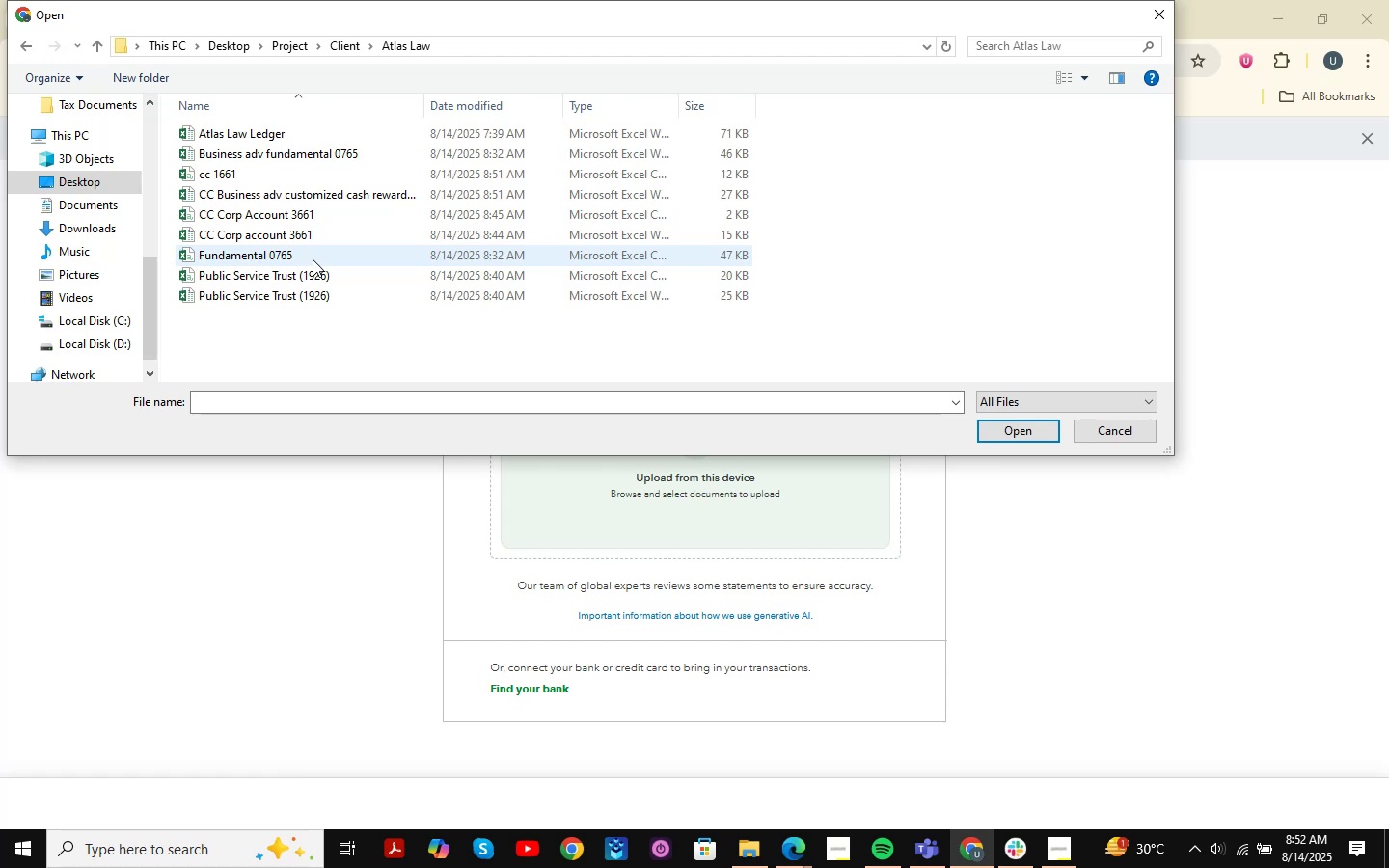 
wait(6.36)
 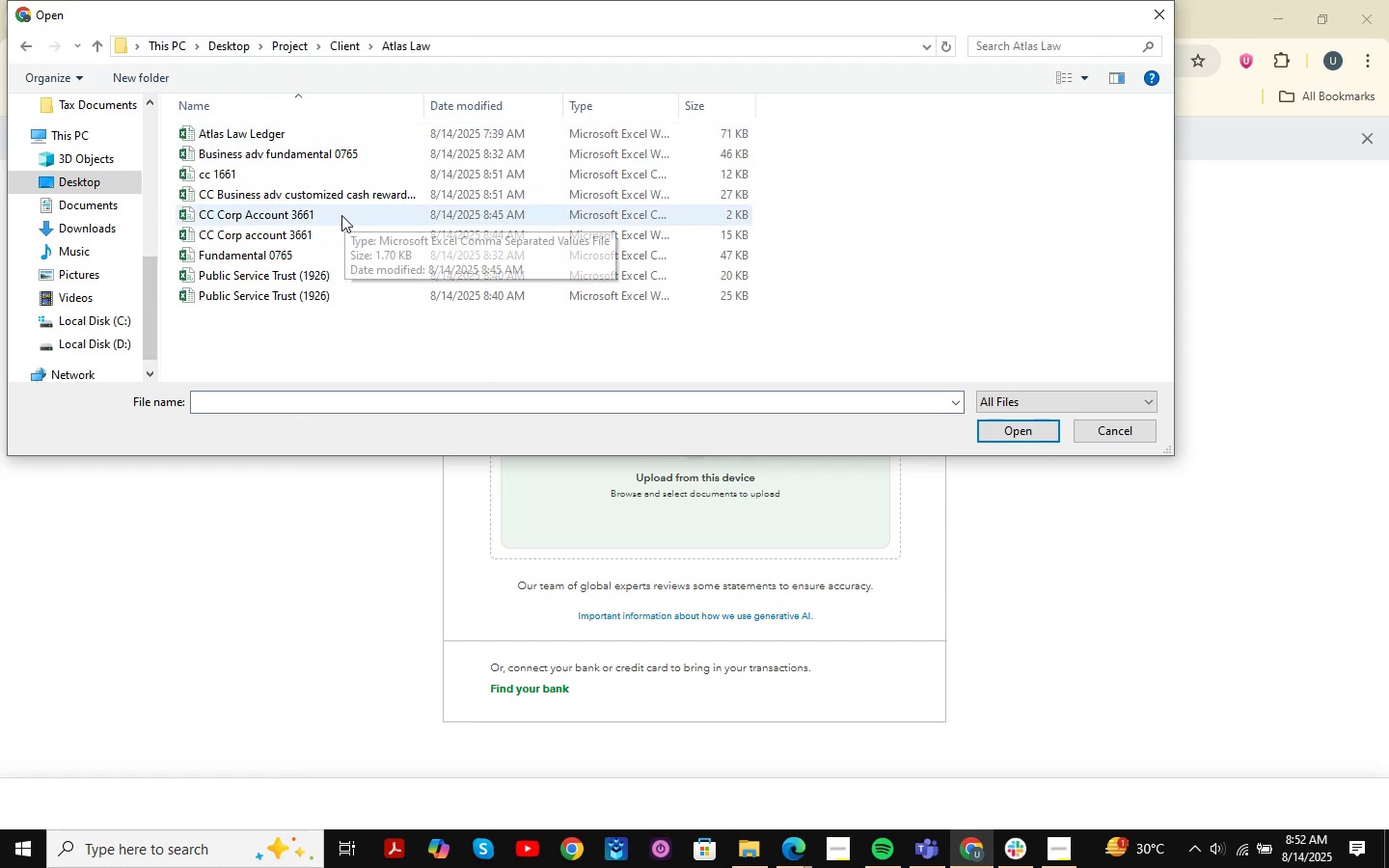 
double_click([313, 259])
 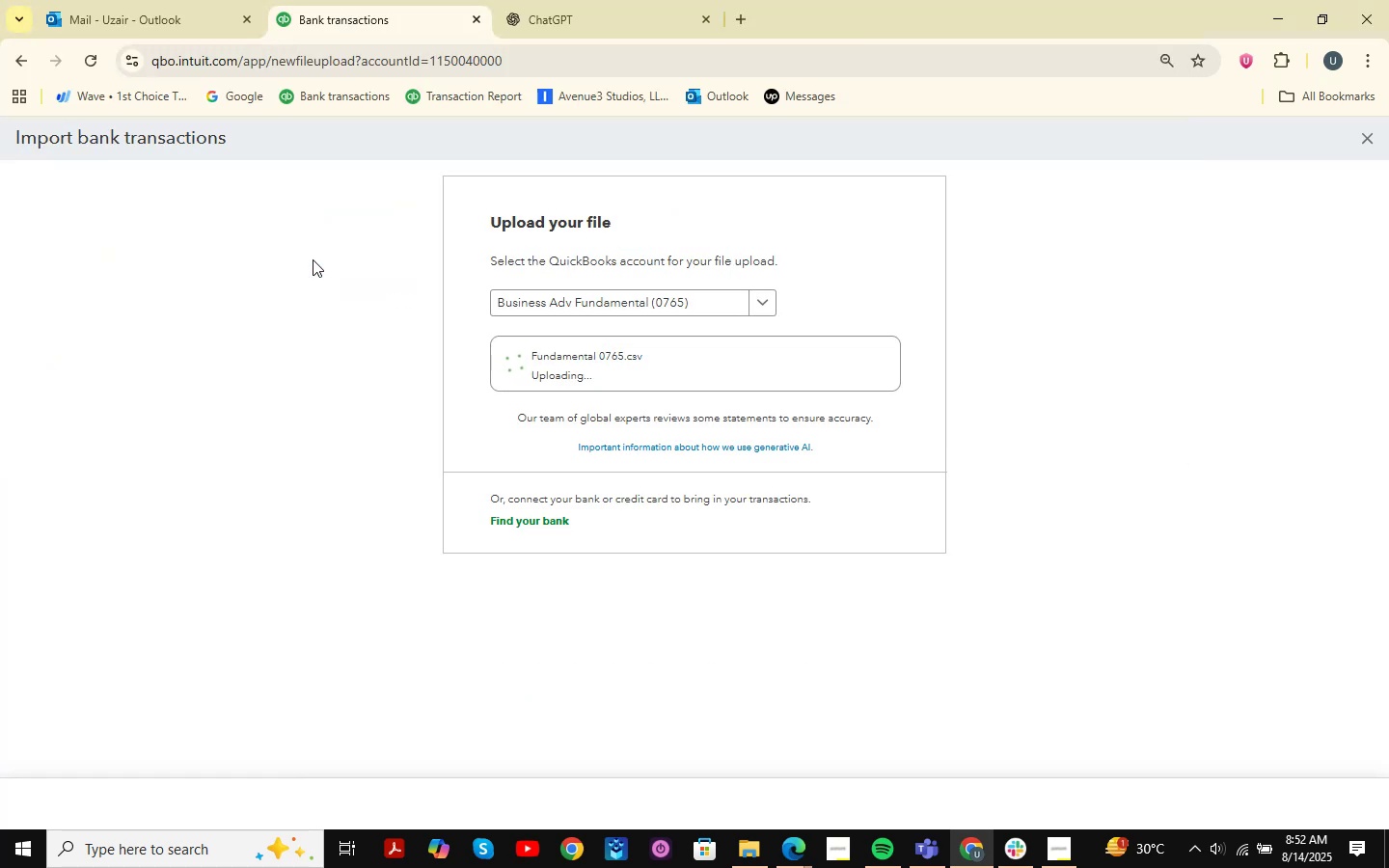 
mouse_move([479, 555])
 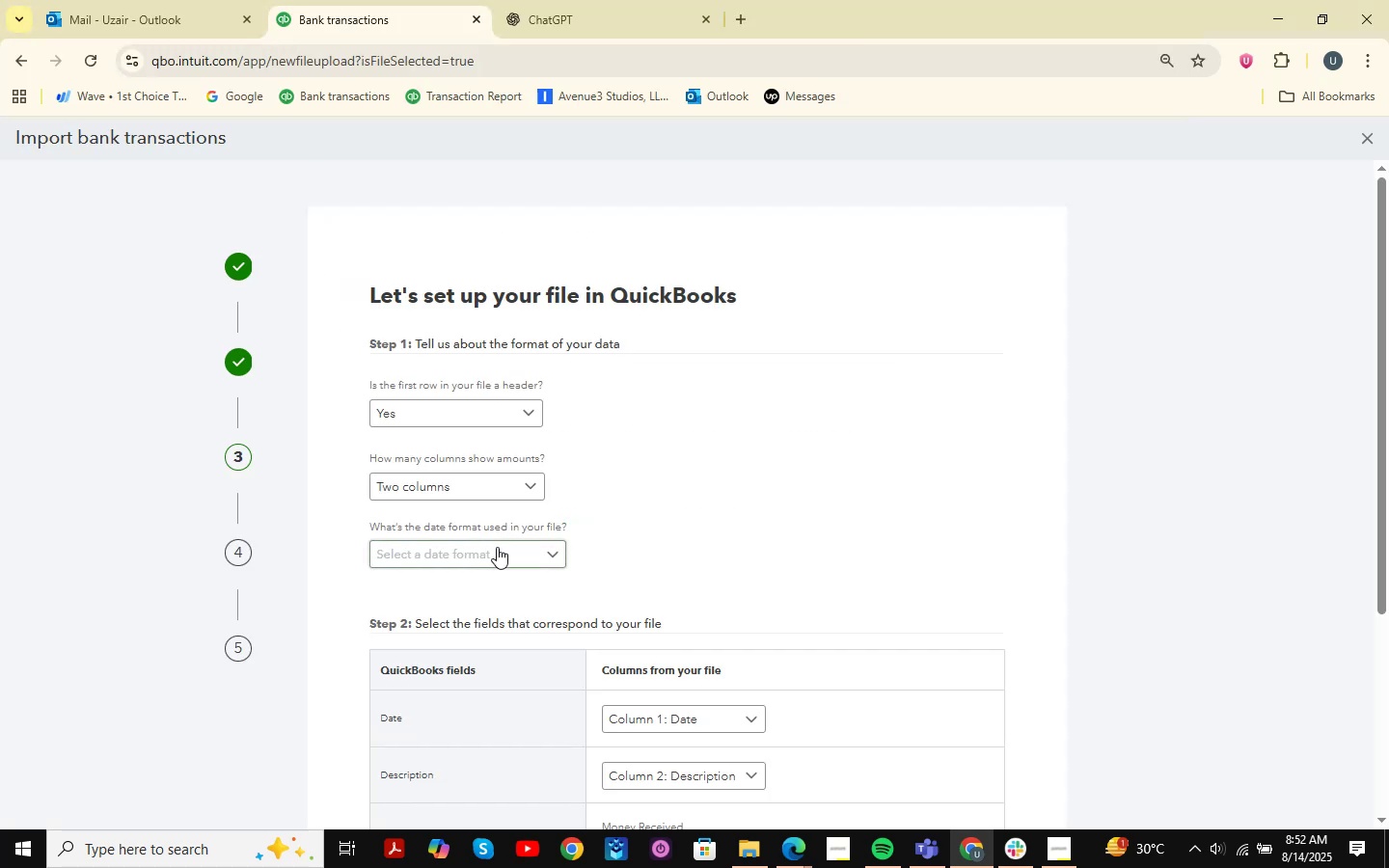 
left_click([497, 547])
 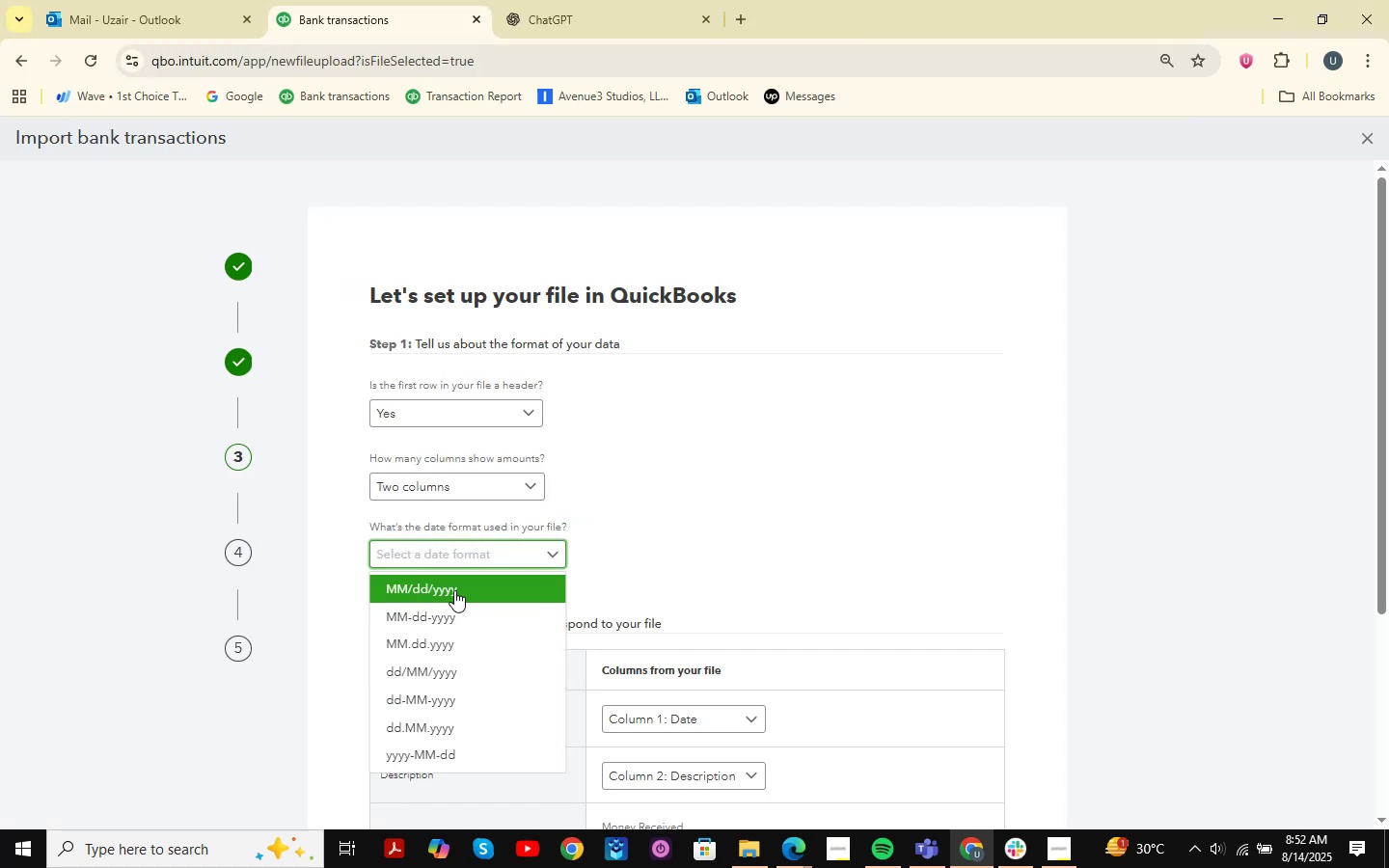 
left_click([454, 590])
 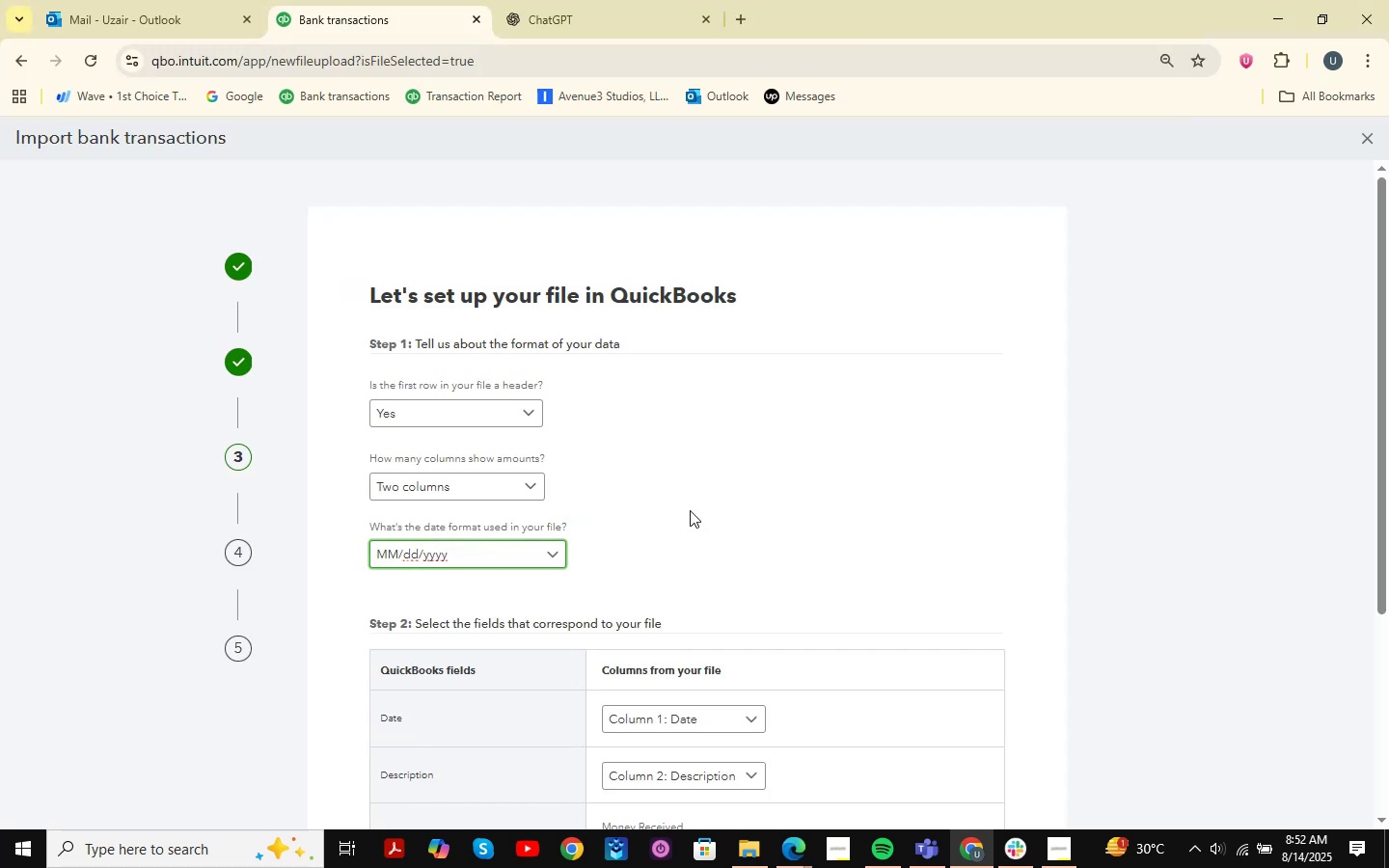 
scroll: coordinate [697, 508], scroll_direction: down, amount: 3.0
 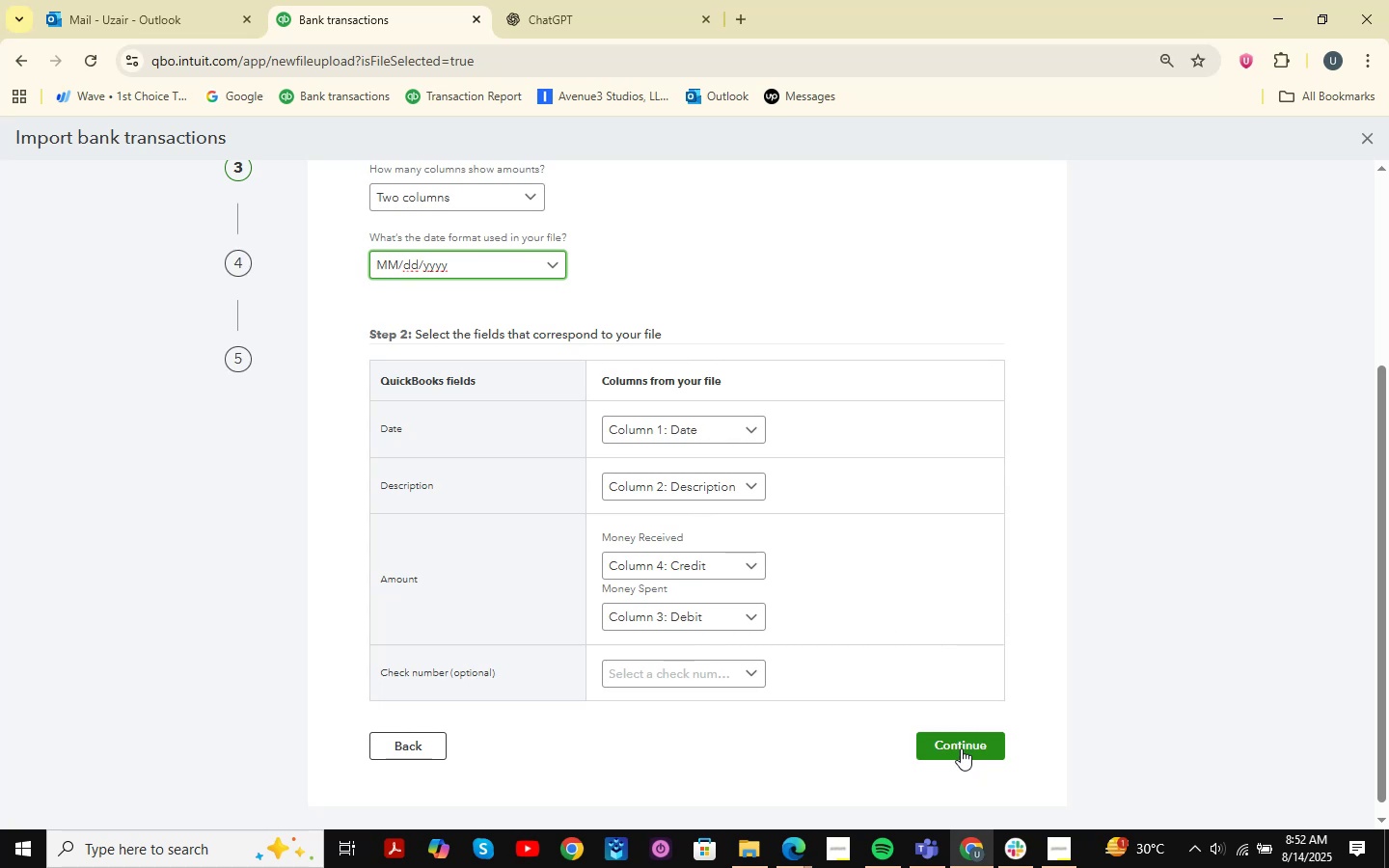 
left_click([961, 748])
 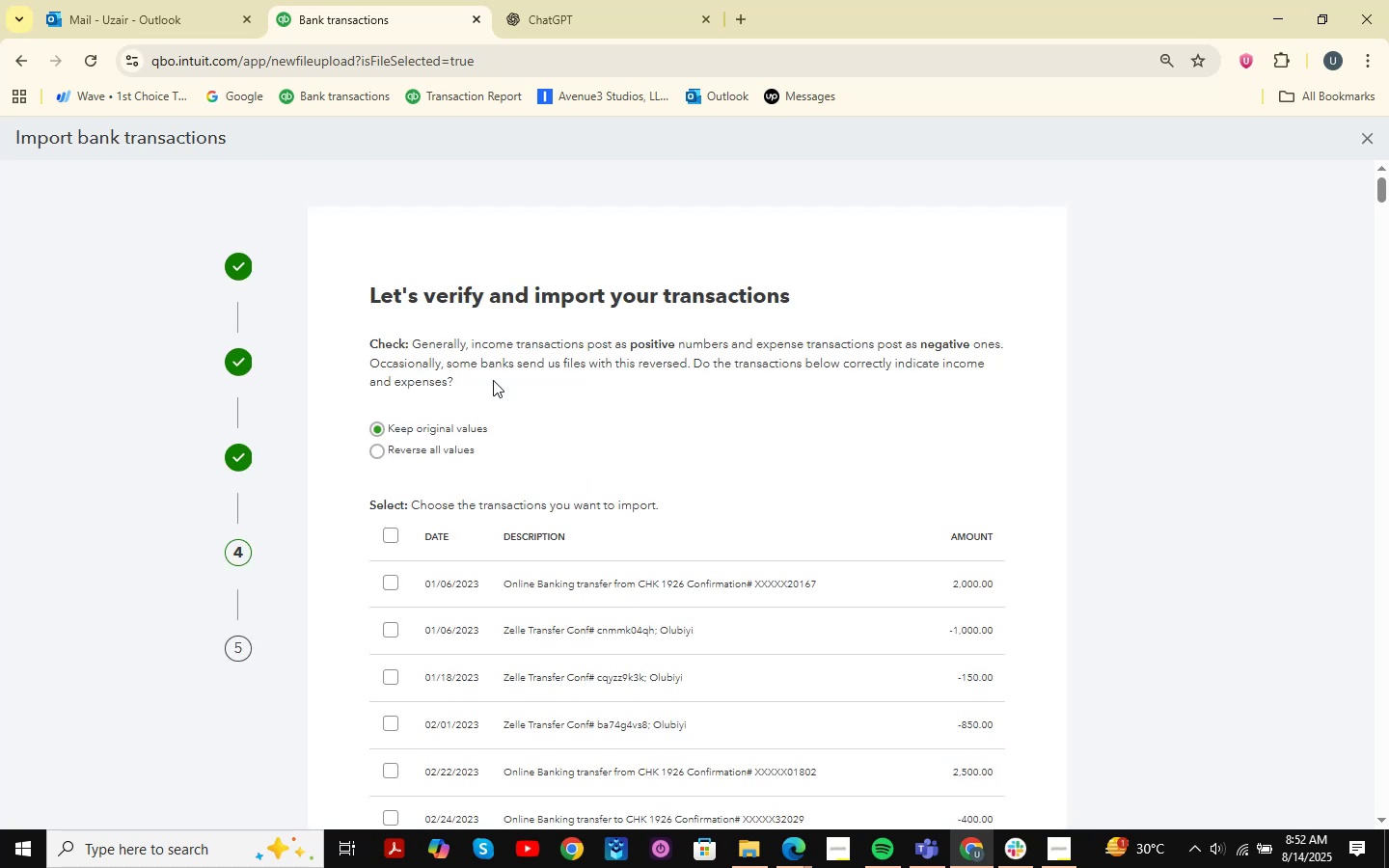 
scroll: coordinate [445, 442], scroll_direction: down, amount: 1.0
 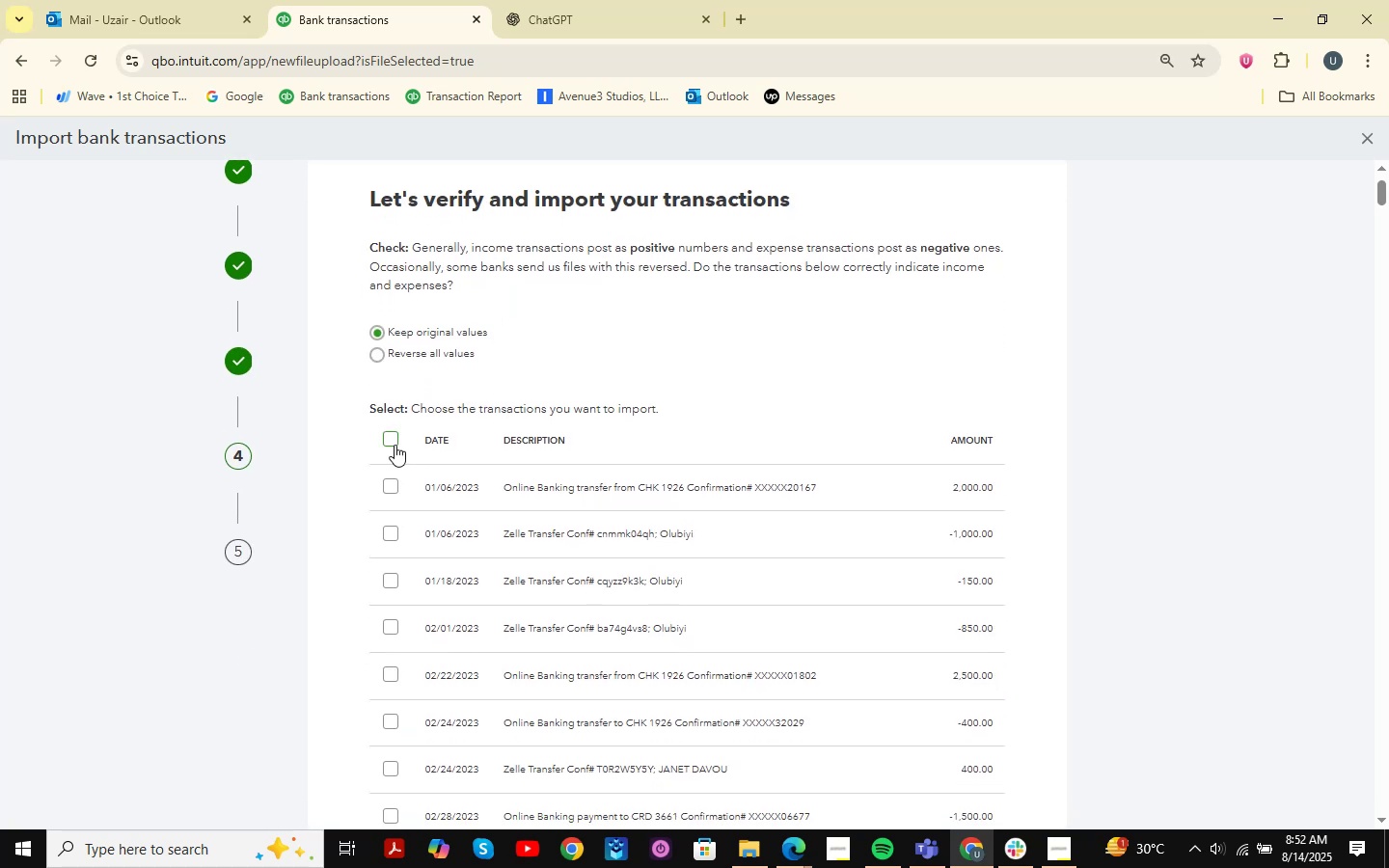 
left_click([395, 445])
 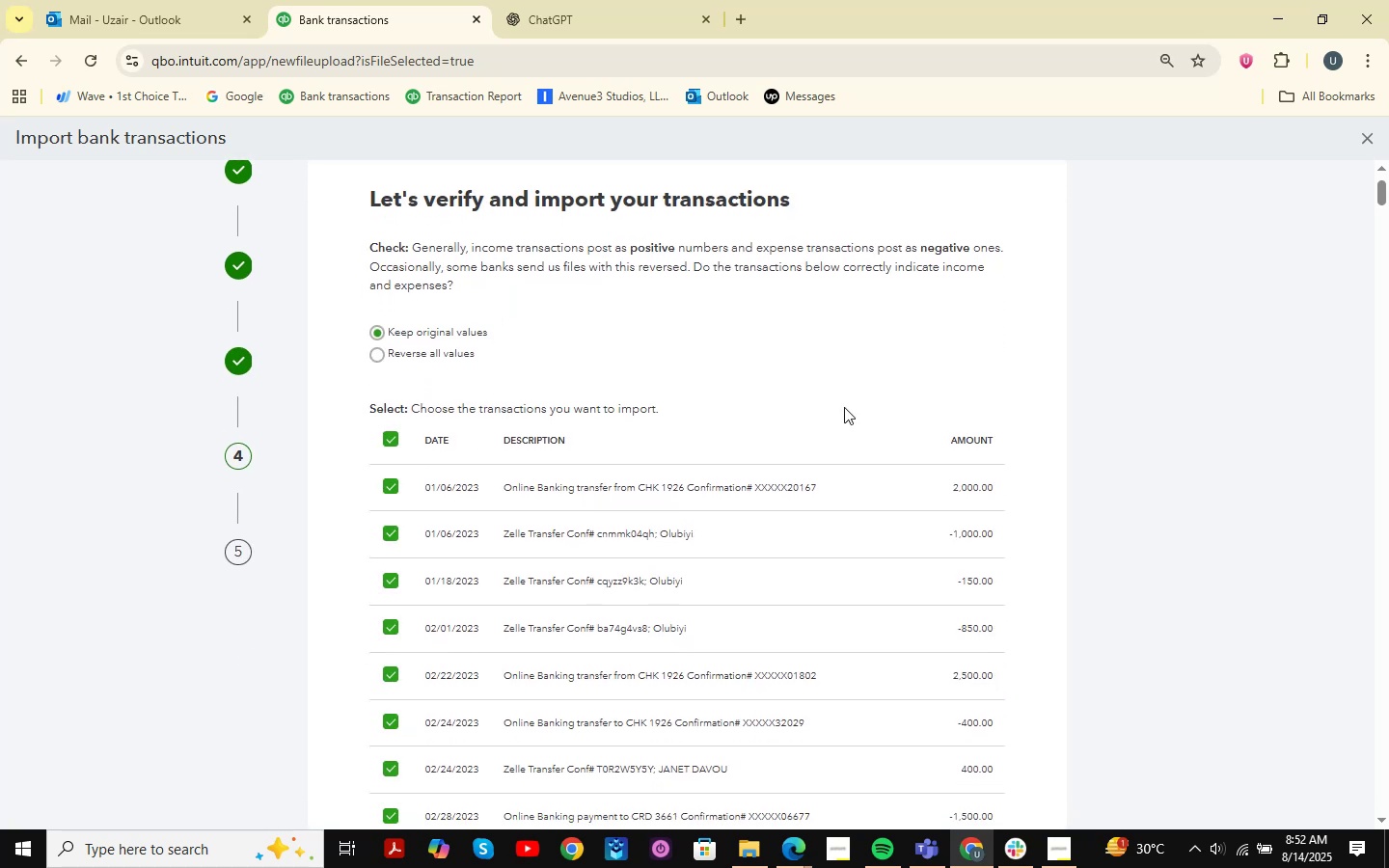 
scroll: coordinate [778, 601], scroll_direction: down, amount: 161.0
 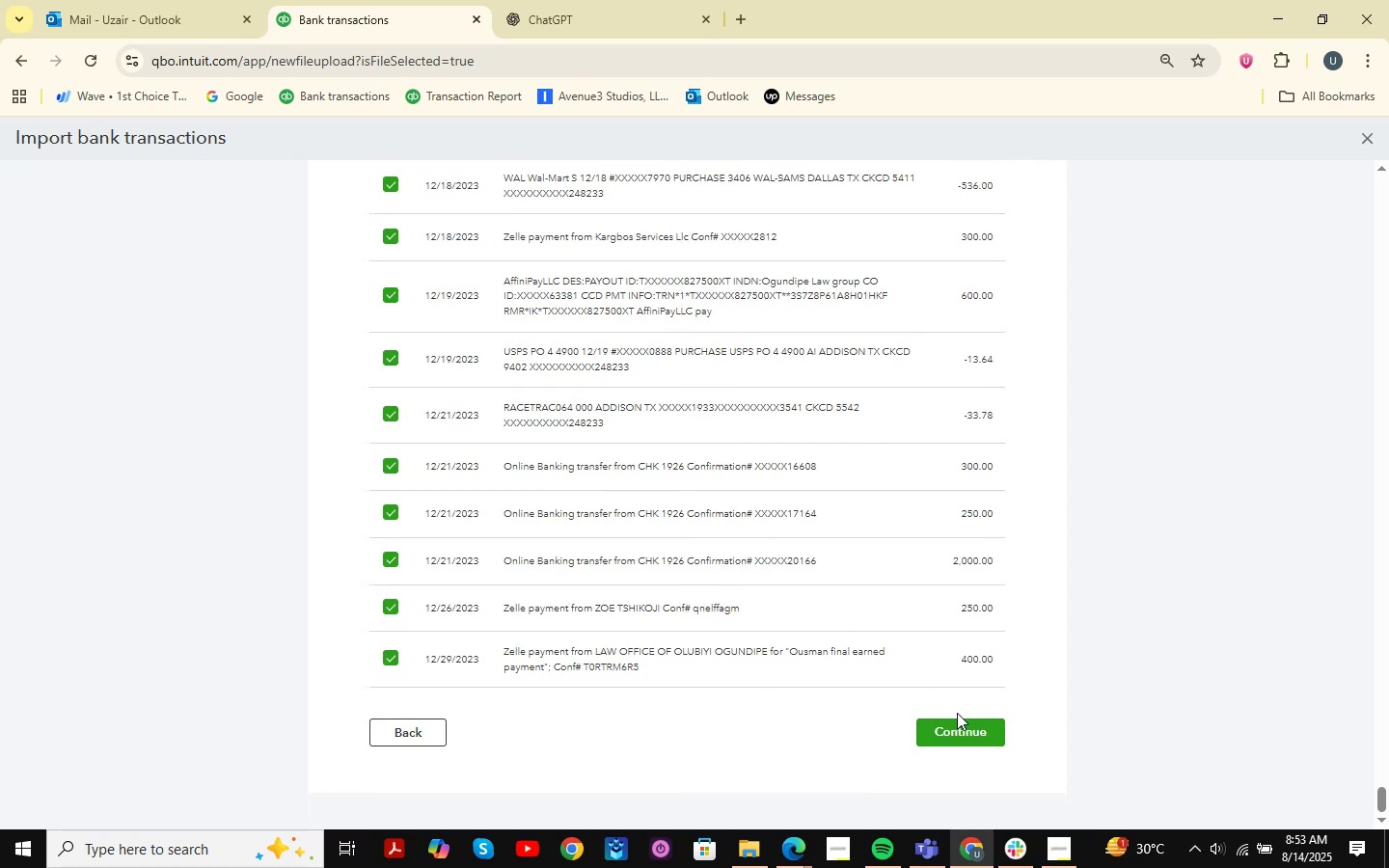 
left_click([956, 734])
 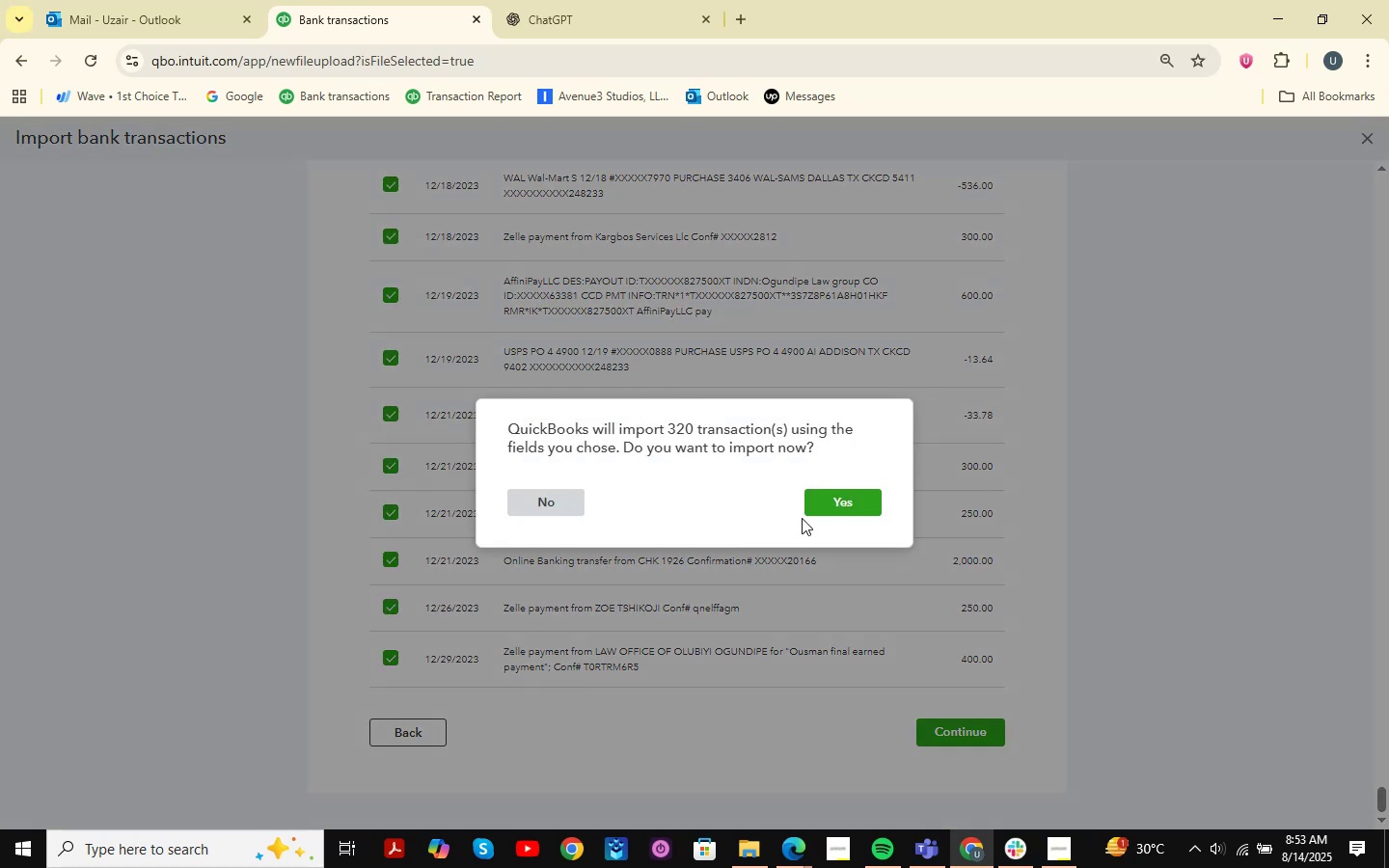 
left_click([812, 502])
 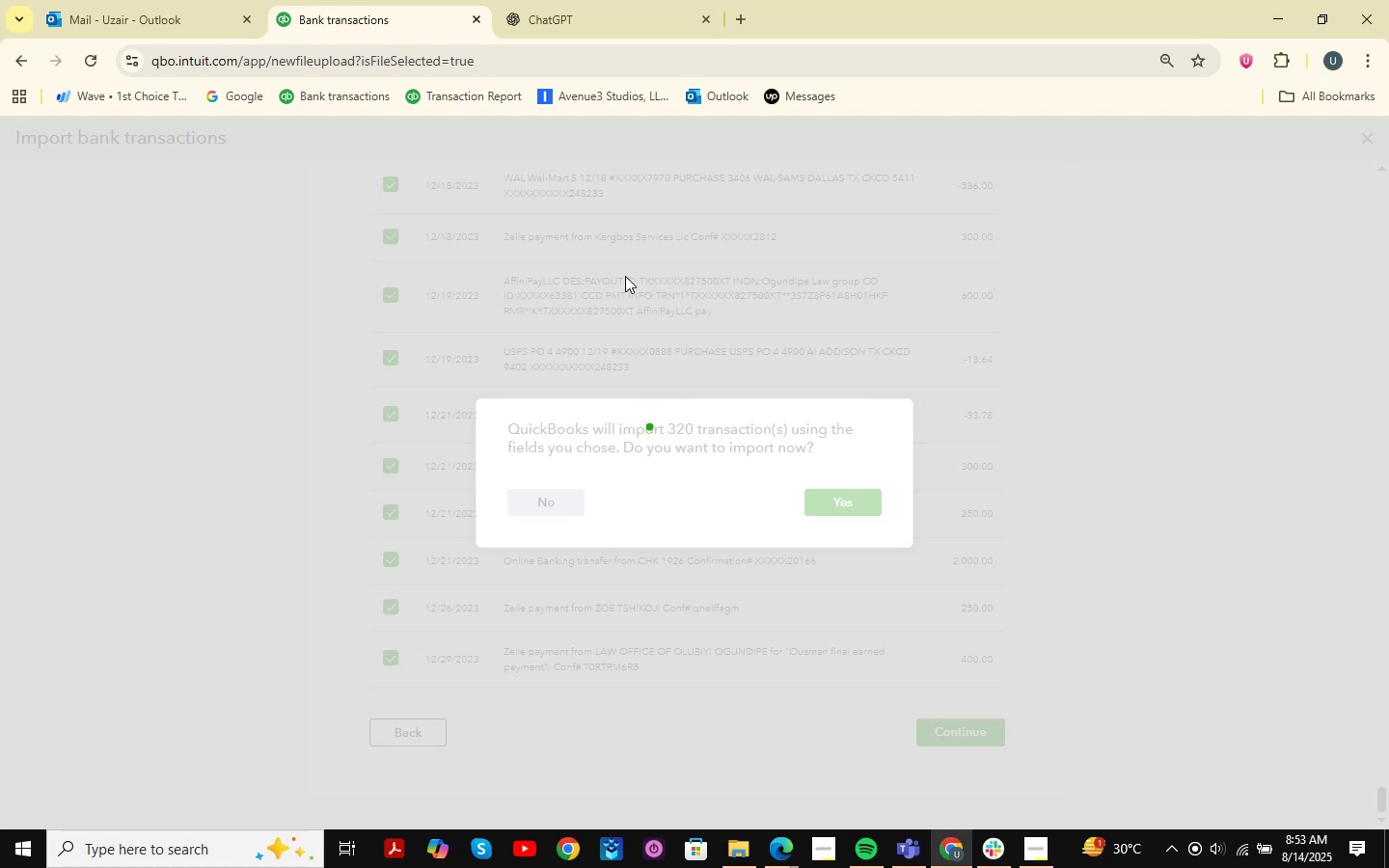 
wait(24.92)
 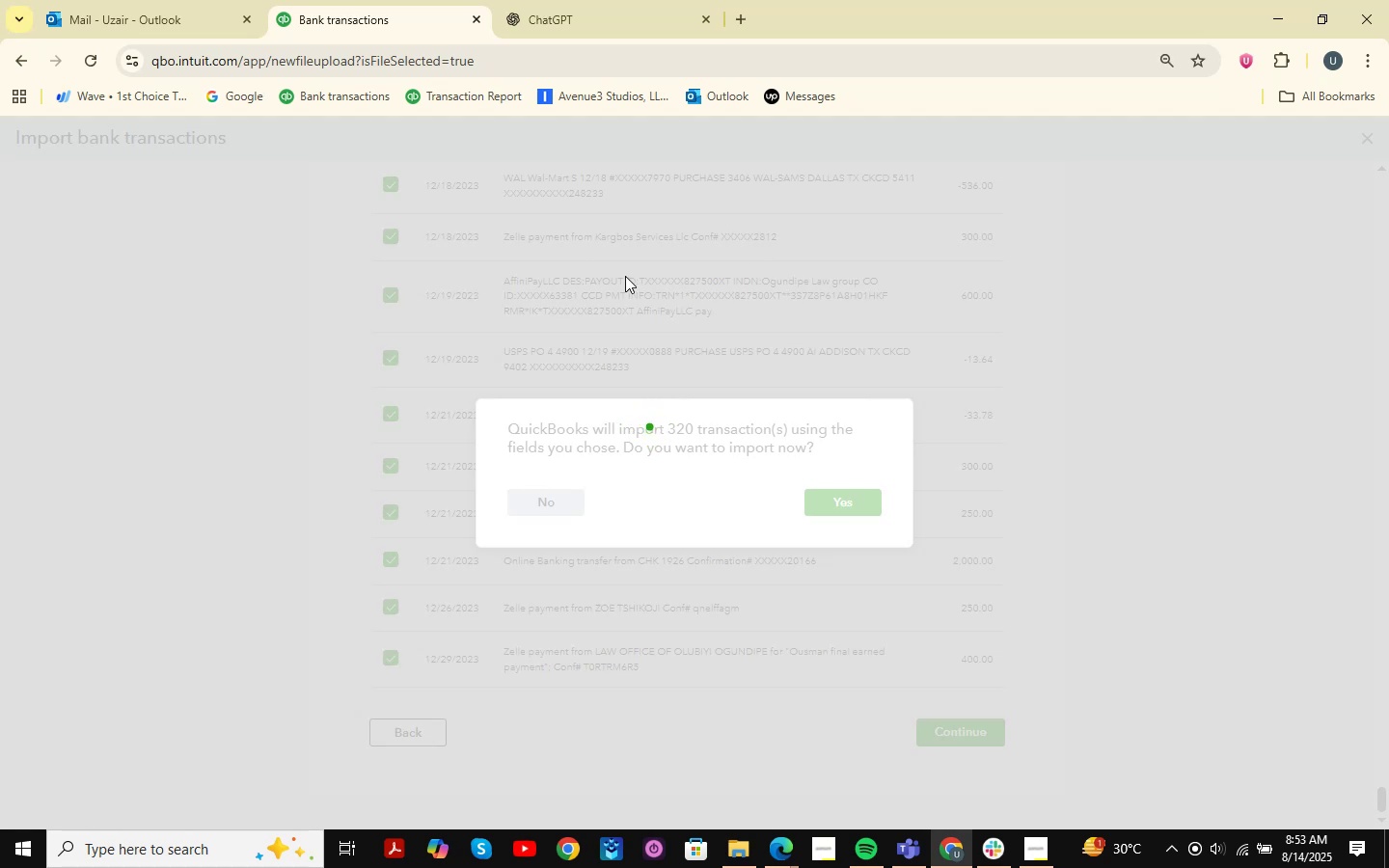 
left_click([965, 382])
 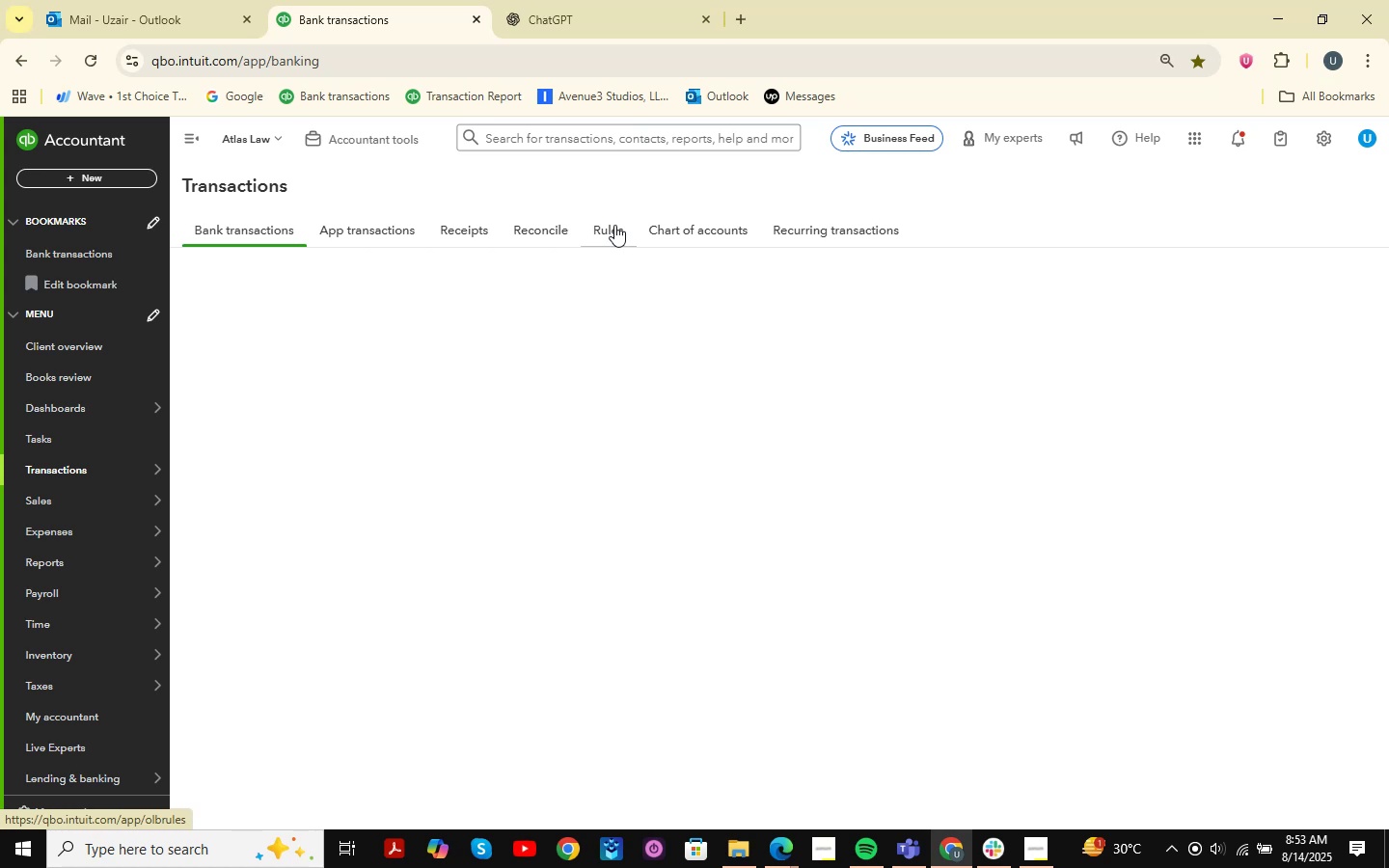 
wait(8.89)
 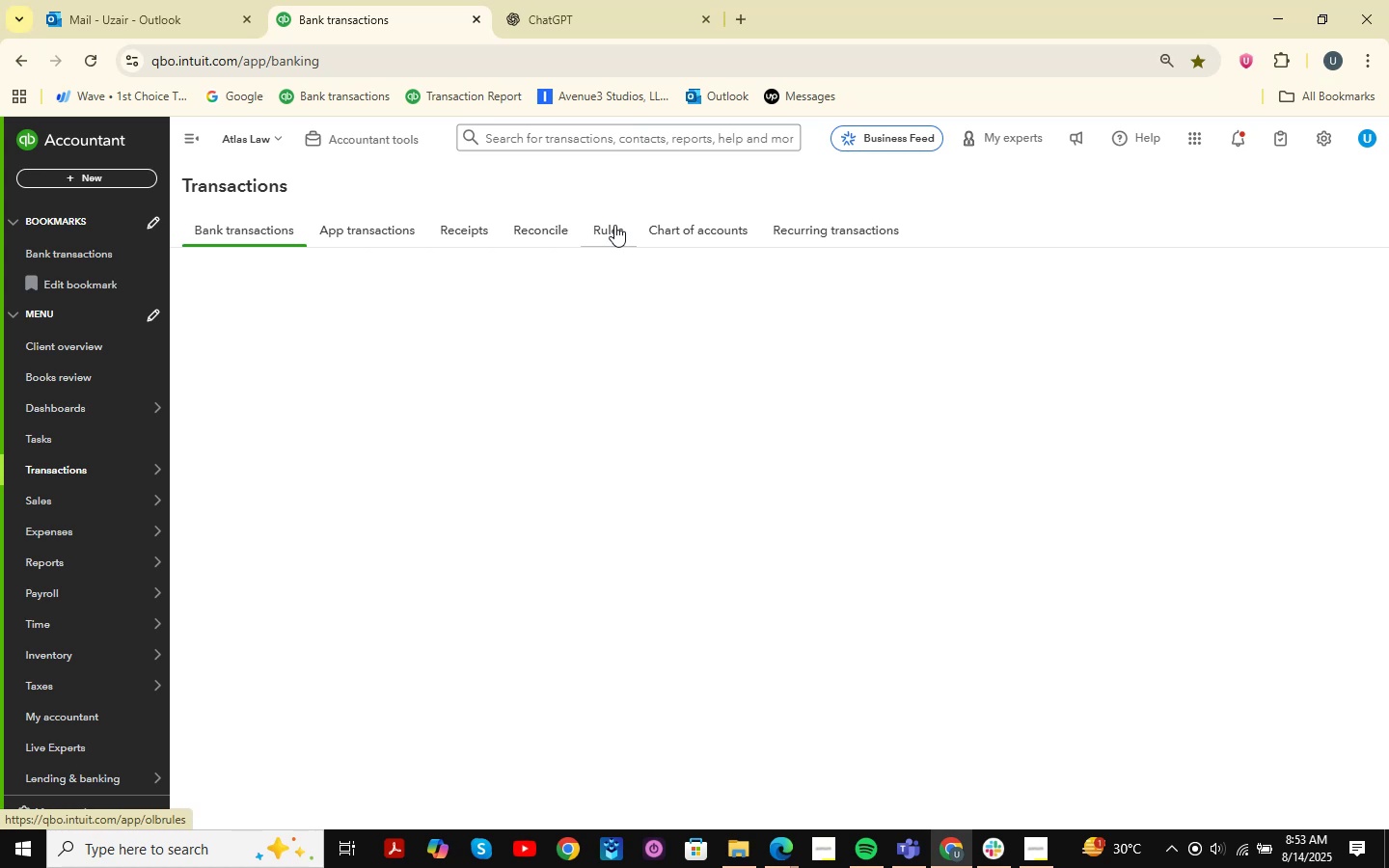 
left_click([1232, 291])
 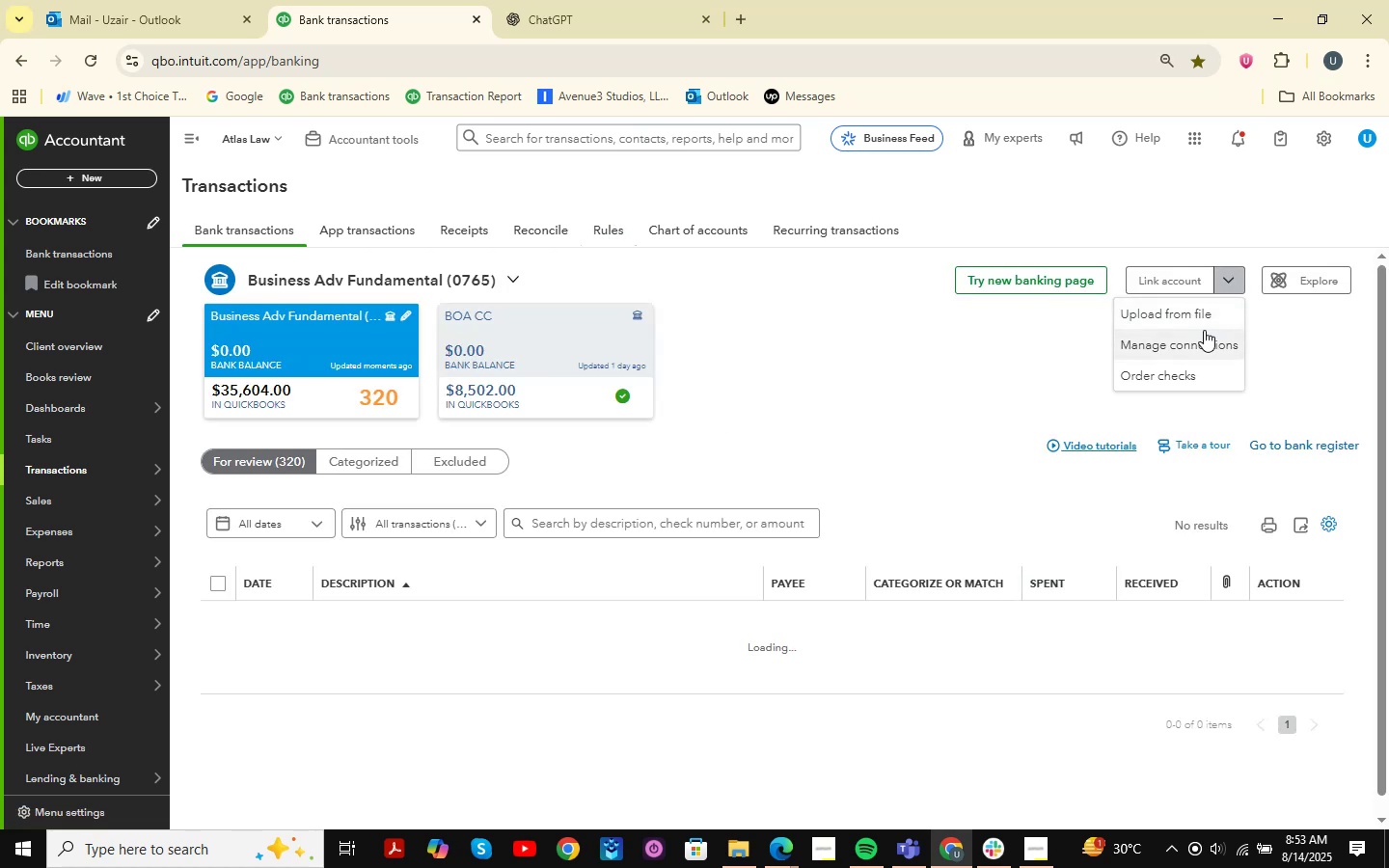 
left_click([1204, 330])
 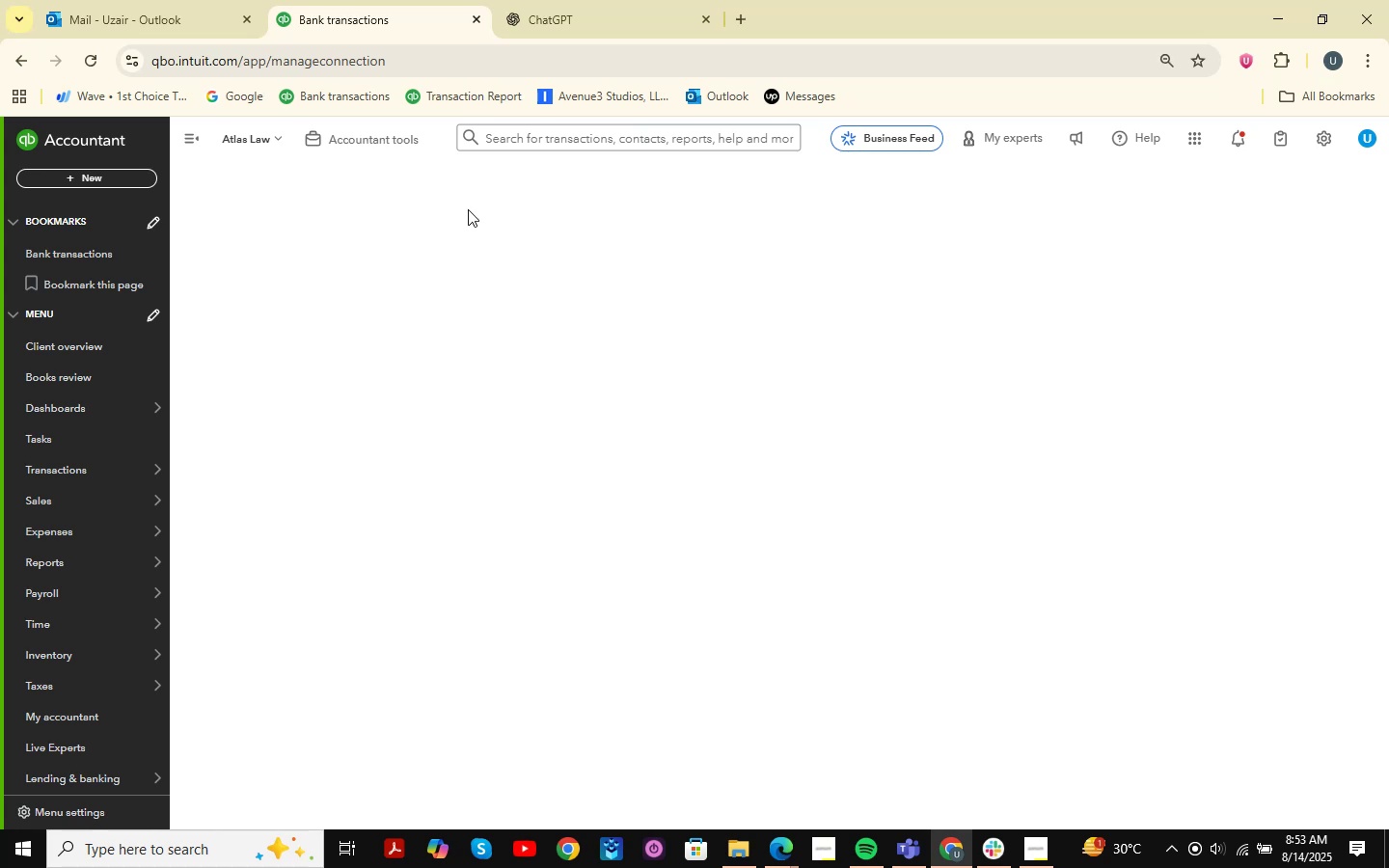 
left_click([6, 57])
 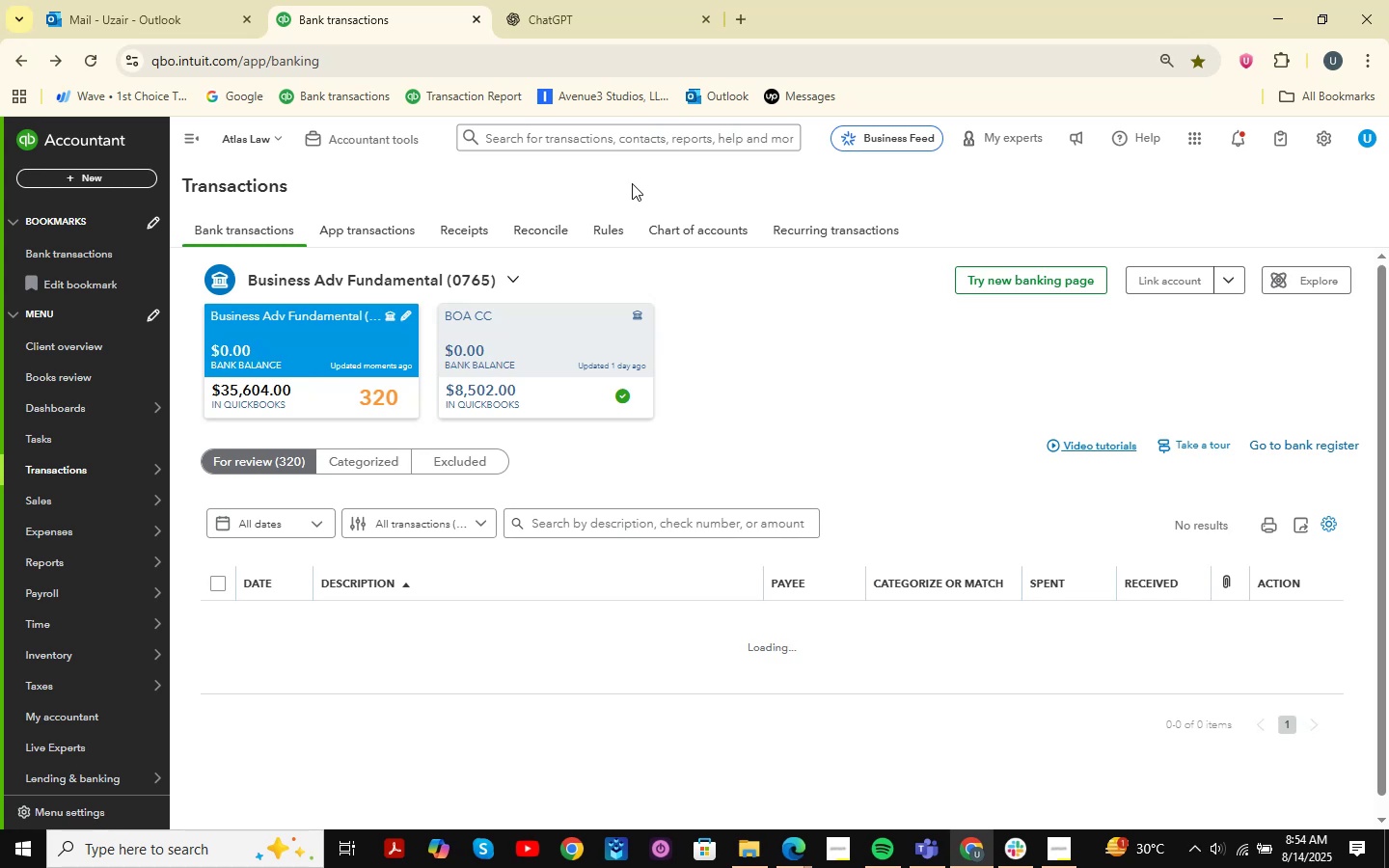 
wait(20.84)
 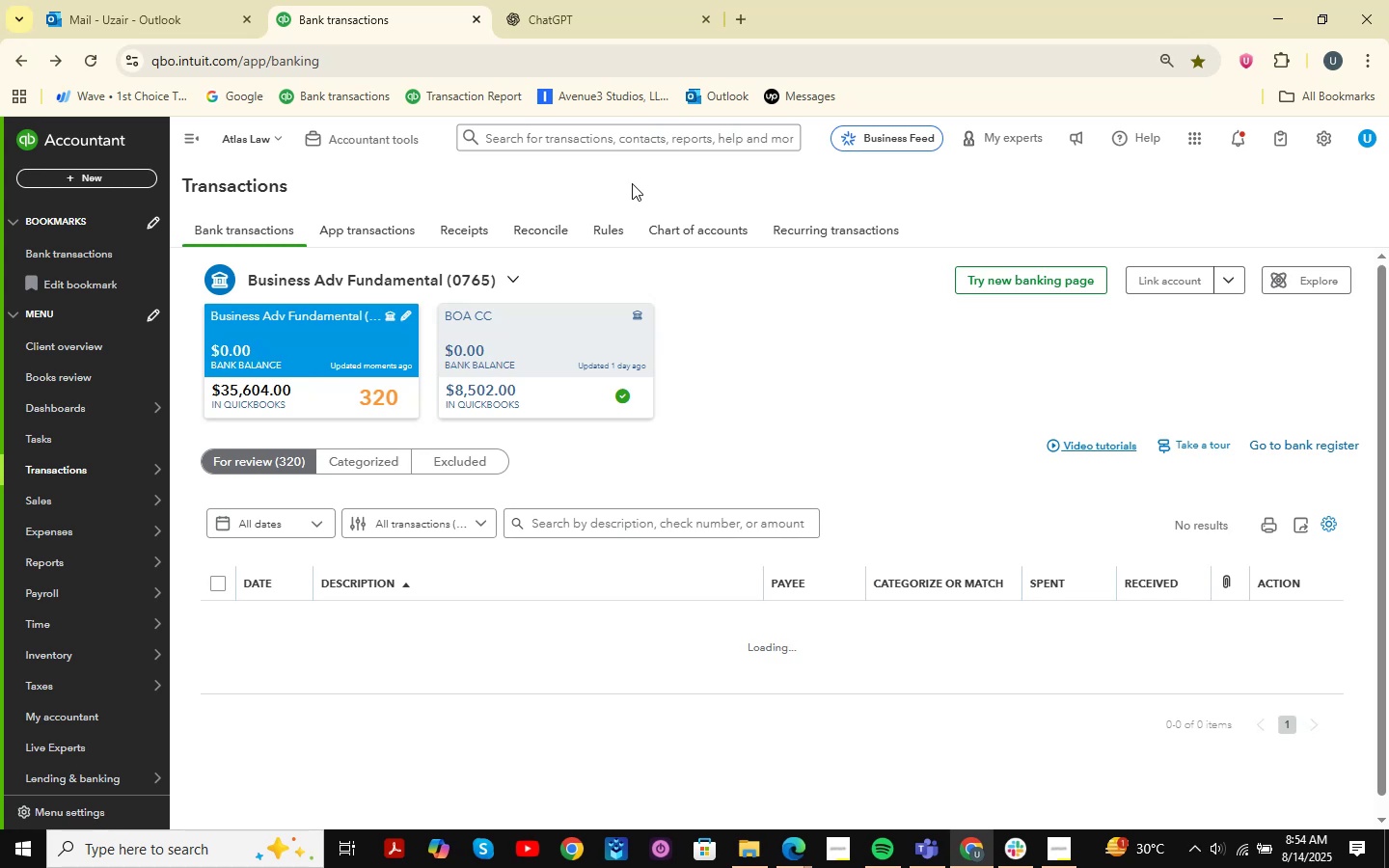 
left_click([1224, 277])
 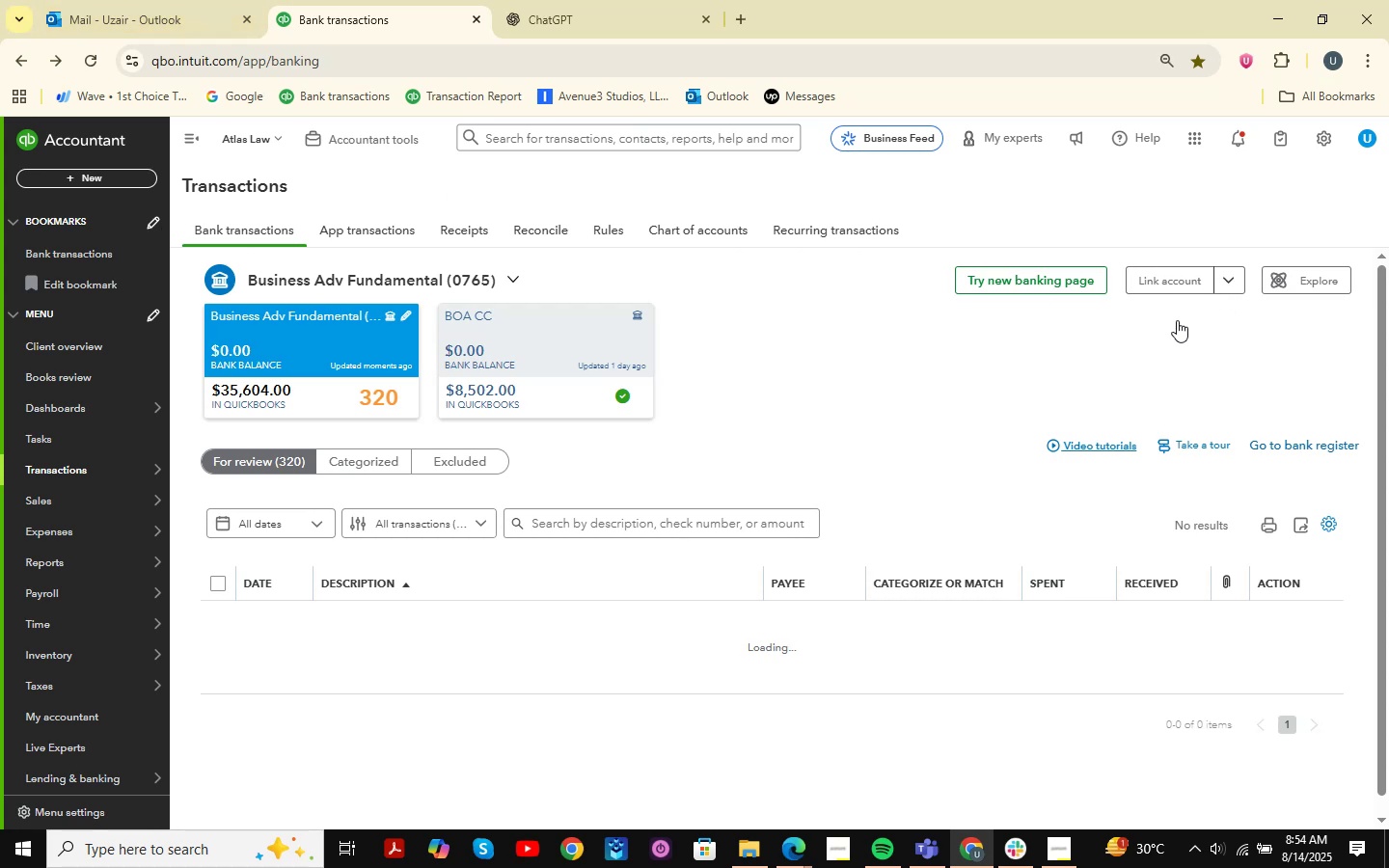 
mouse_move([1162, 363])
 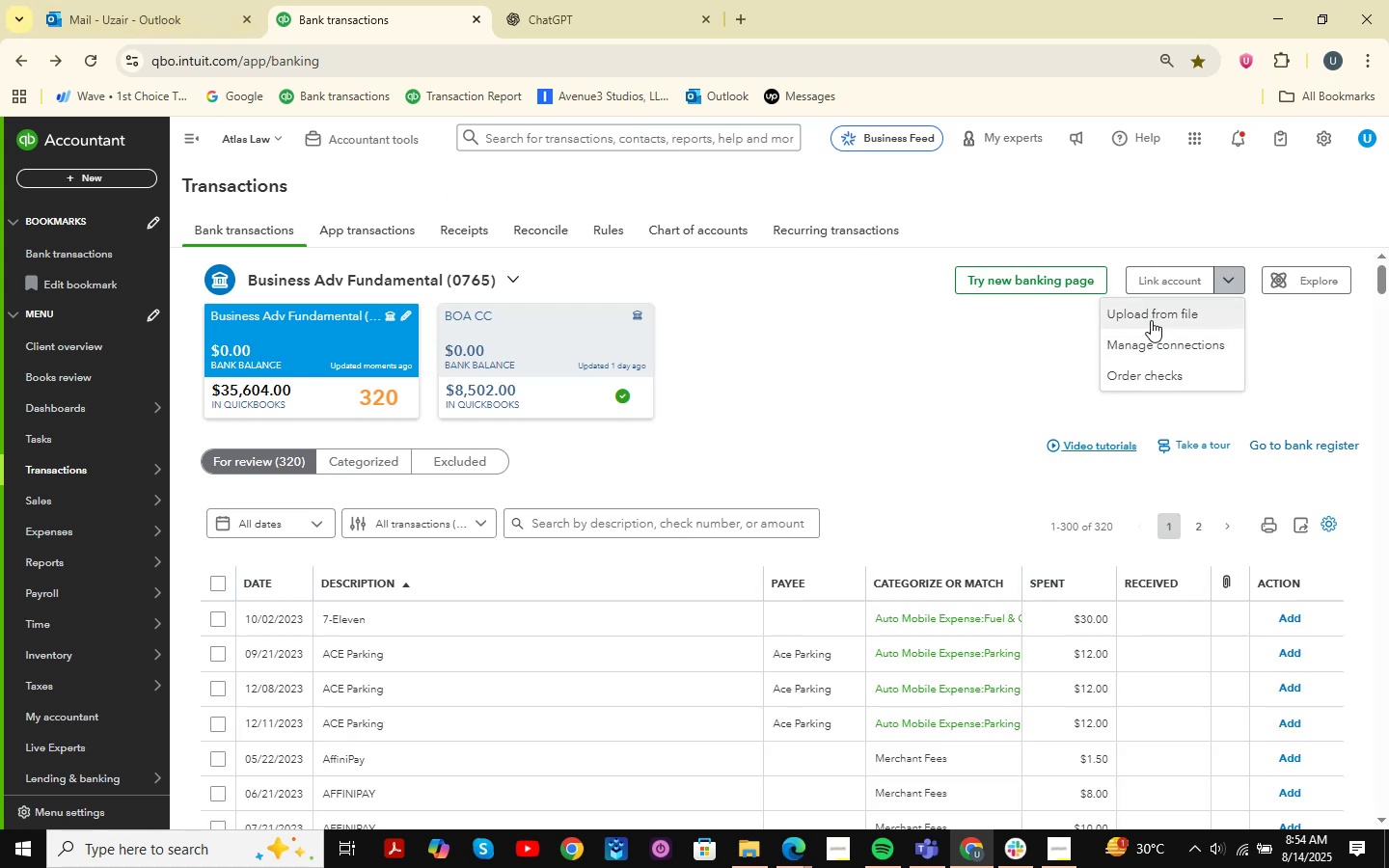 
left_click([1151, 320])
 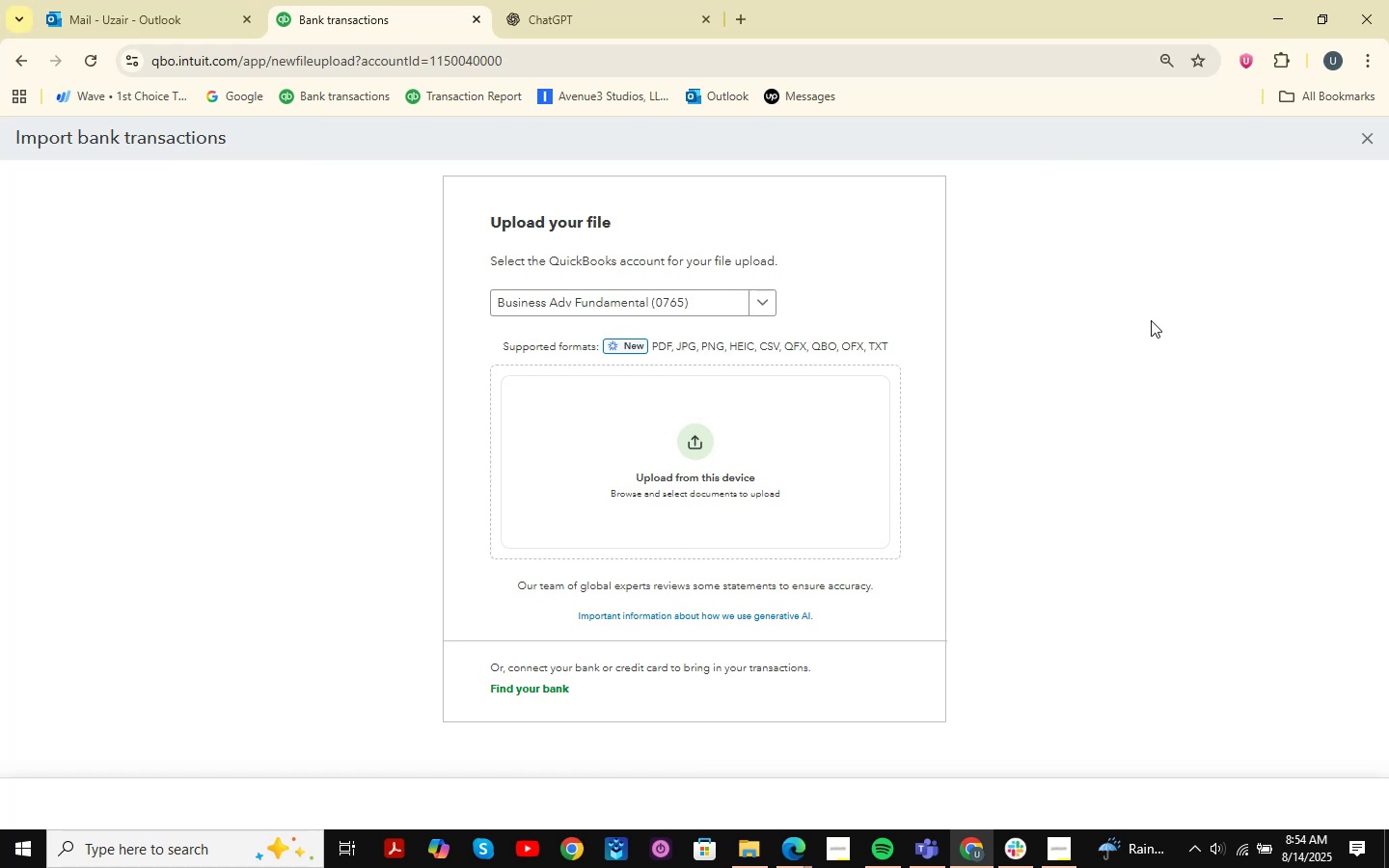 
wait(15.58)
 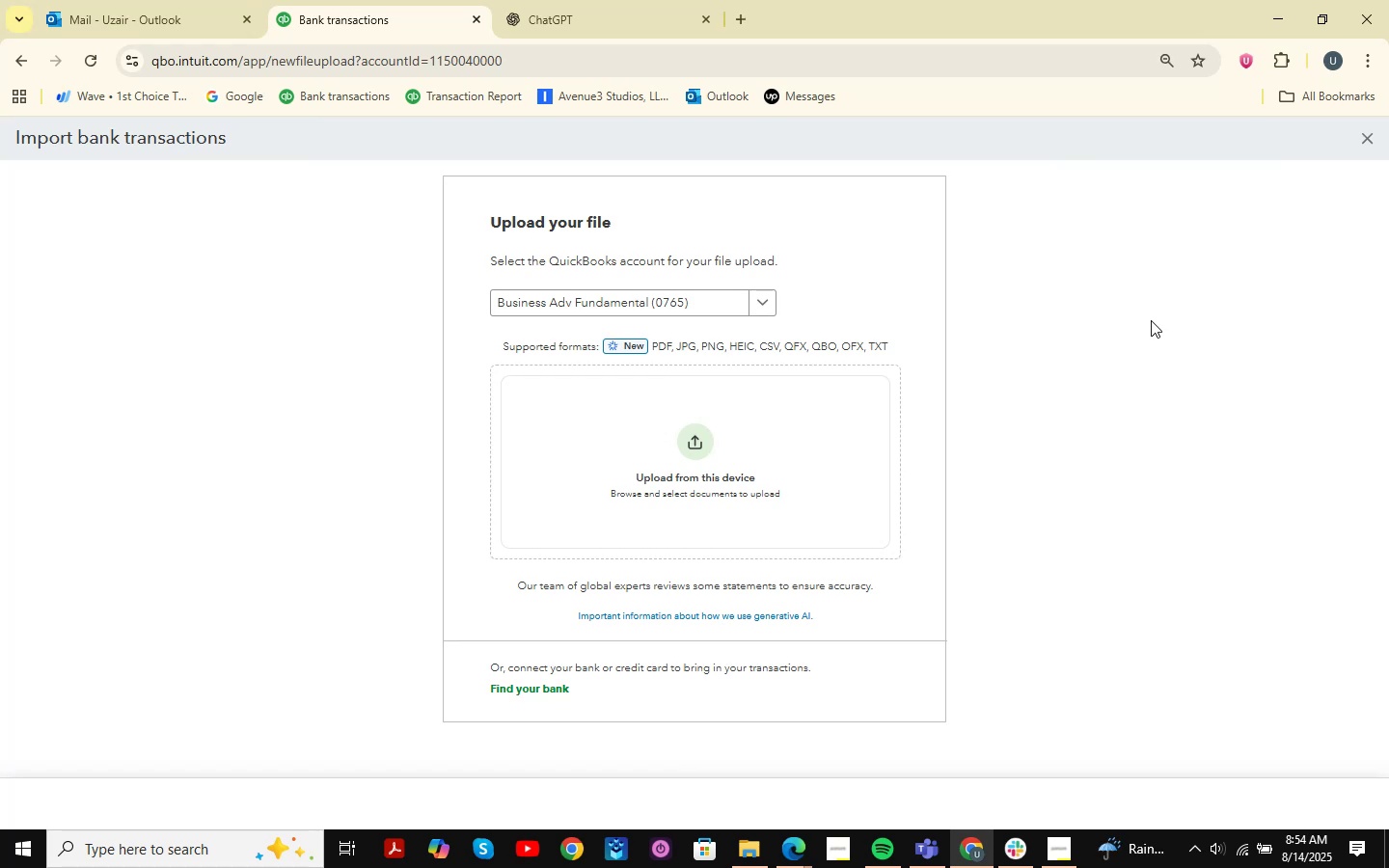 
left_click([763, 288])
 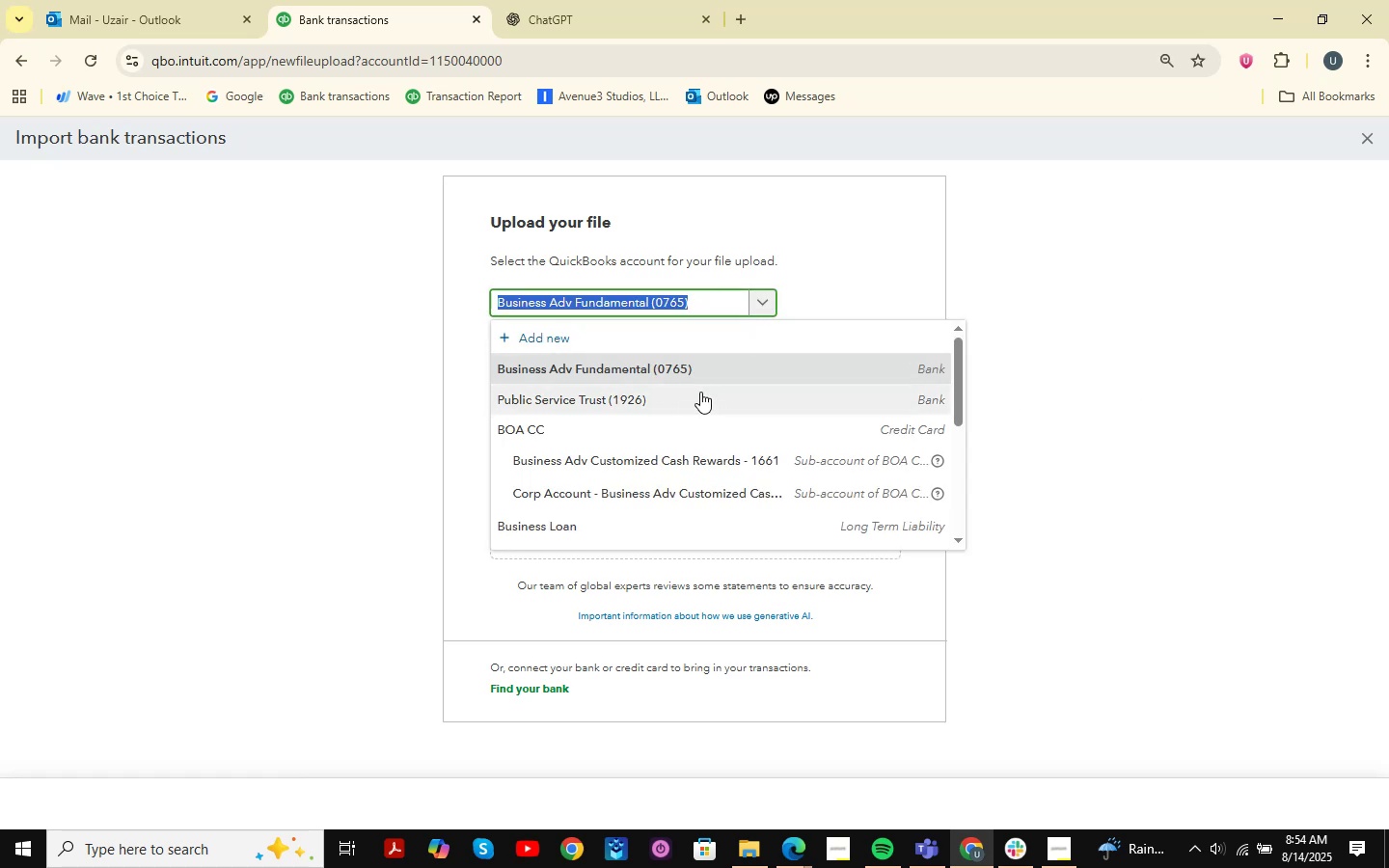 
left_click([700, 392])
 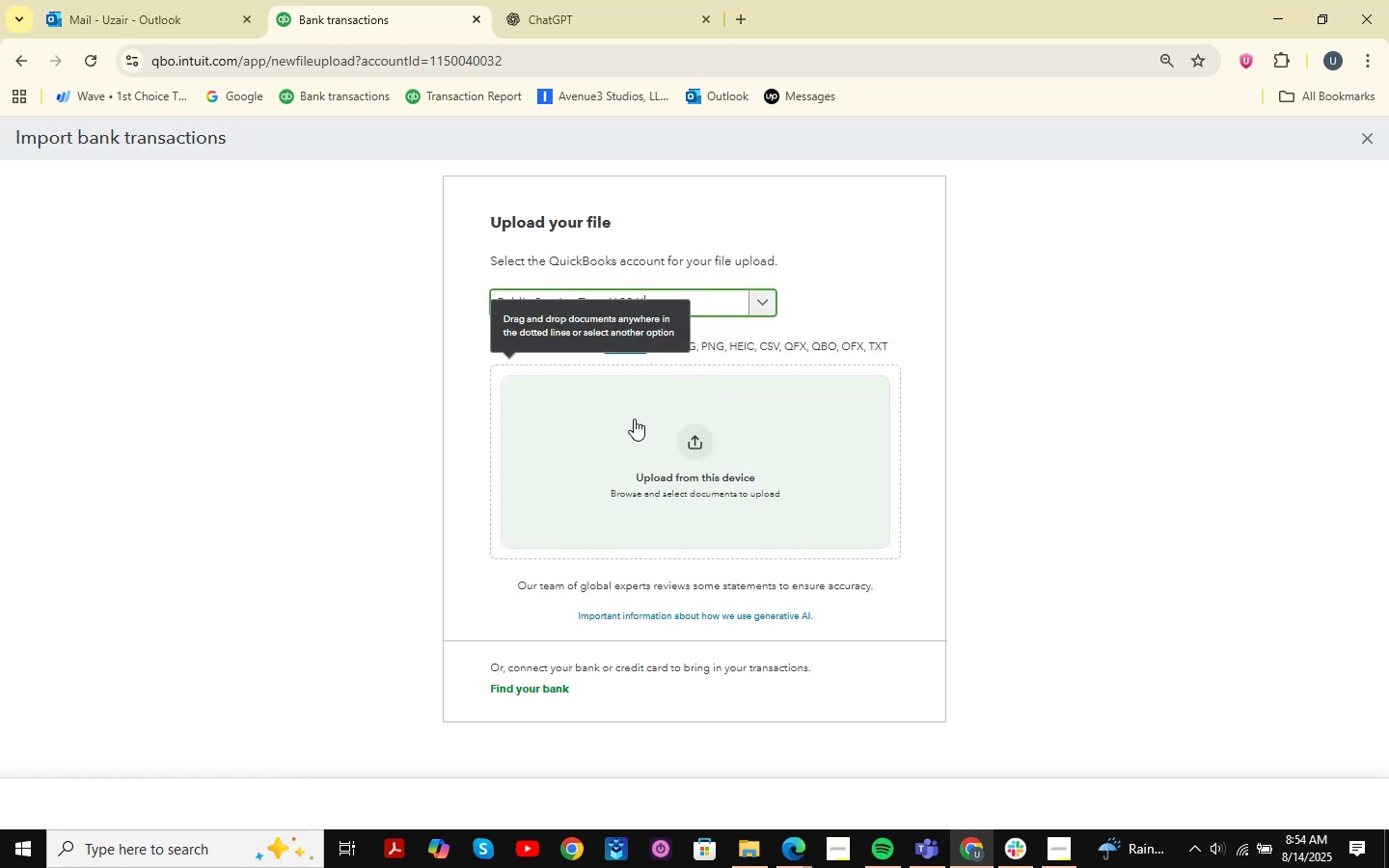 
left_click([634, 421])
 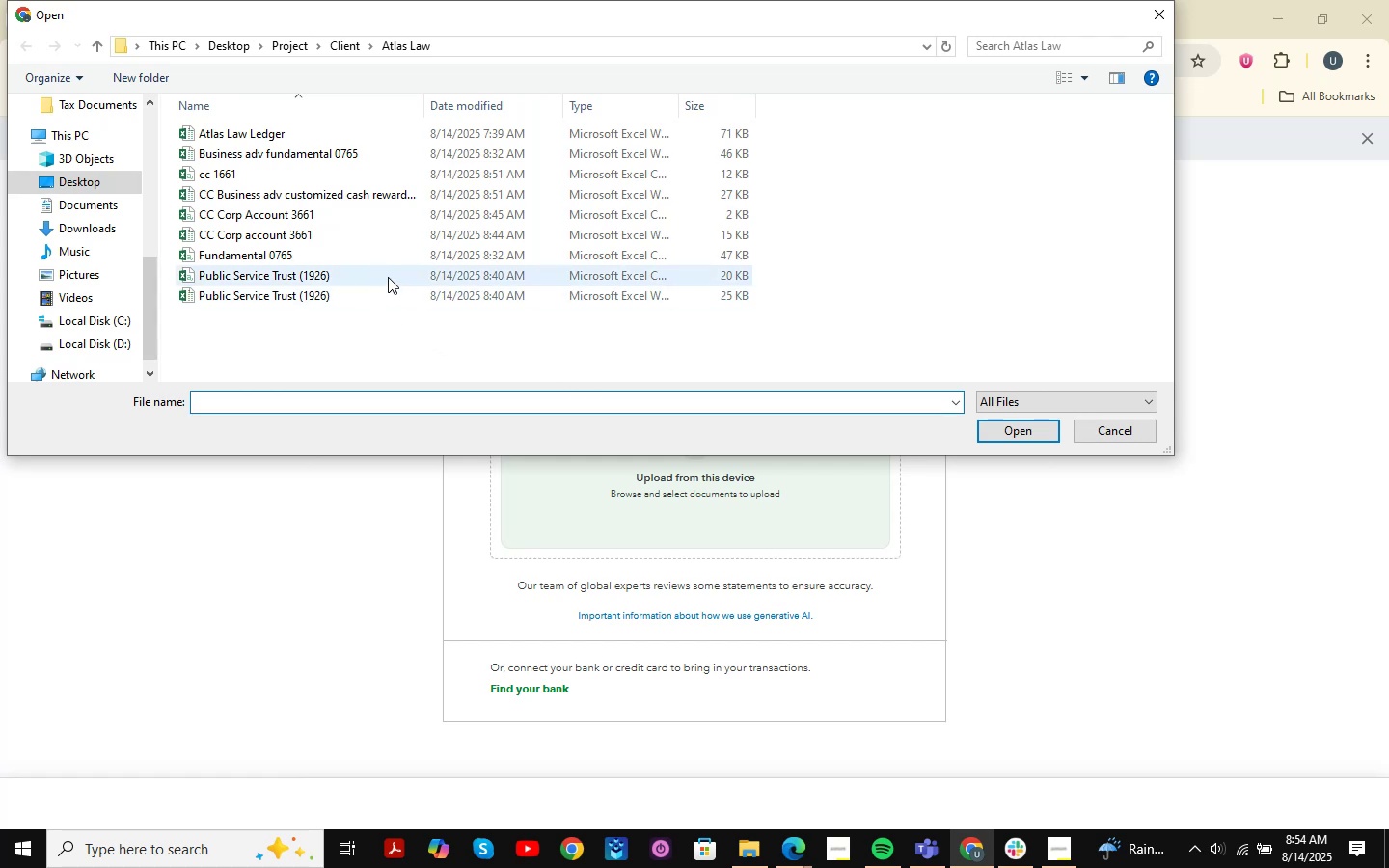 
wait(5.66)
 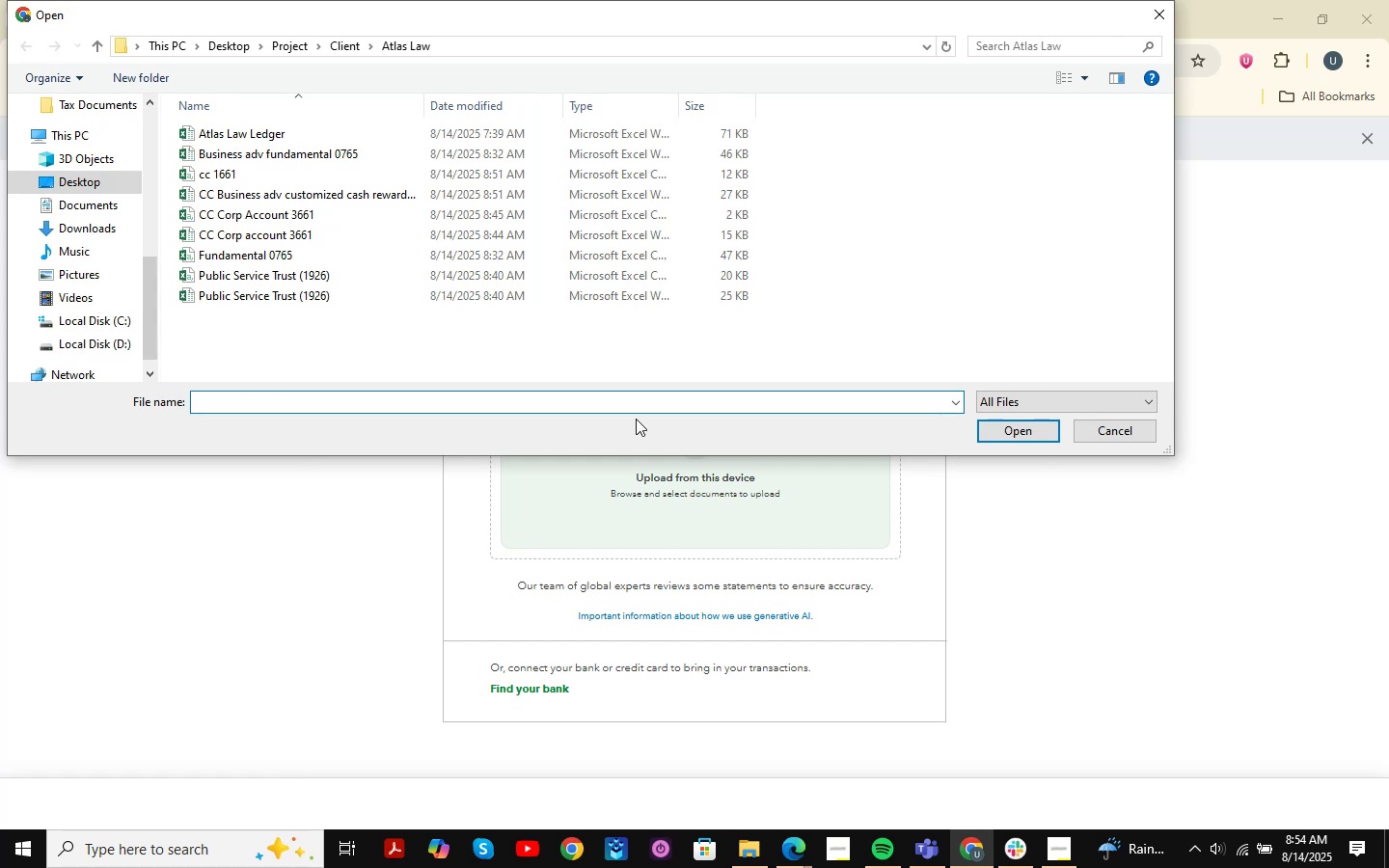 
double_click([388, 277])
 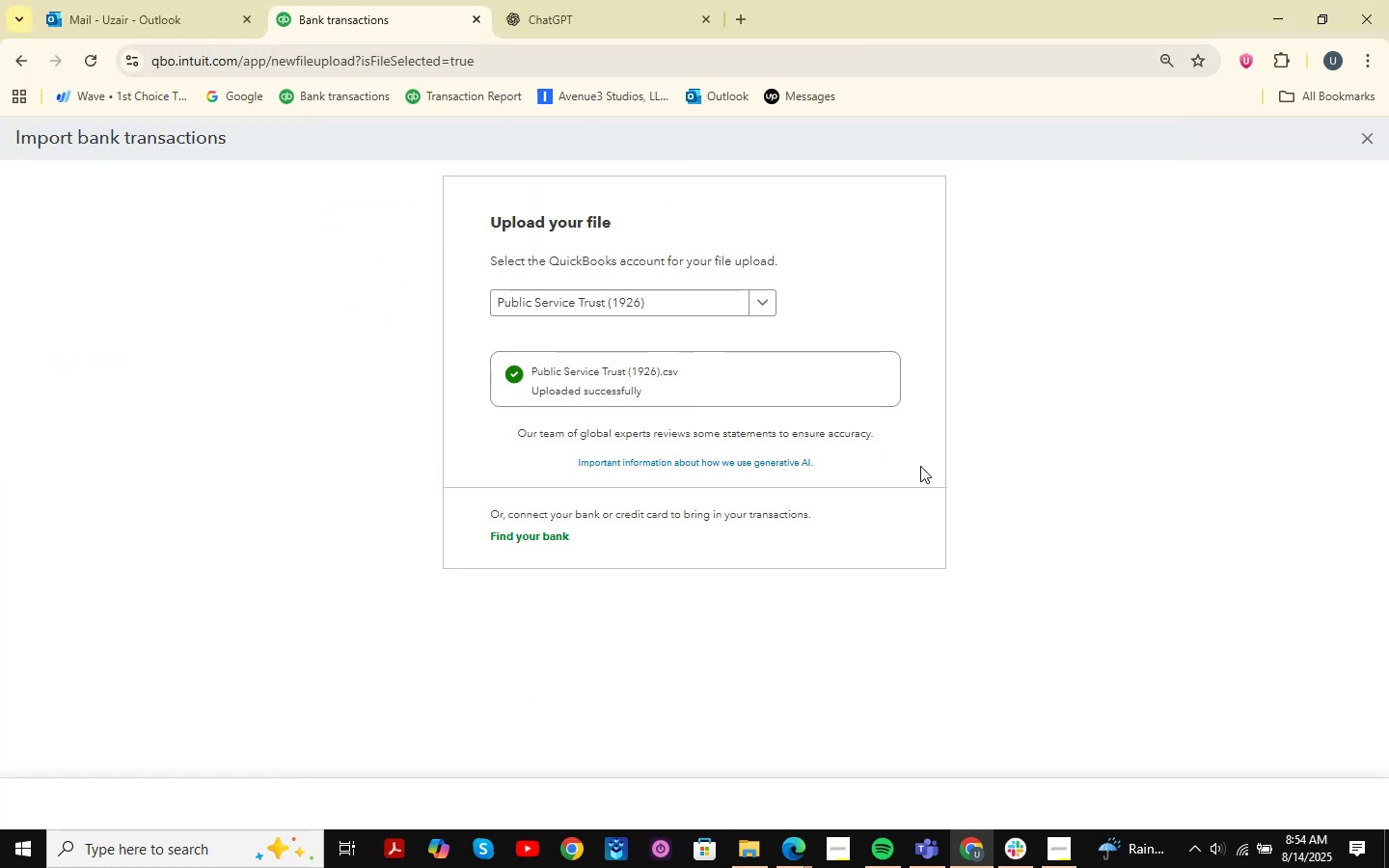 
left_click([503, 556])
 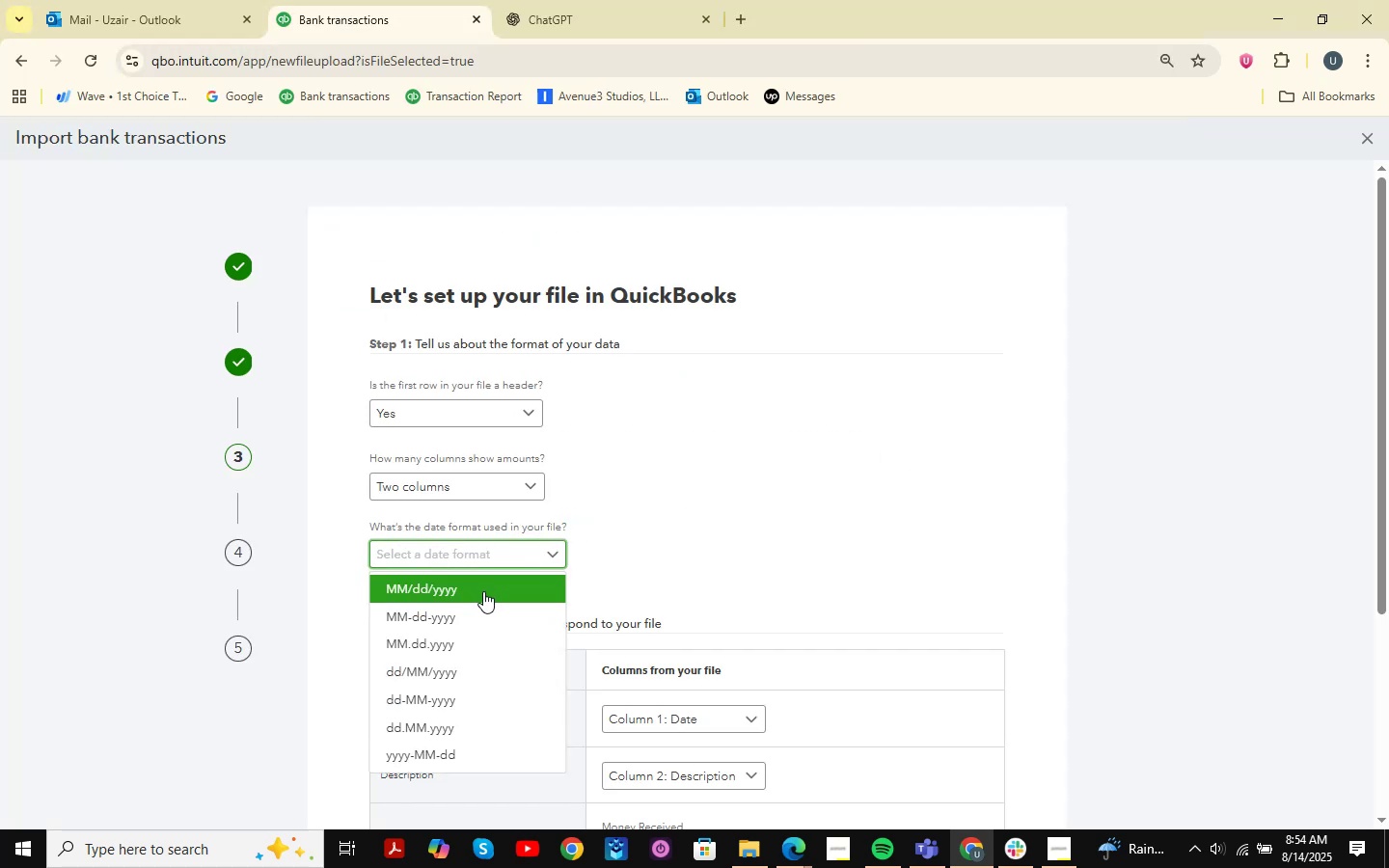 
left_click([483, 591])
 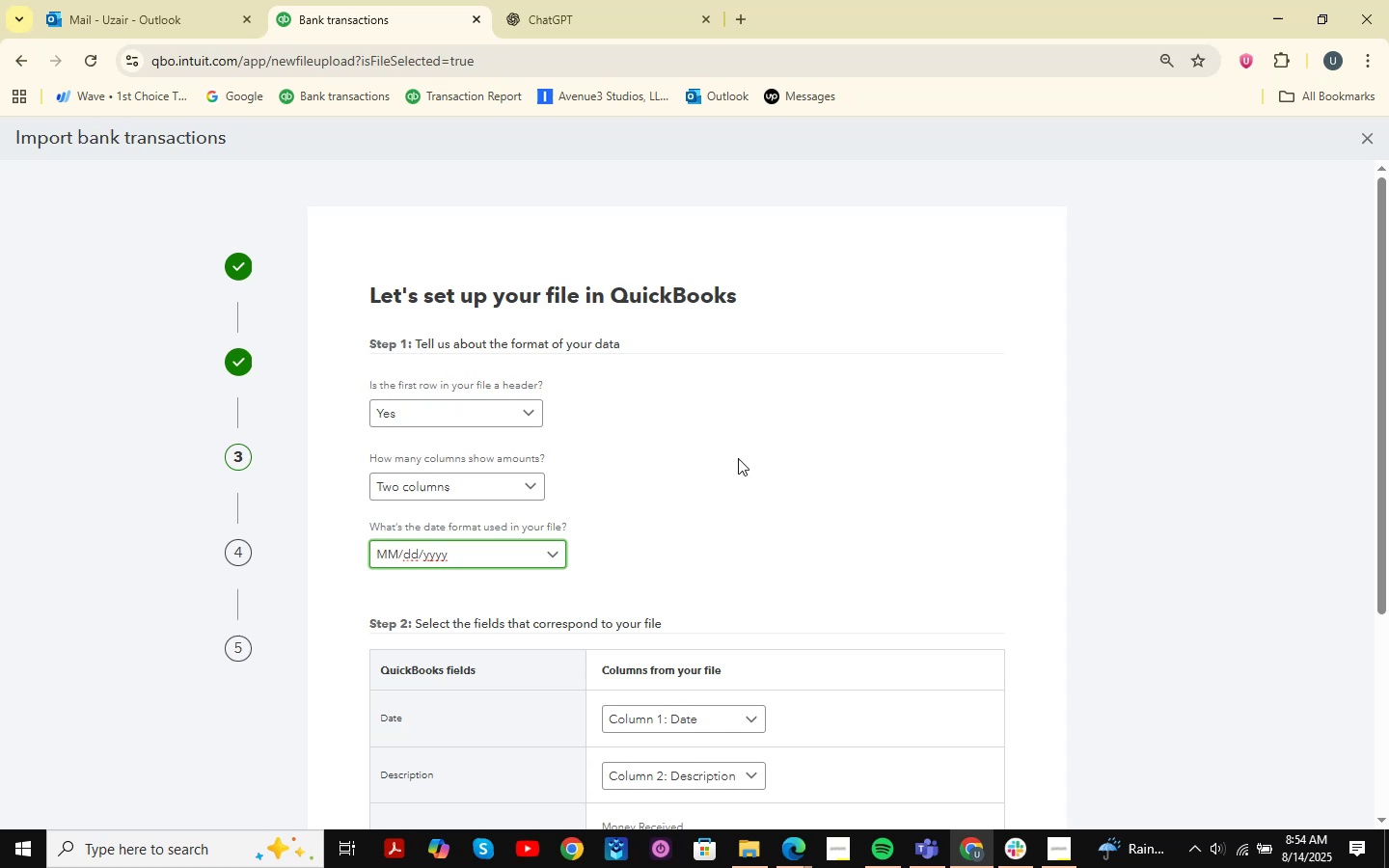 
scroll: coordinate [742, 459], scroll_direction: down, amount: 3.0
 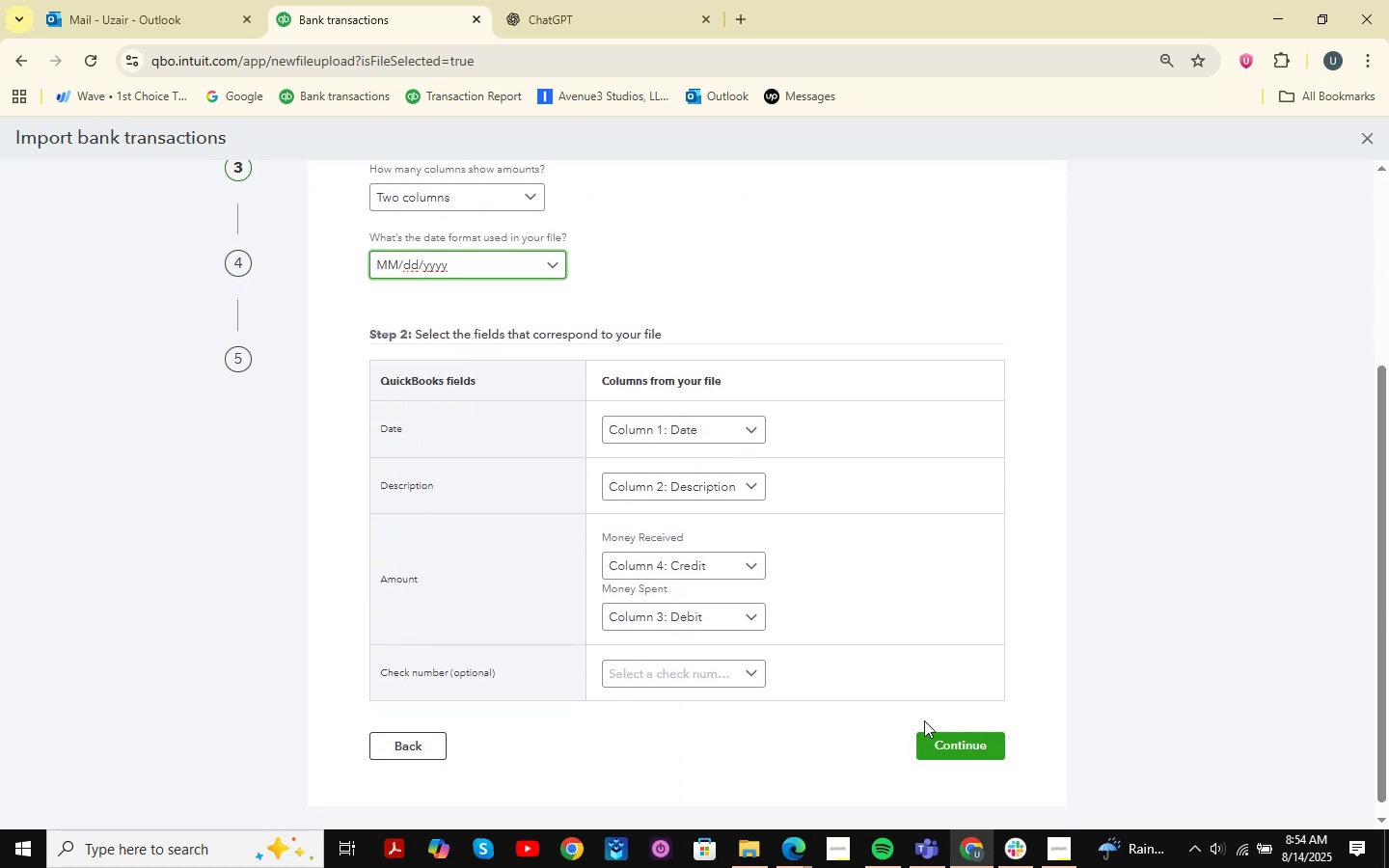 
left_click([932, 738])
 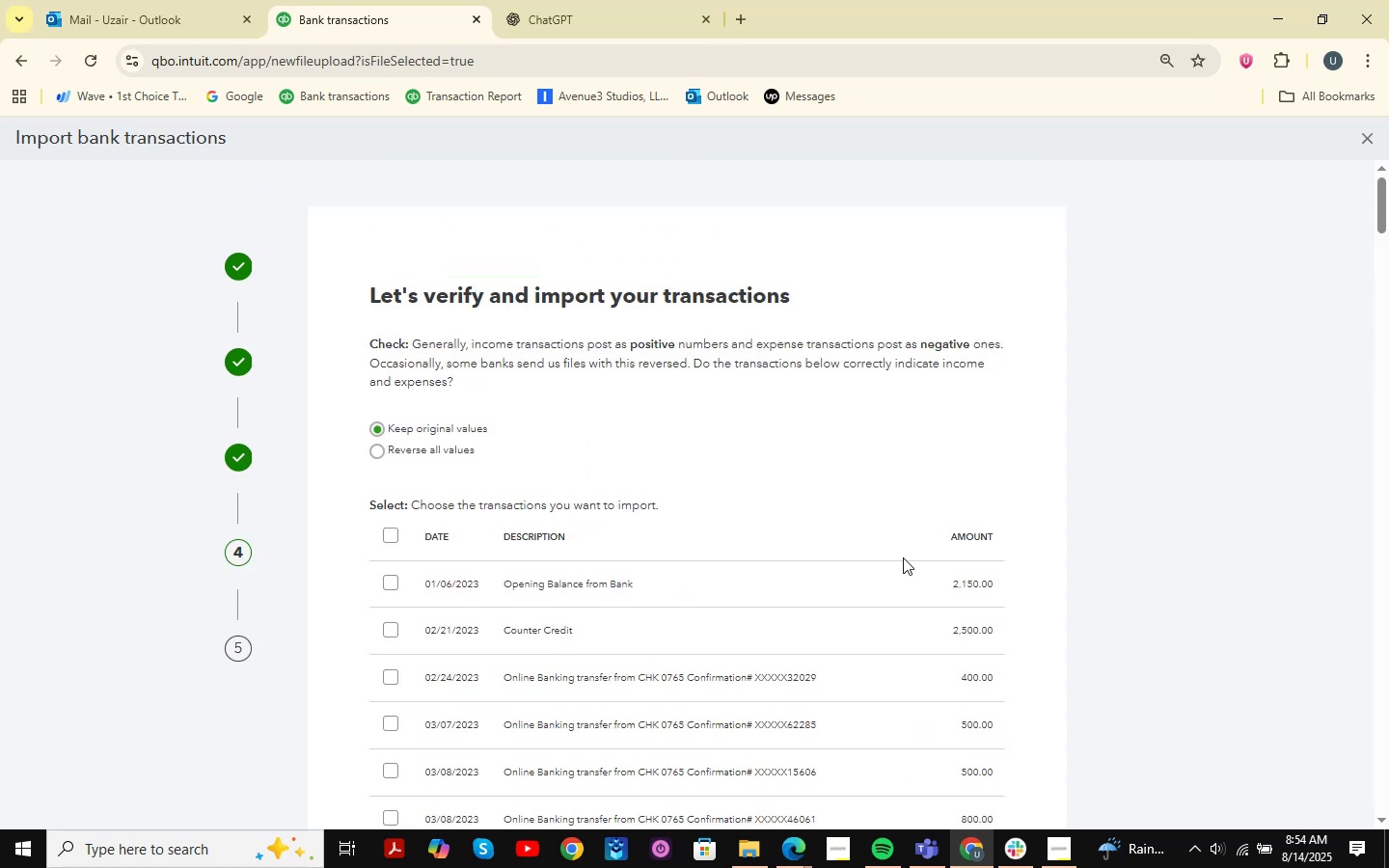 
scroll: coordinate [494, 450], scroll_direction: none, amount: 0.0
 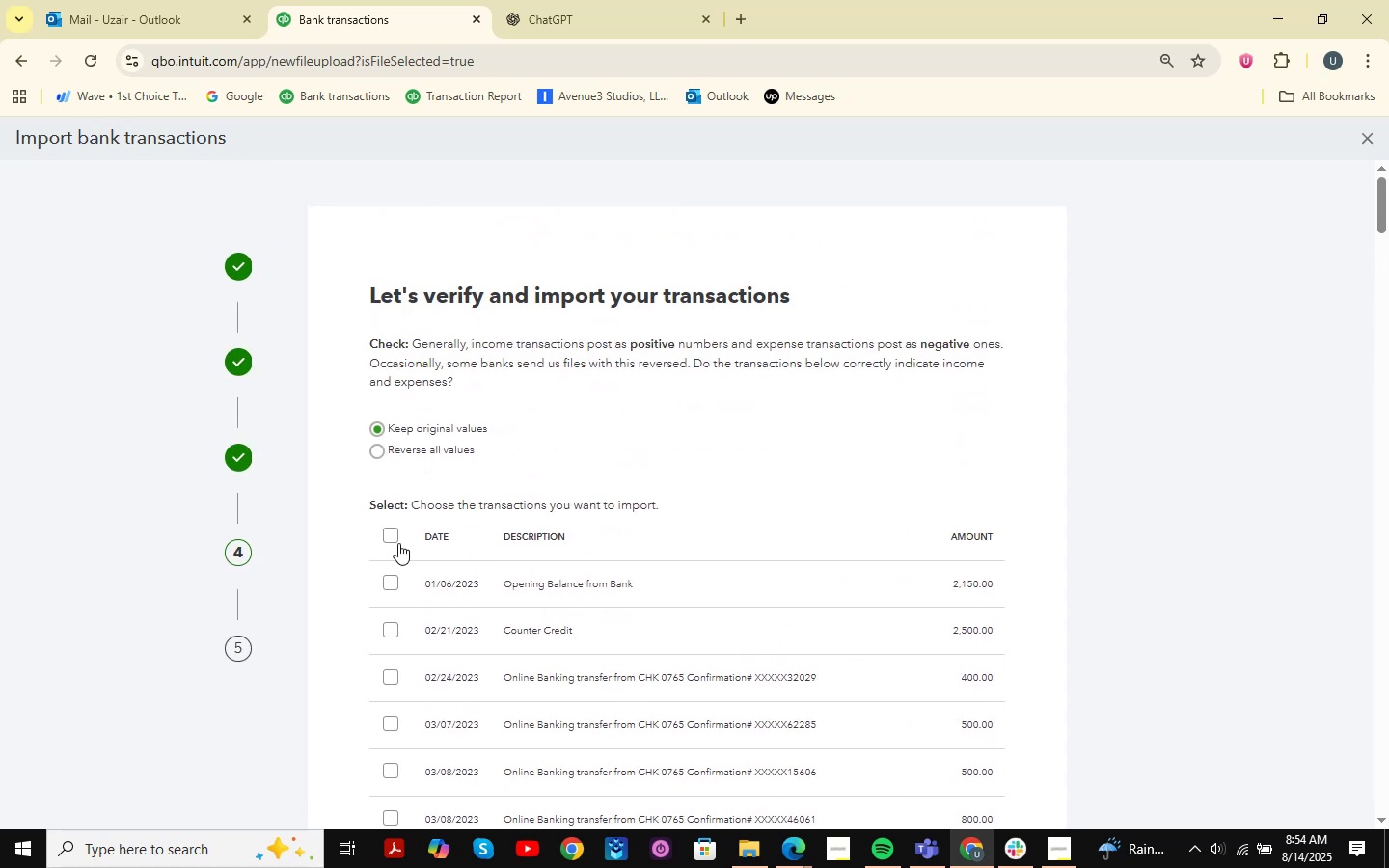 
left_click([391, 538])
 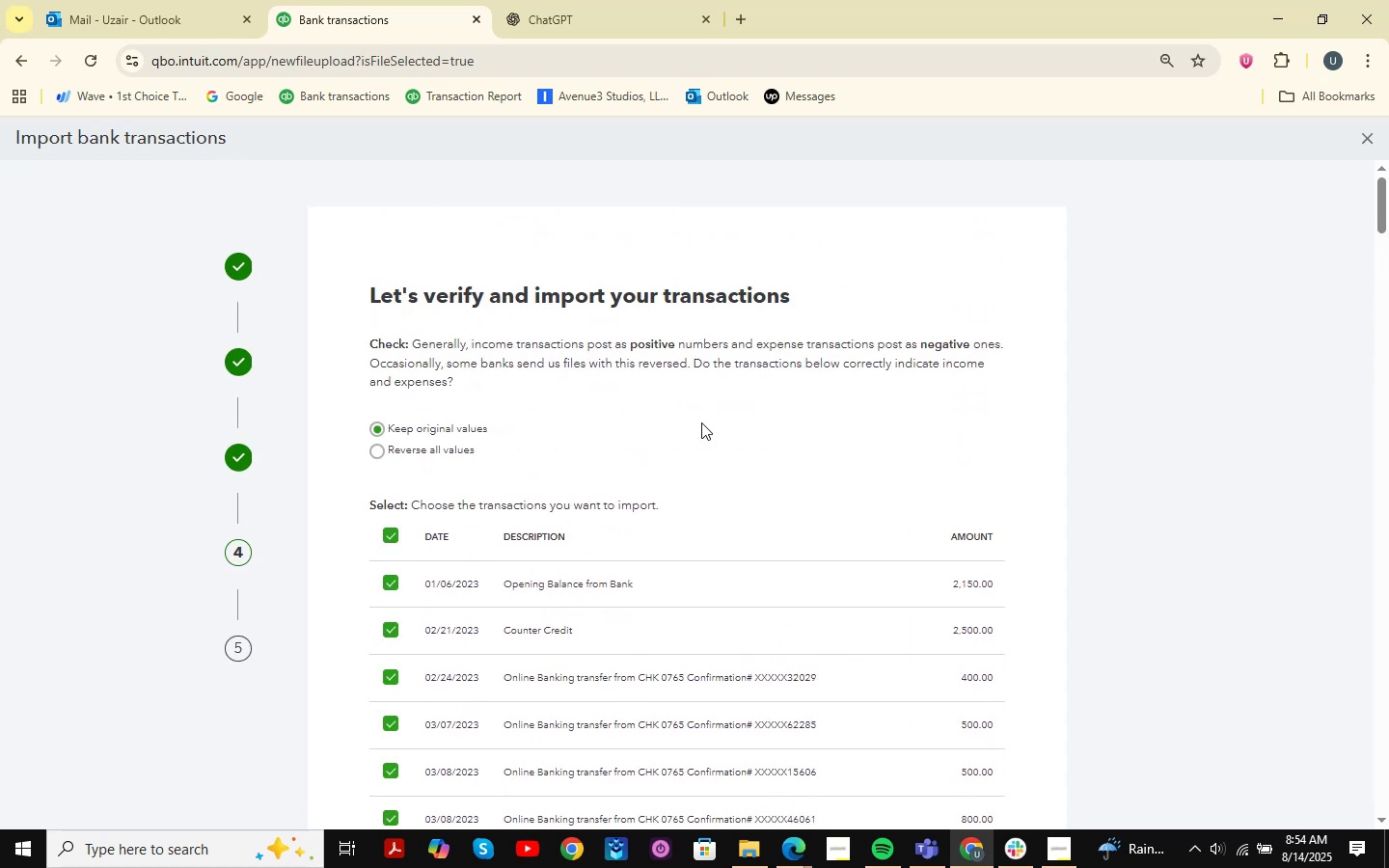 
scroll: coordinate [701, 422], scroll_direction: down, amount: 78.0
 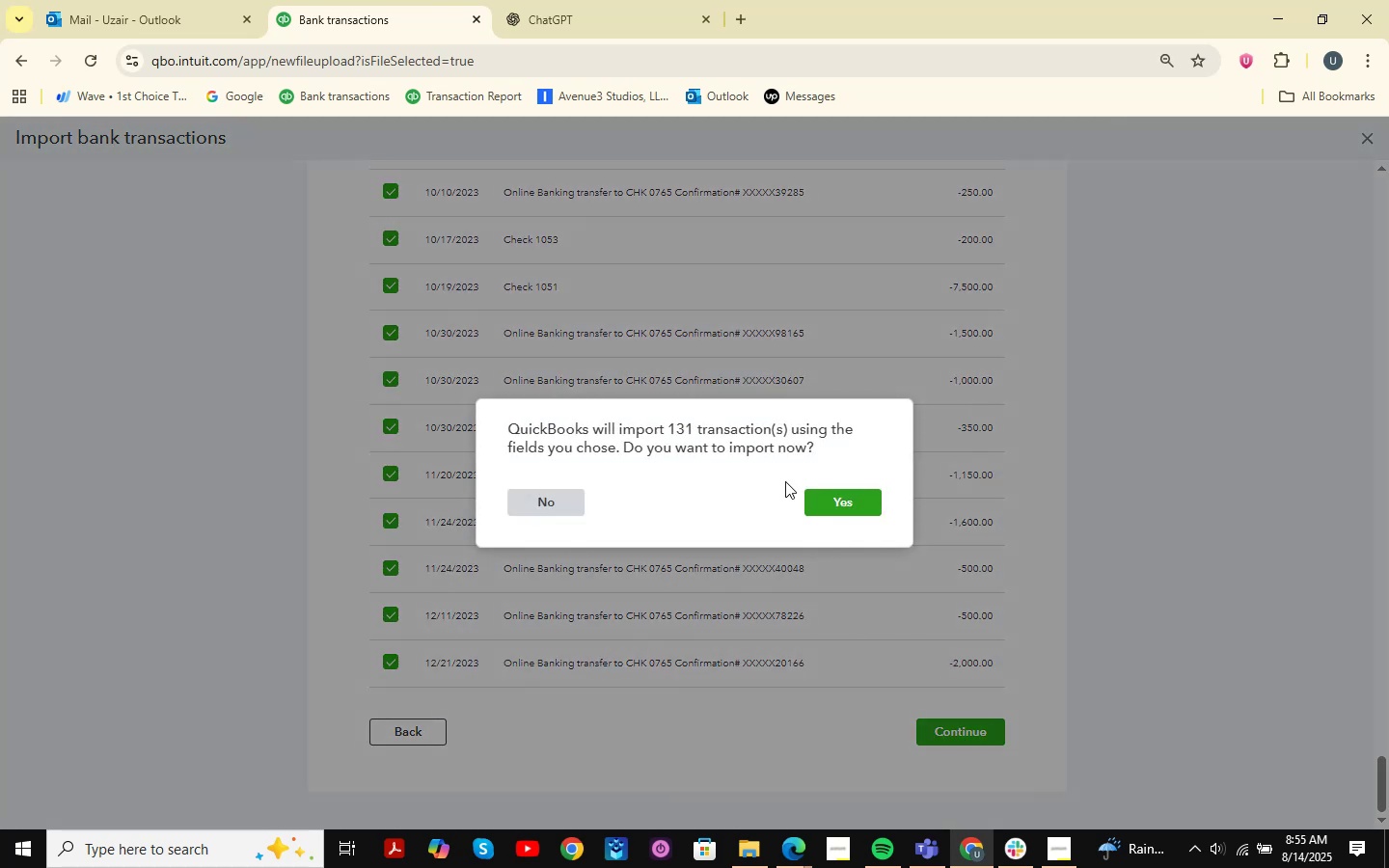 
wait(9.65)
 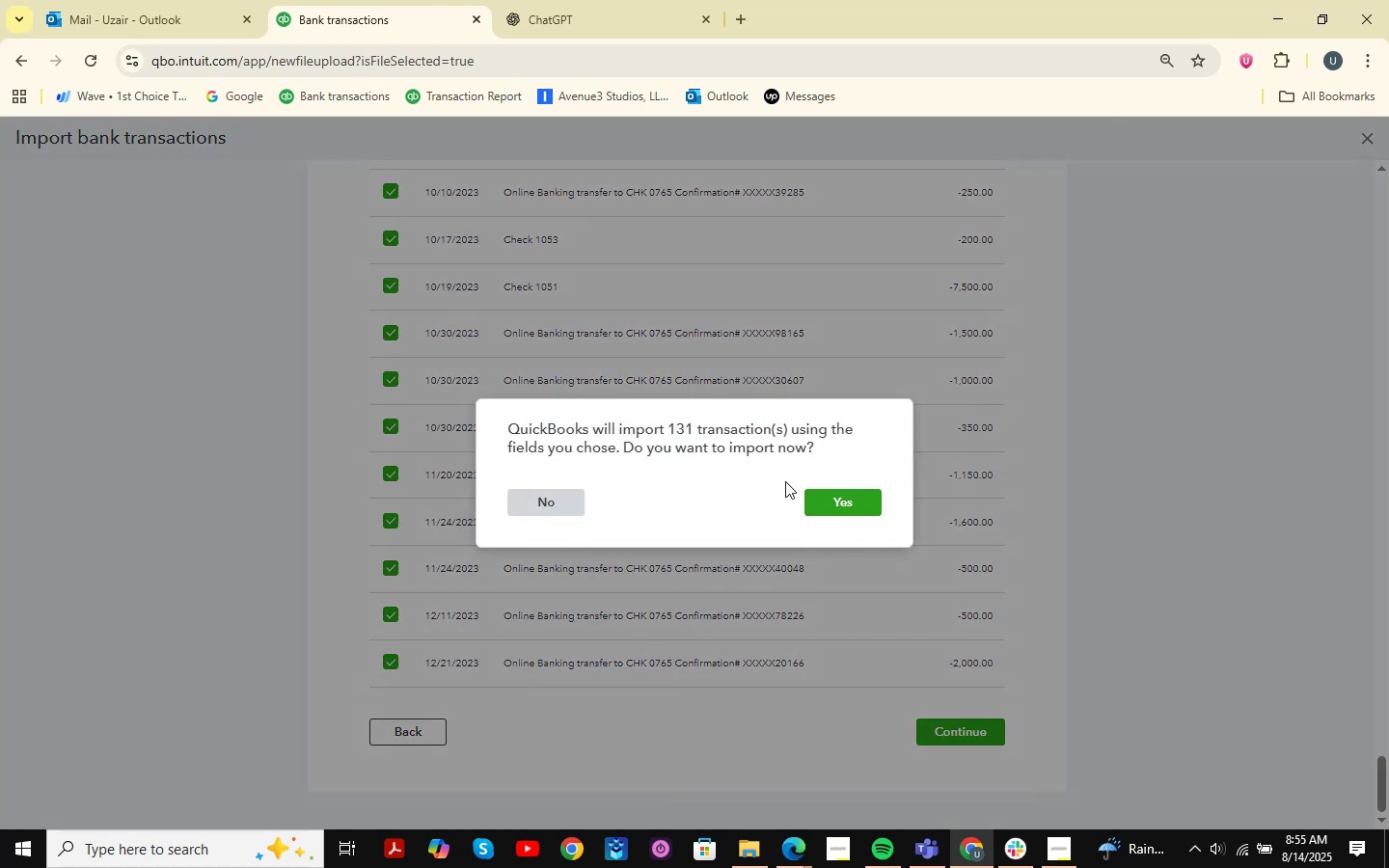 
left_click([858, 507])
 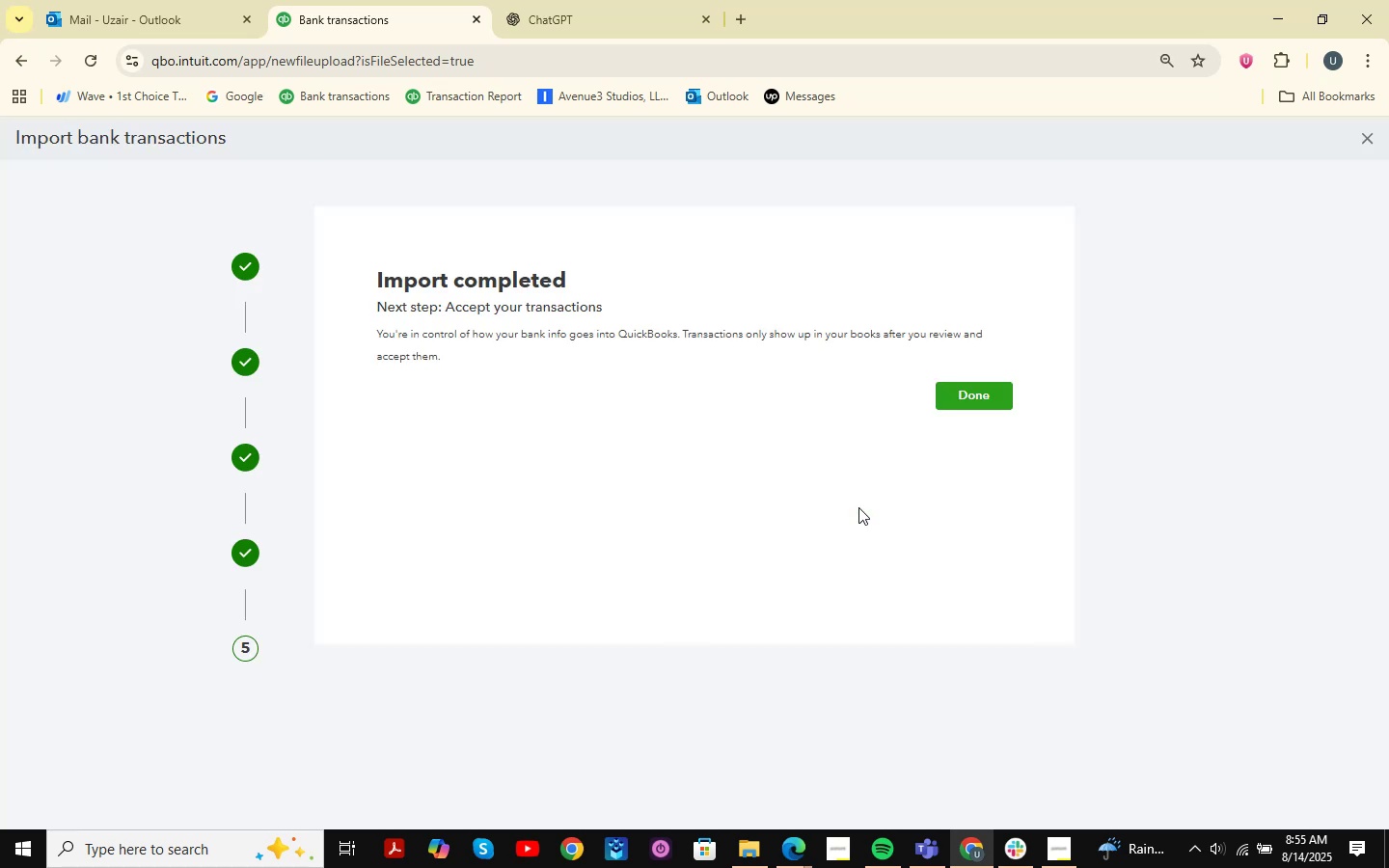 
wait(16.53)
 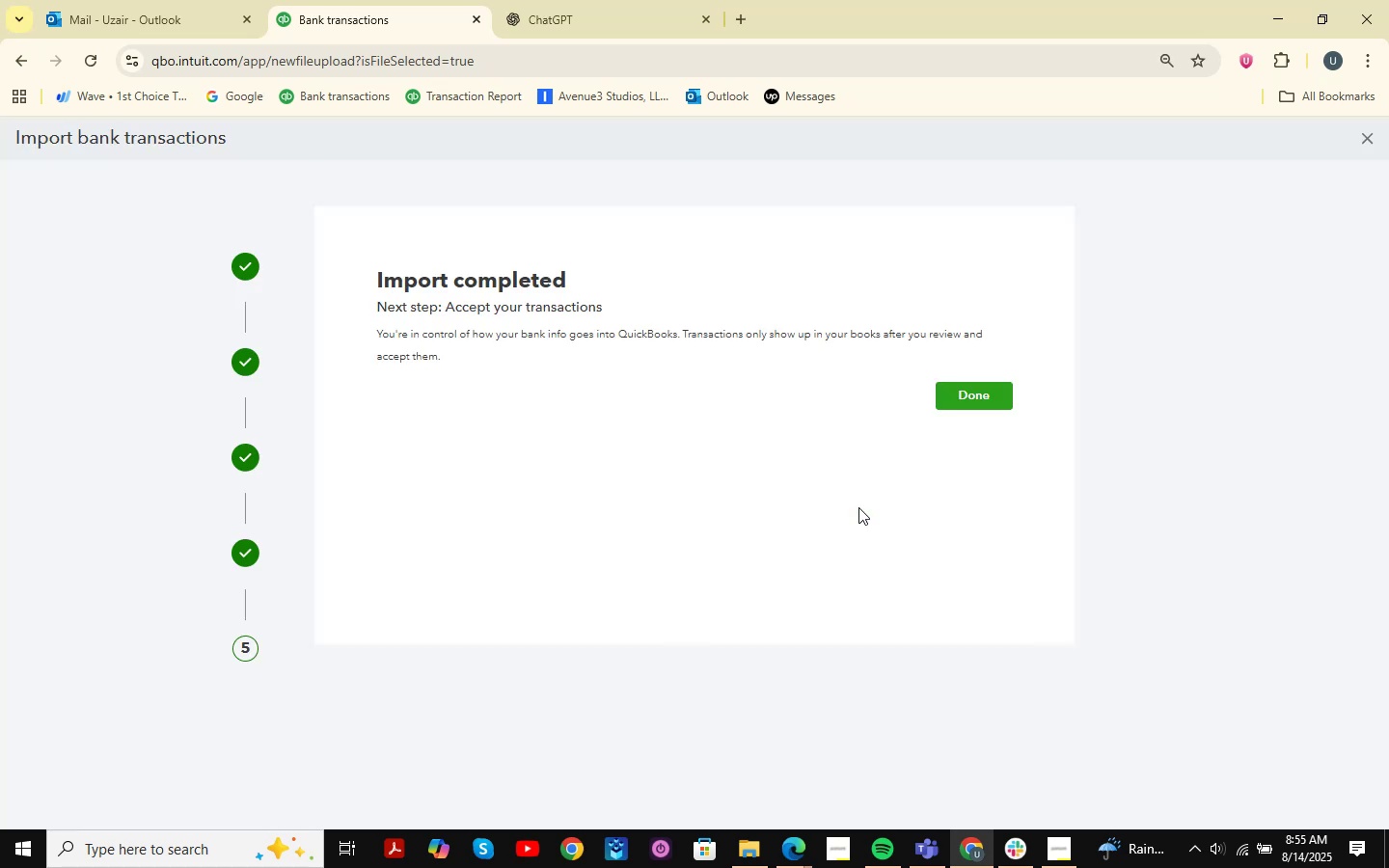 
left_click([975, 401])
 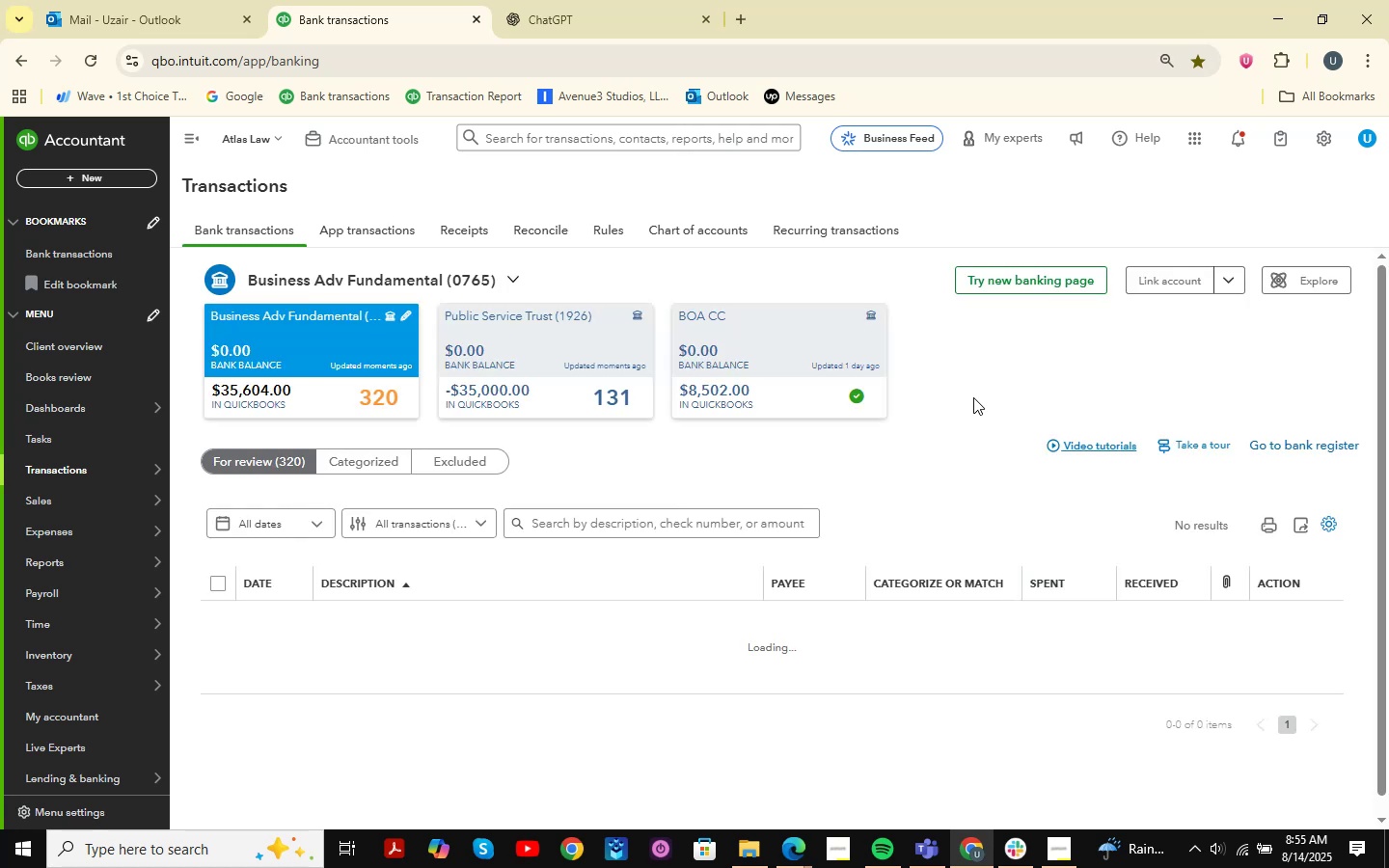 
left_click([1231, 288])
 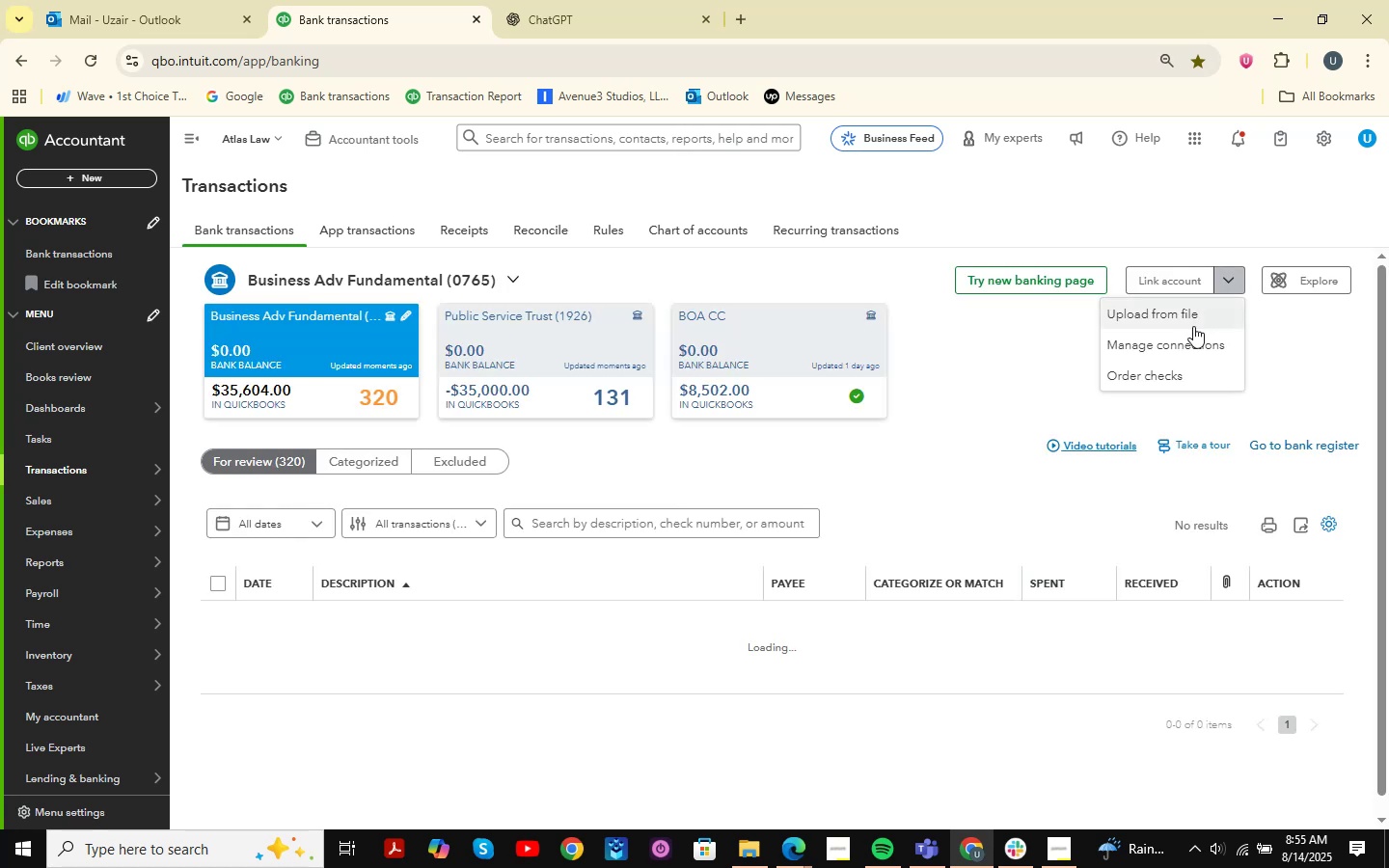 
left_click([1193, 326])
 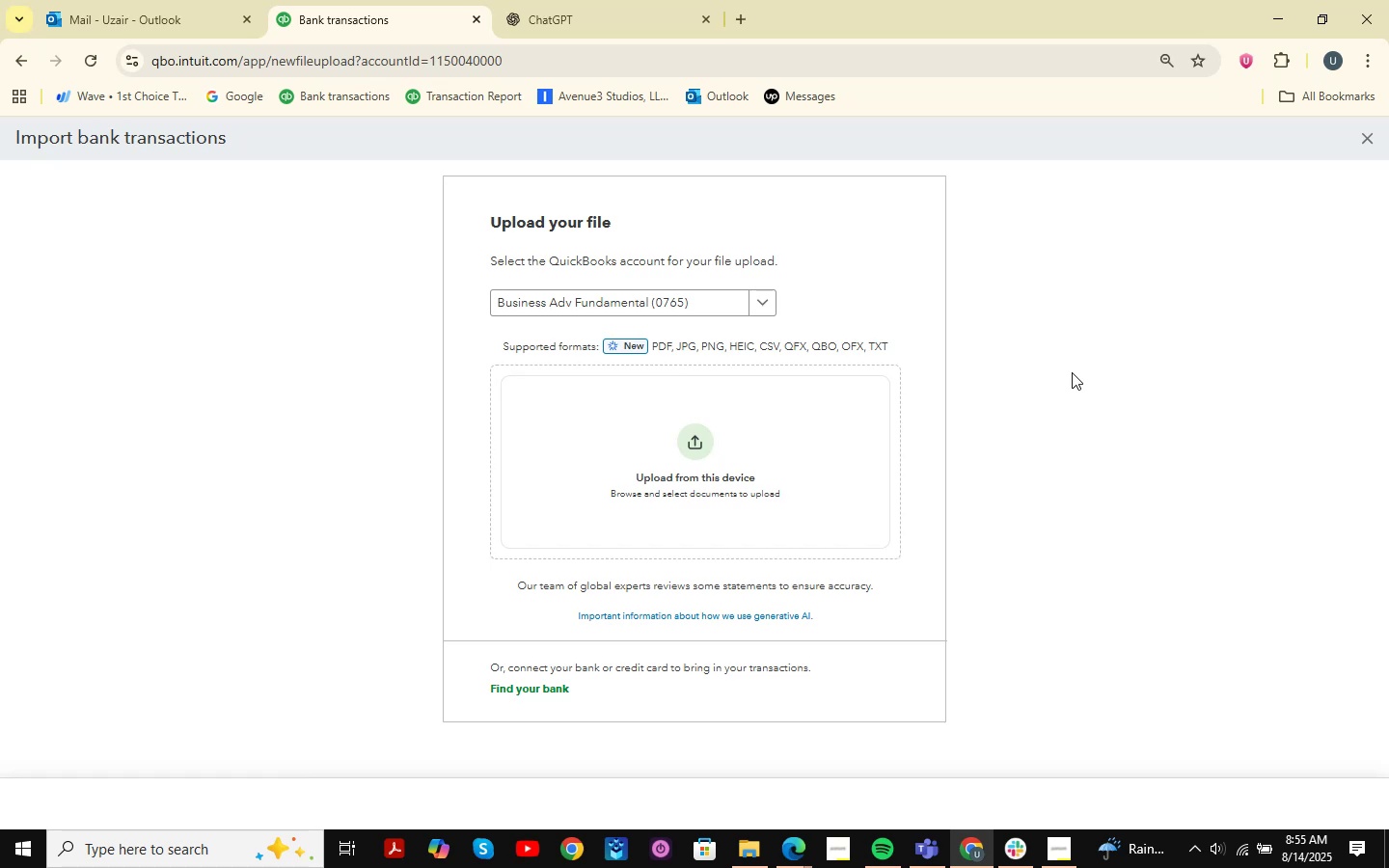 
wait(12.46)
 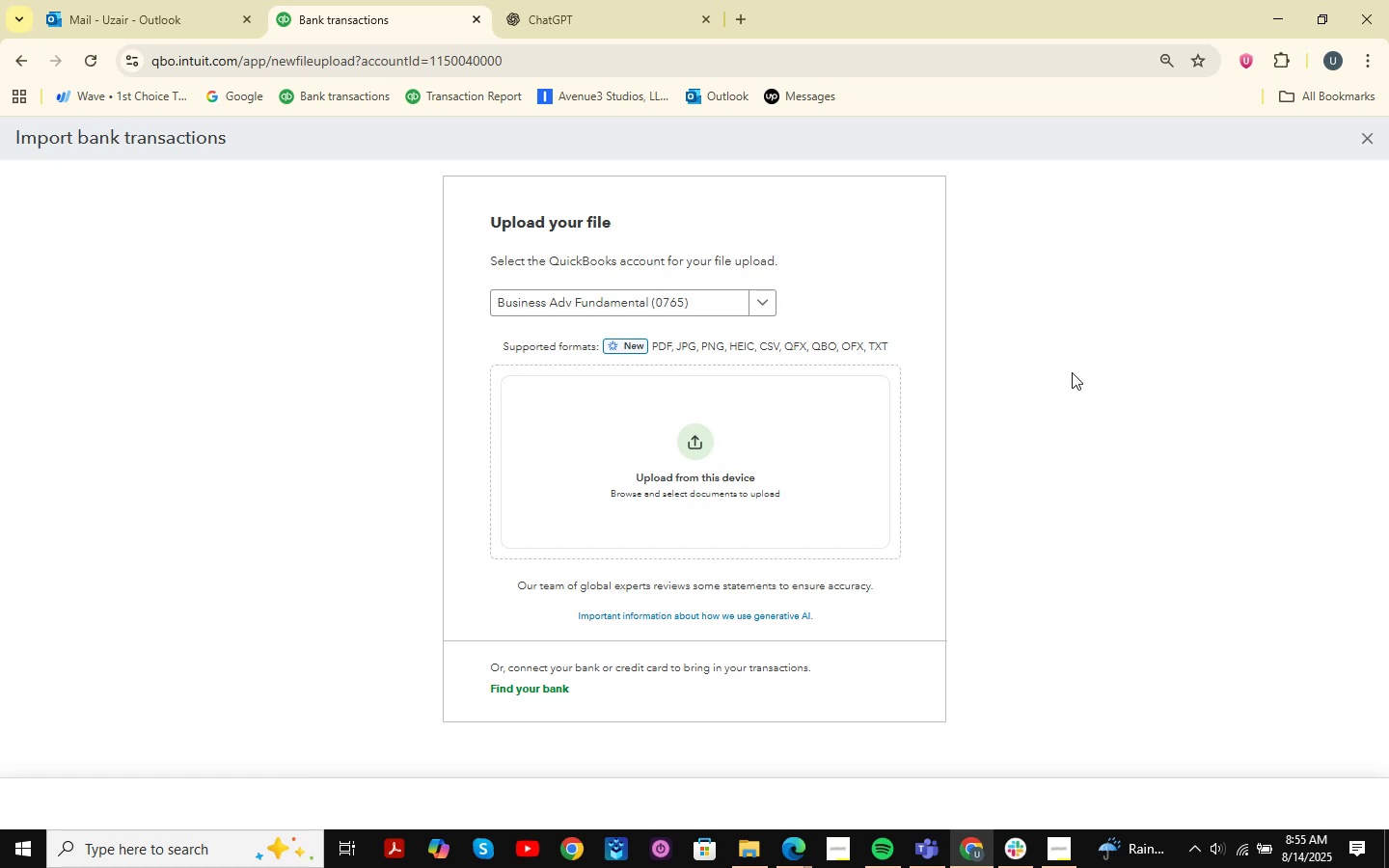 
left_click([661, 305])
 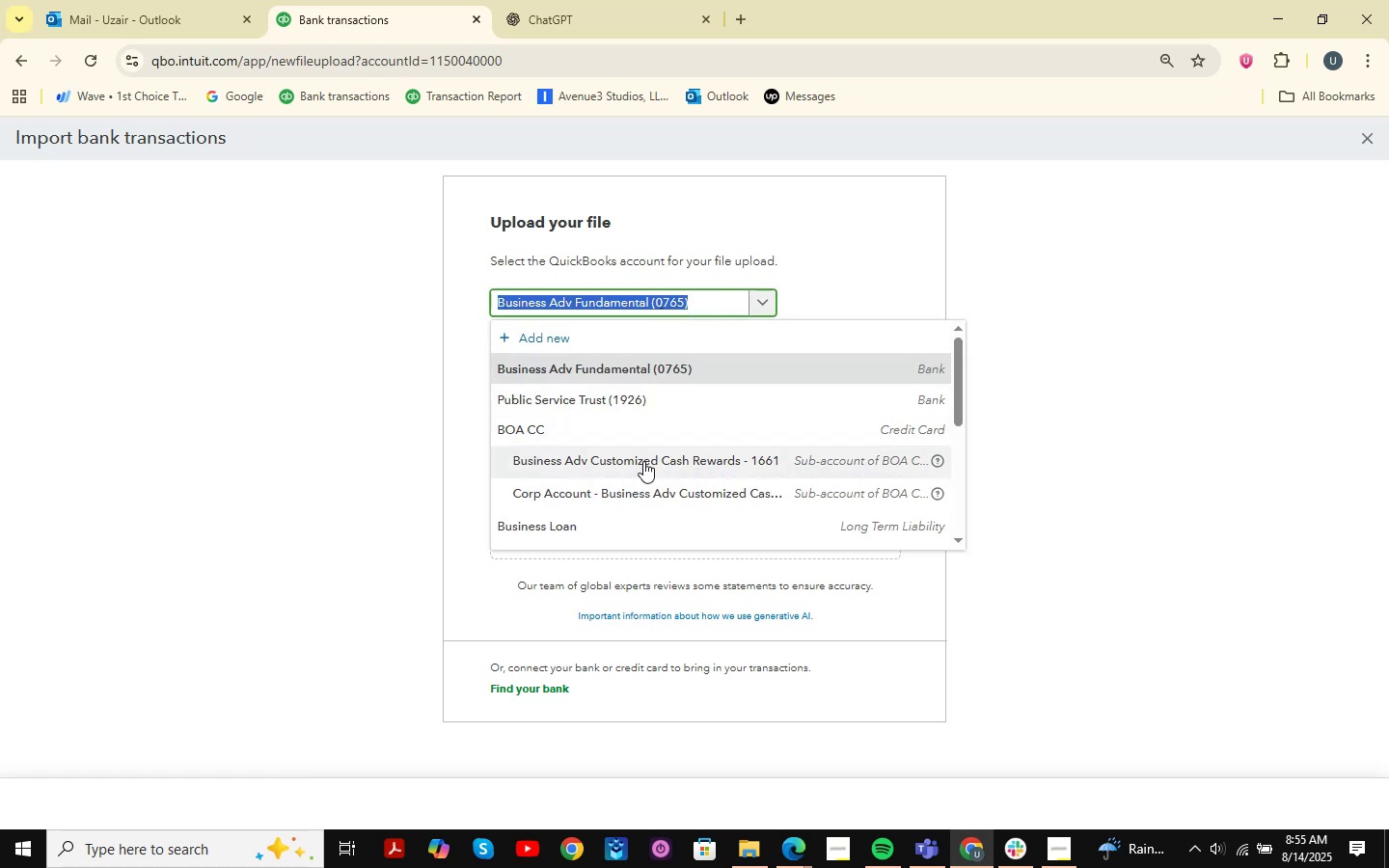 
left_click([643, 461])
 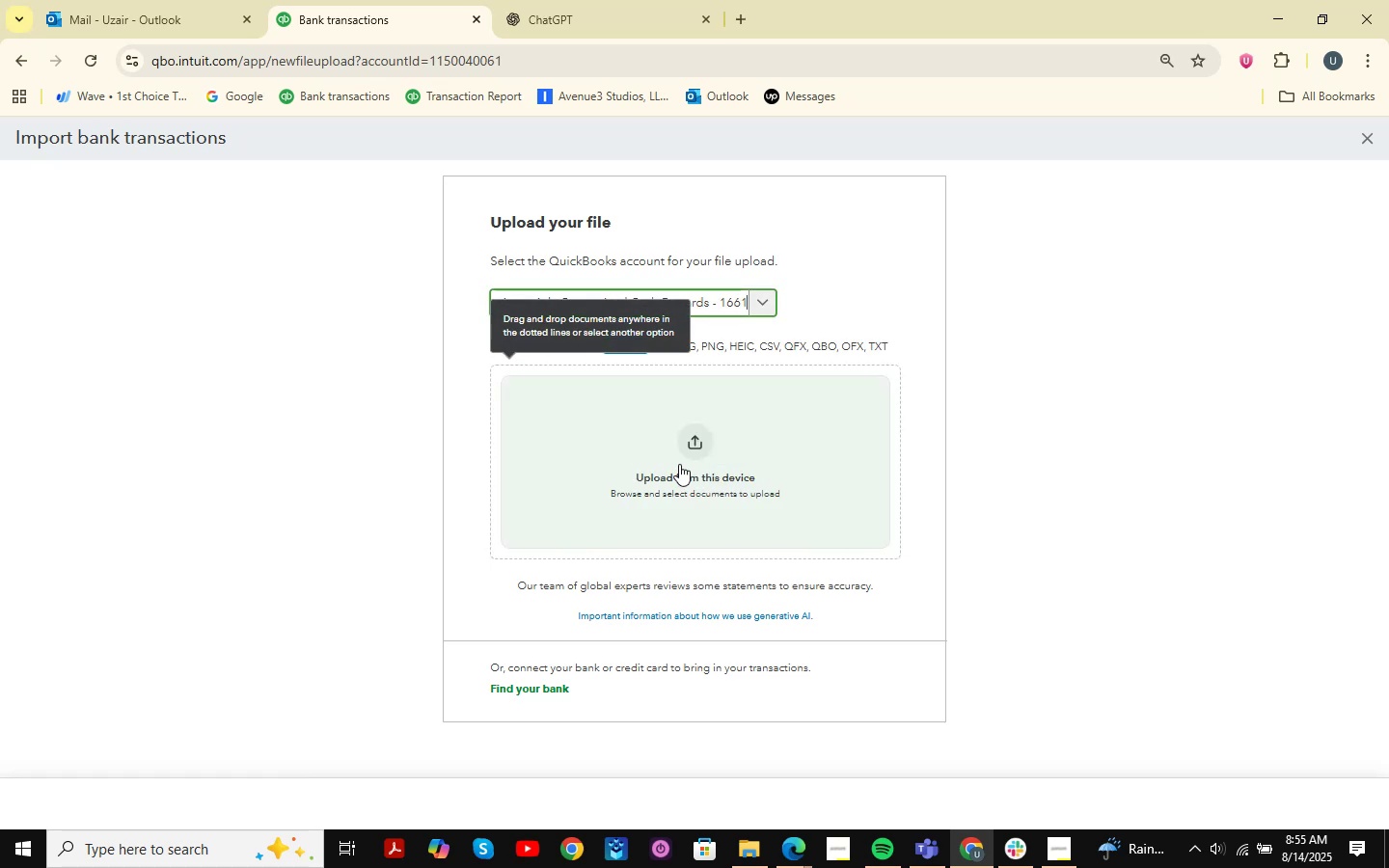 
left_click([679, 464])
 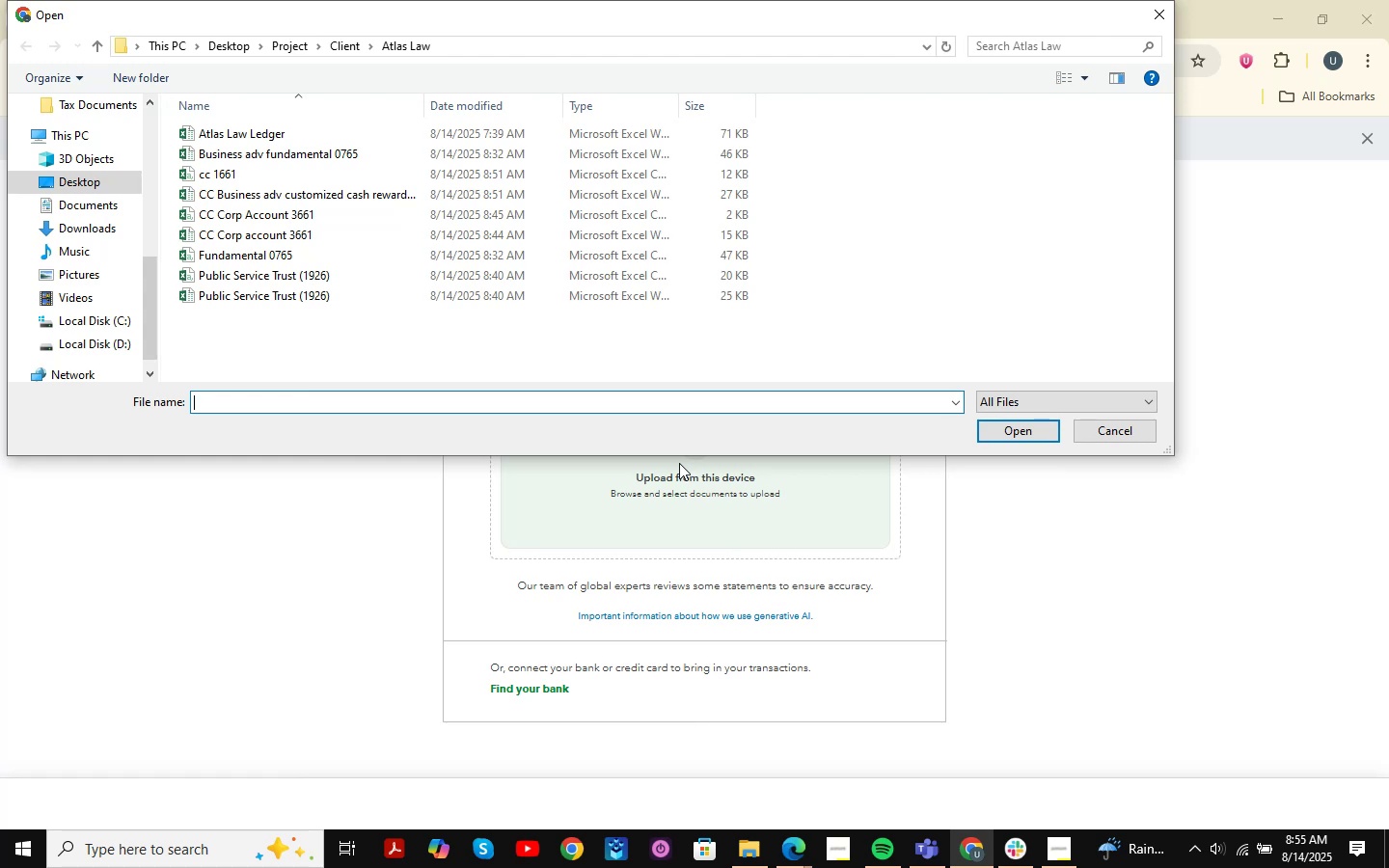 
wait(10.25)
 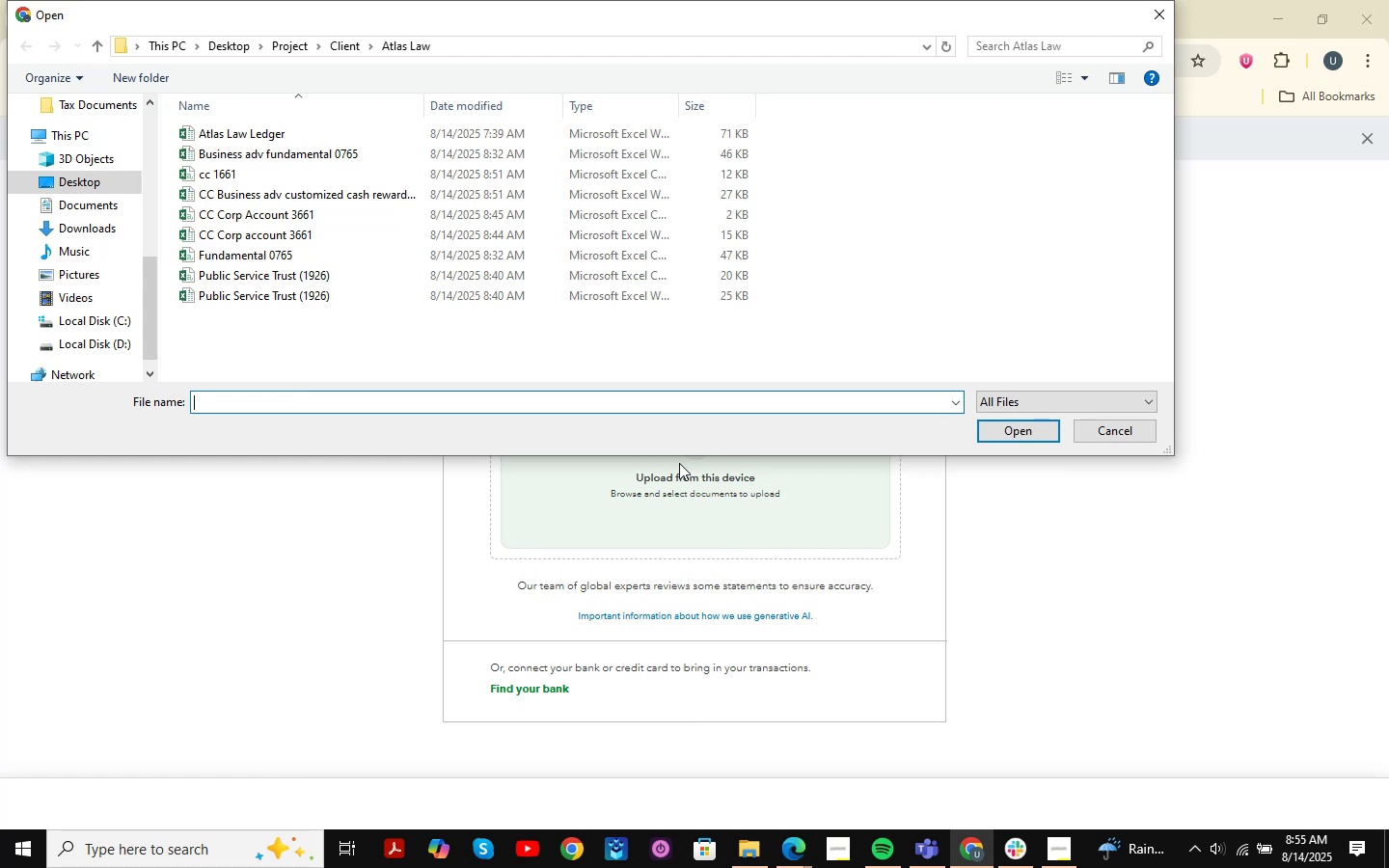 
left_click([1168, 18])
 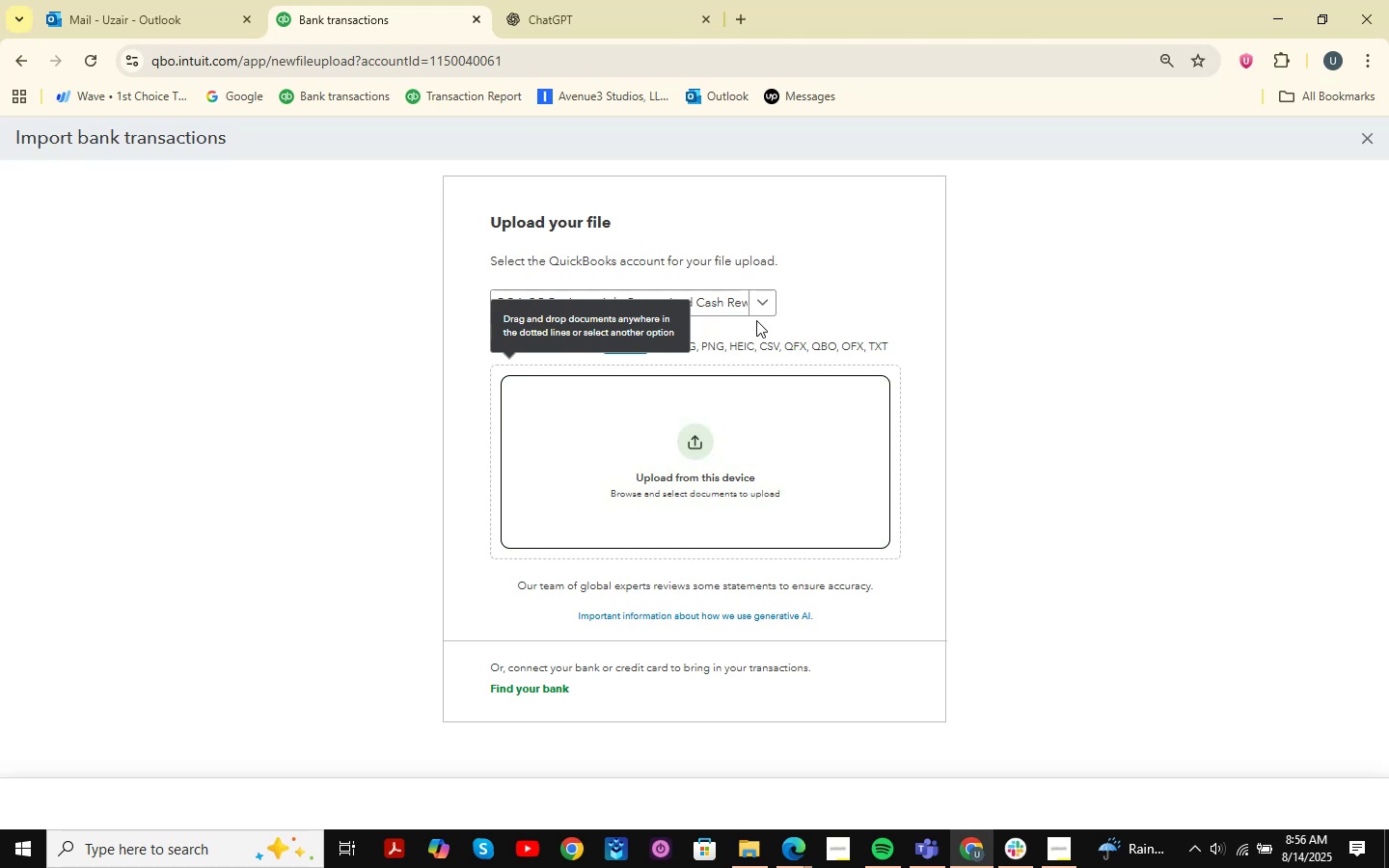 
left_click([764, 304])
 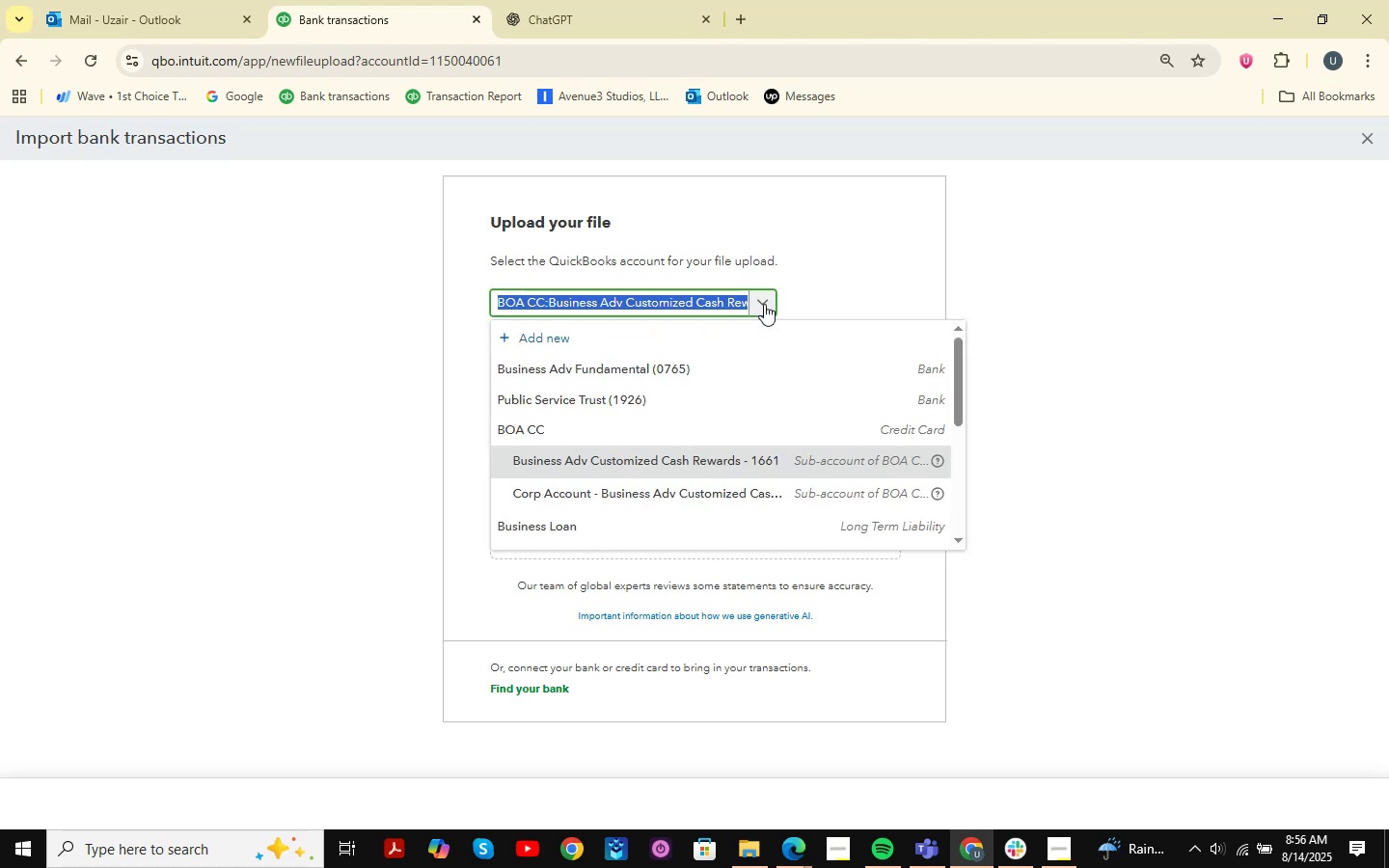 
left_click([764, 304])
 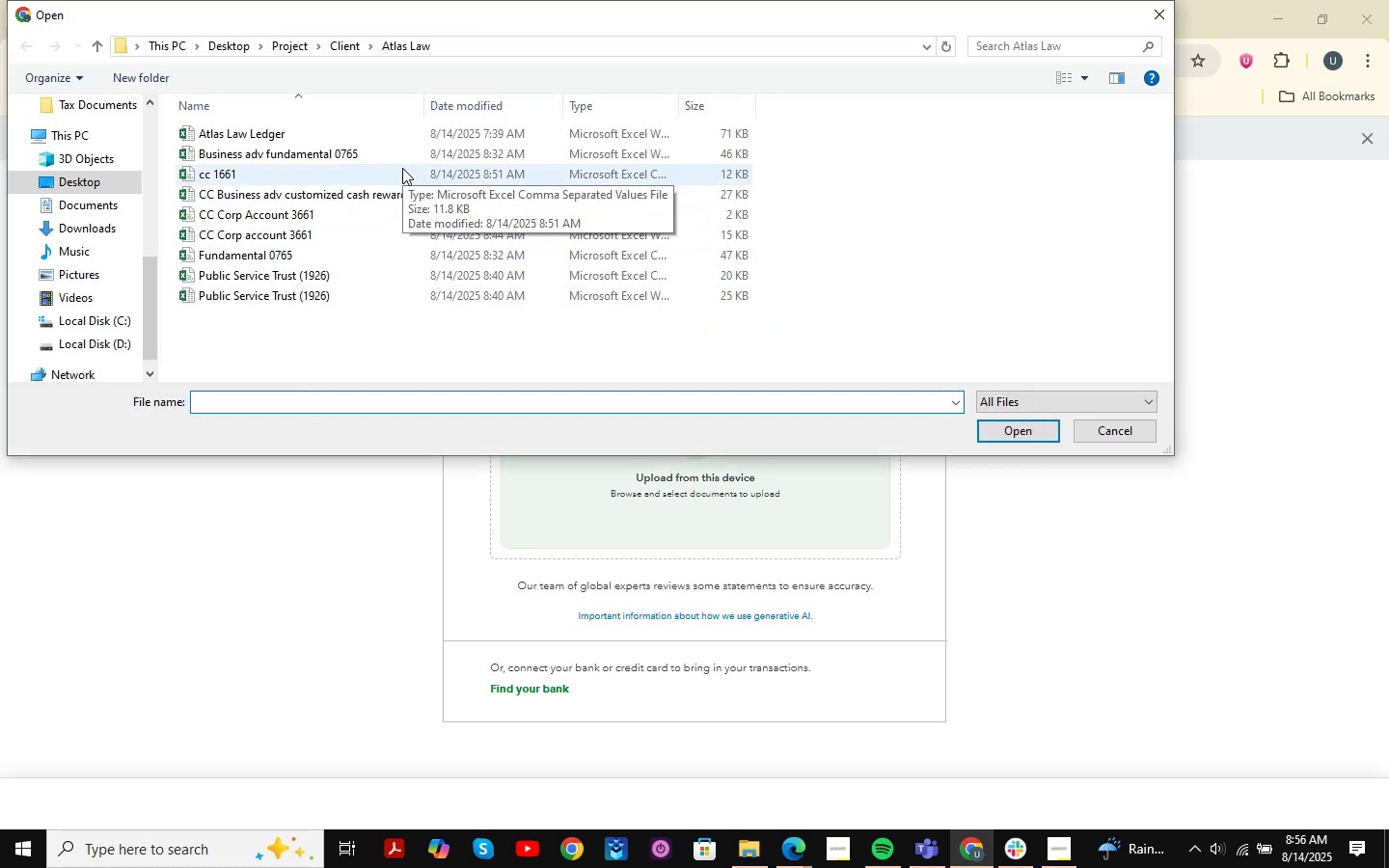 
wait(7.15)
 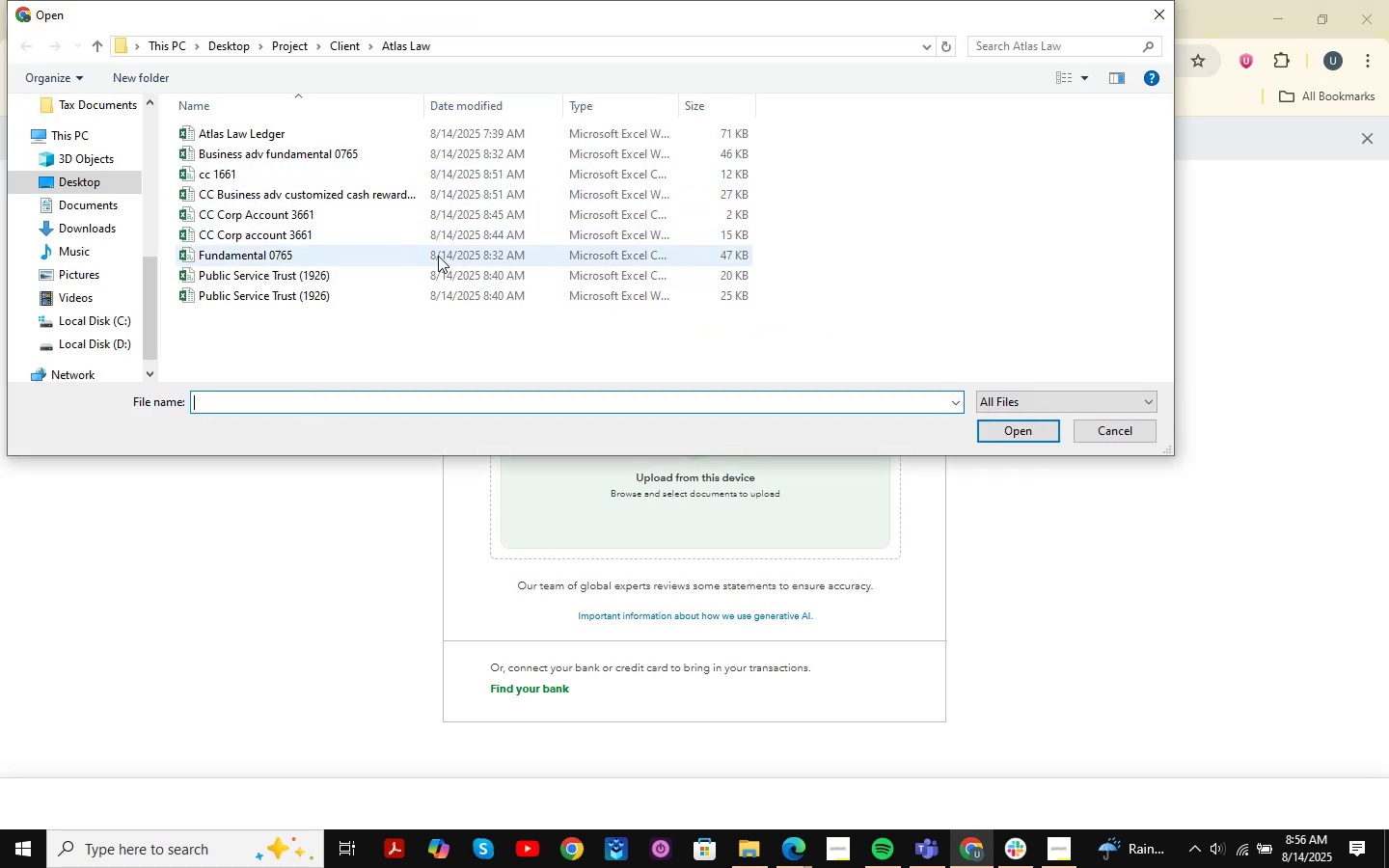 
left_click([402, 168])
 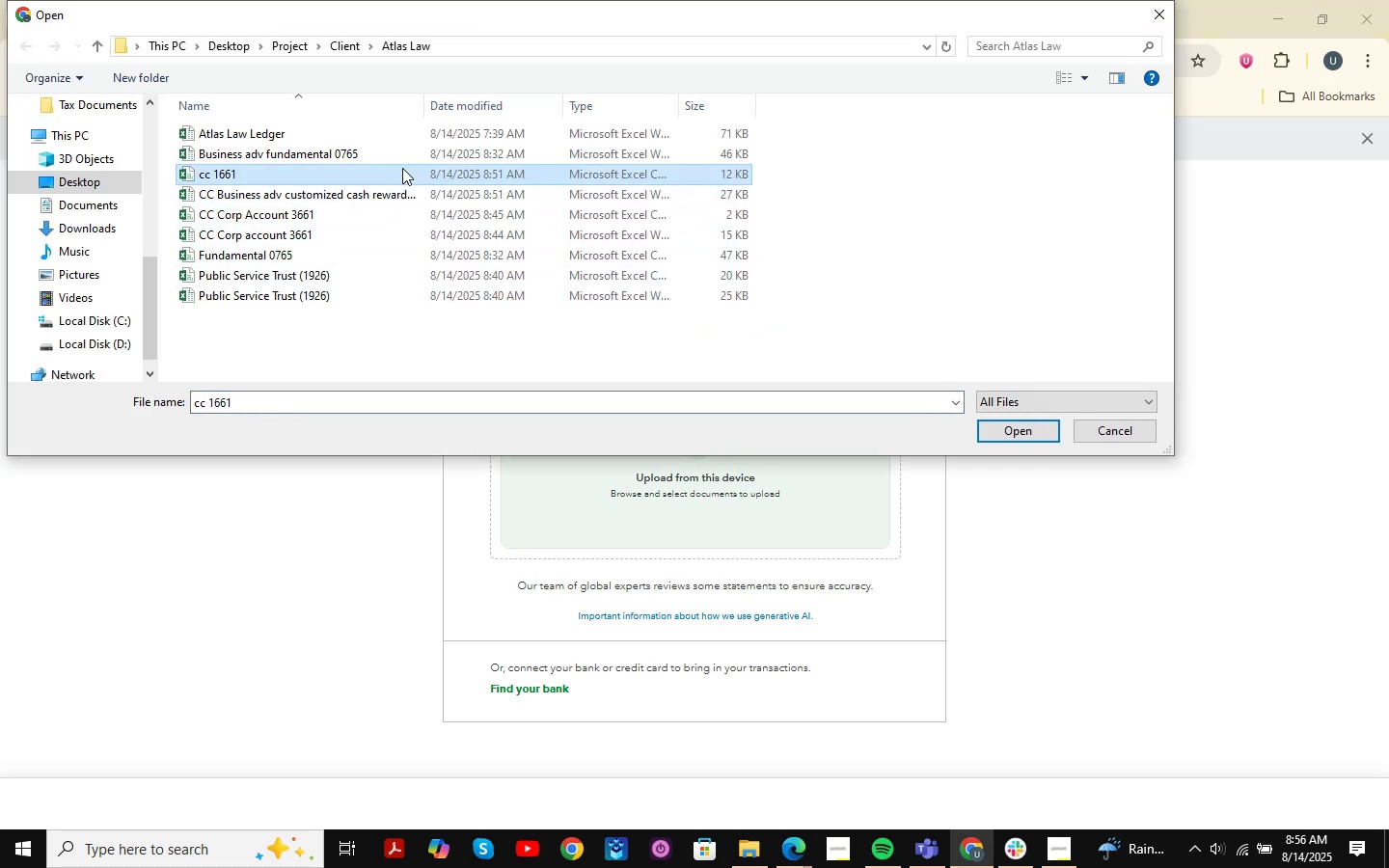 
double_click([402, 168])
 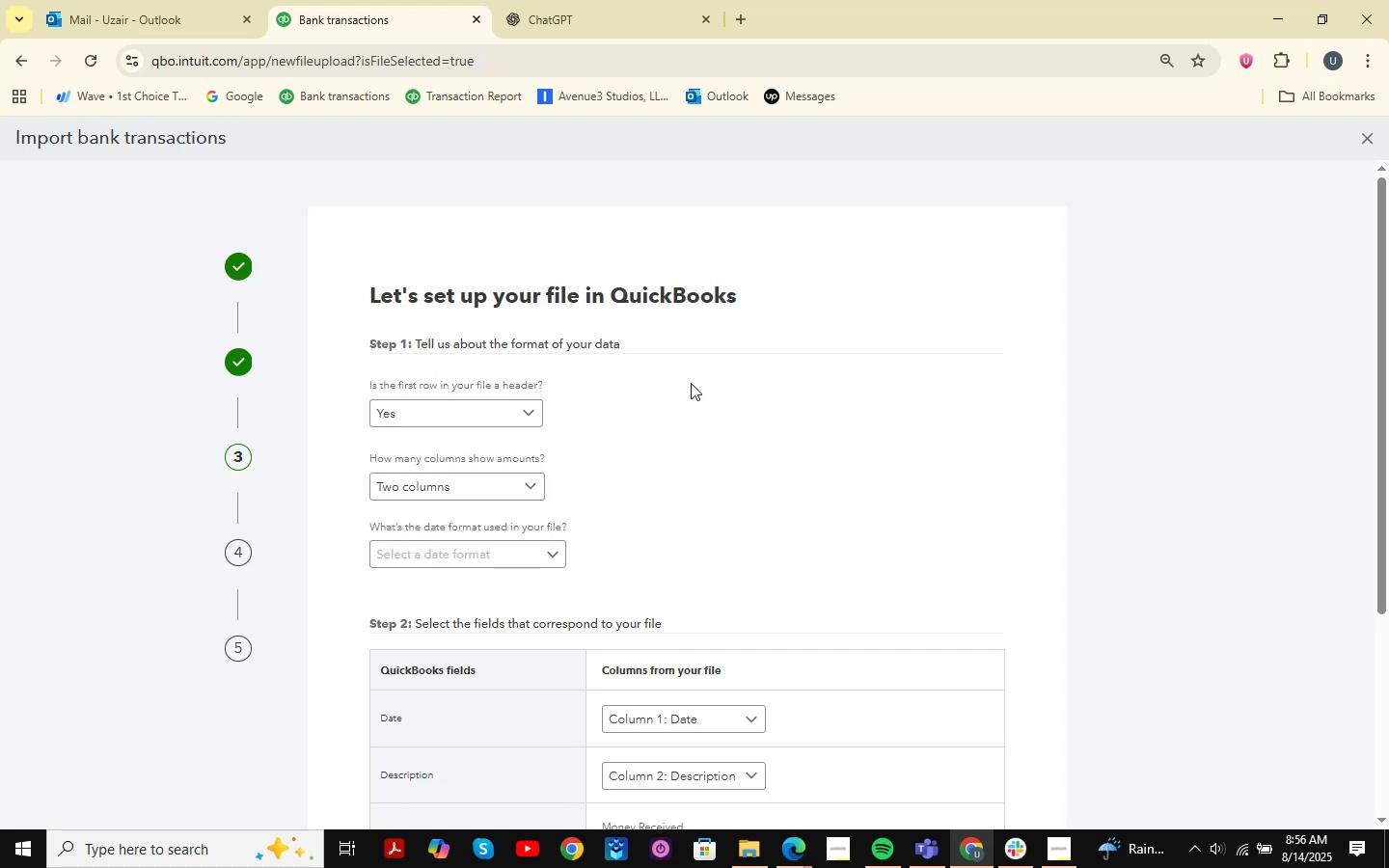 
left_click([524, 560])
 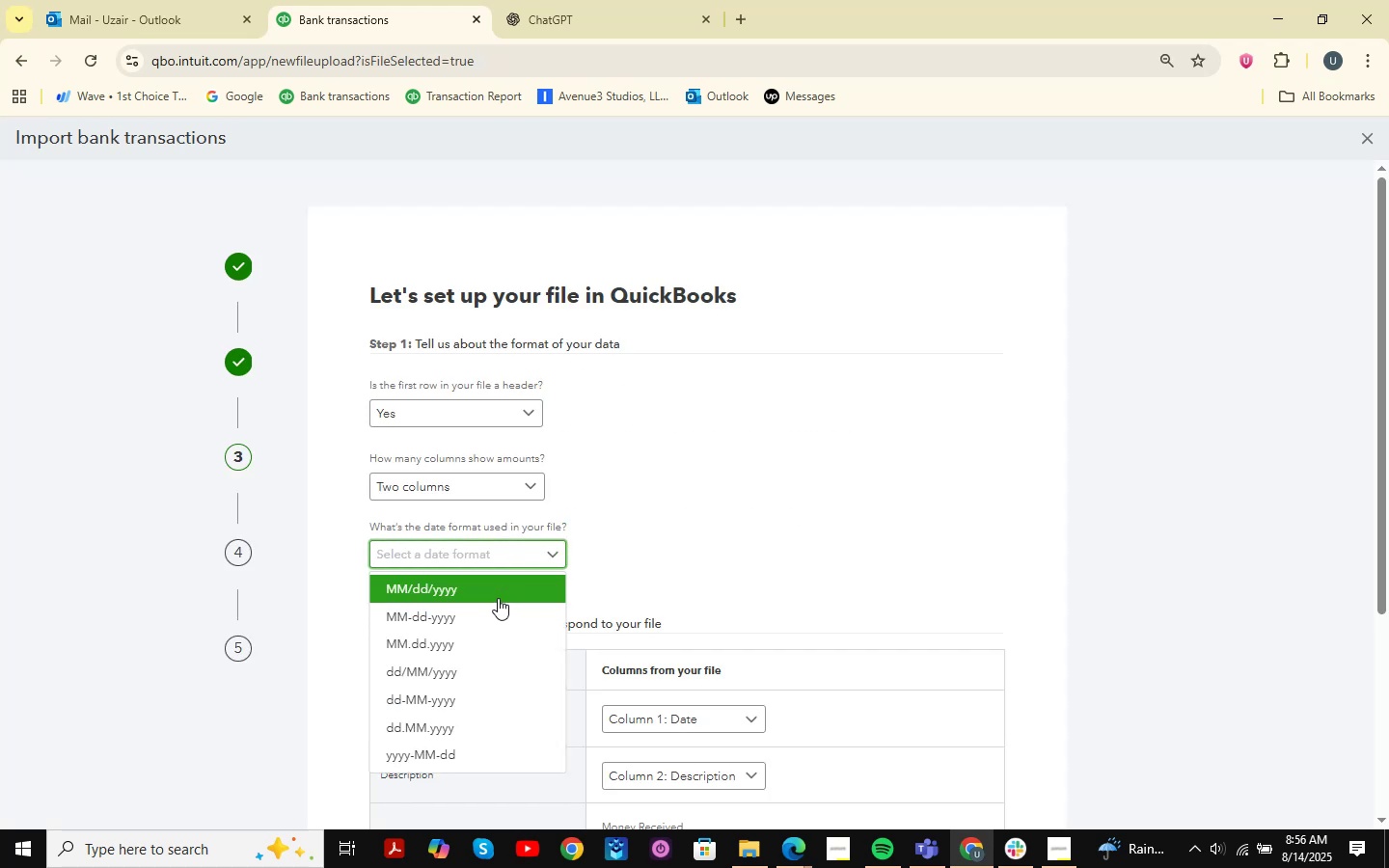 
left_click([497, 598])
 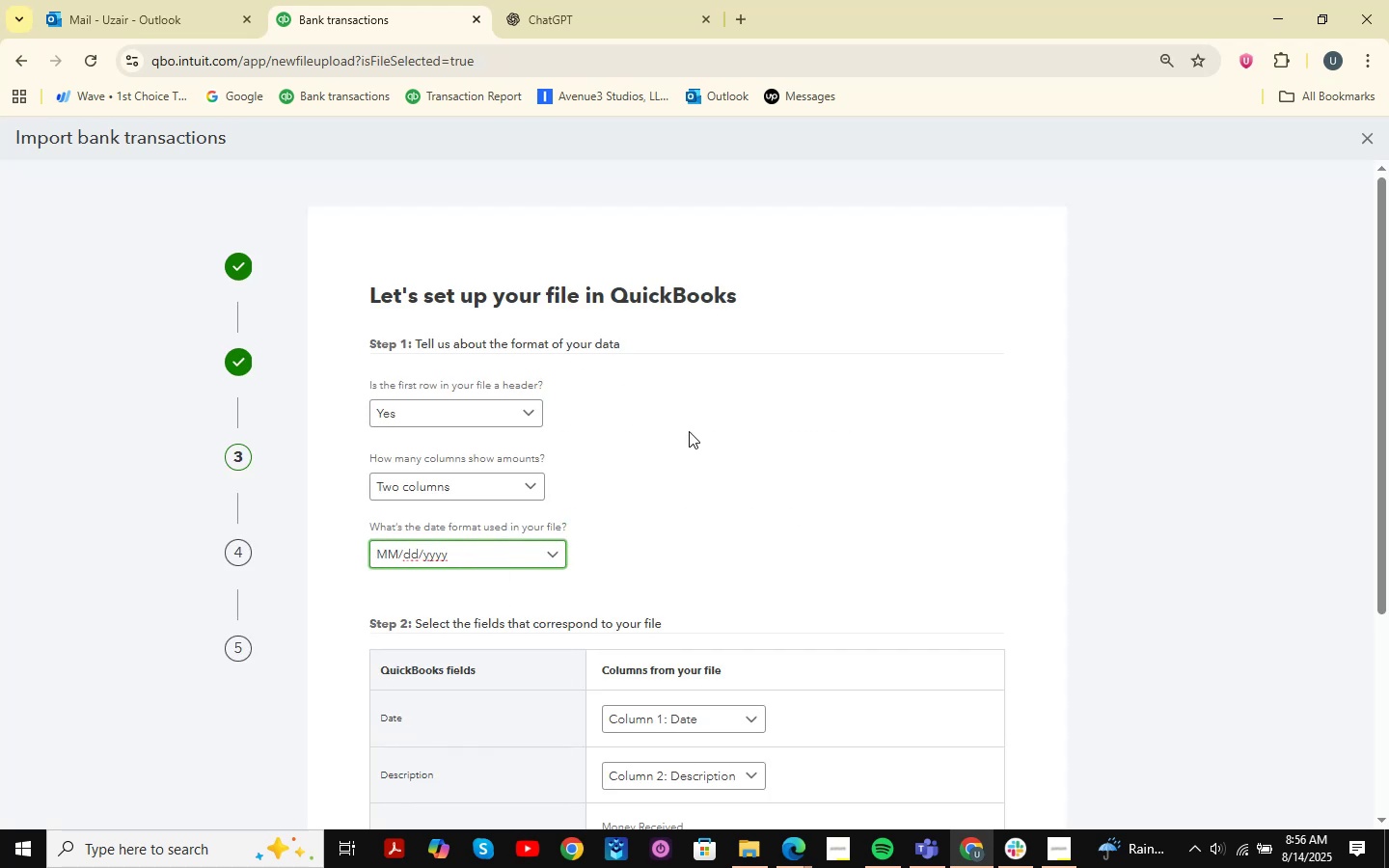 
scroll: coordinate [690, 431], scroll_direction: down, amount: 5.0
 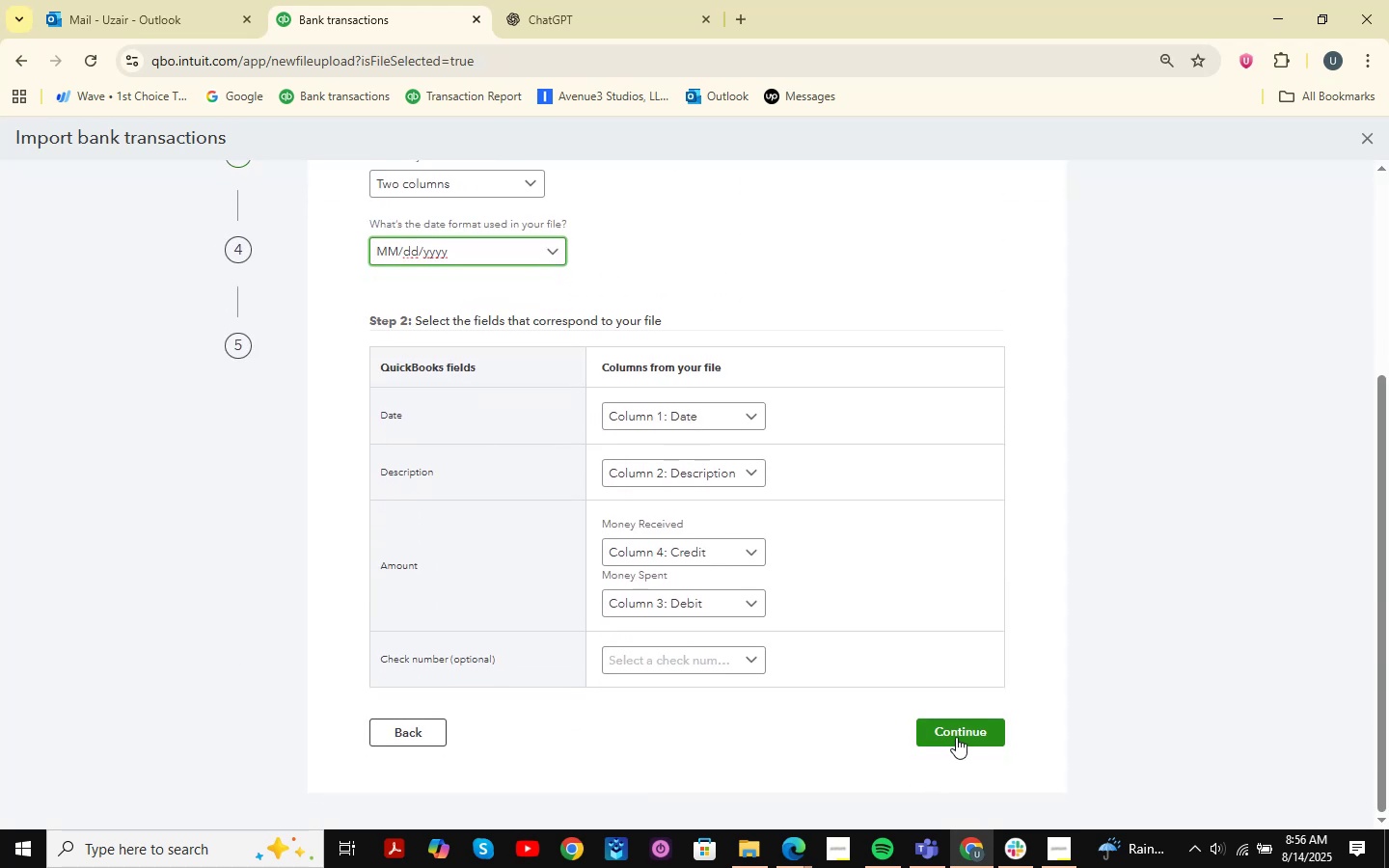 
scroll: coordinate [919, 483], scroll_direction: up, amount: 2.0
 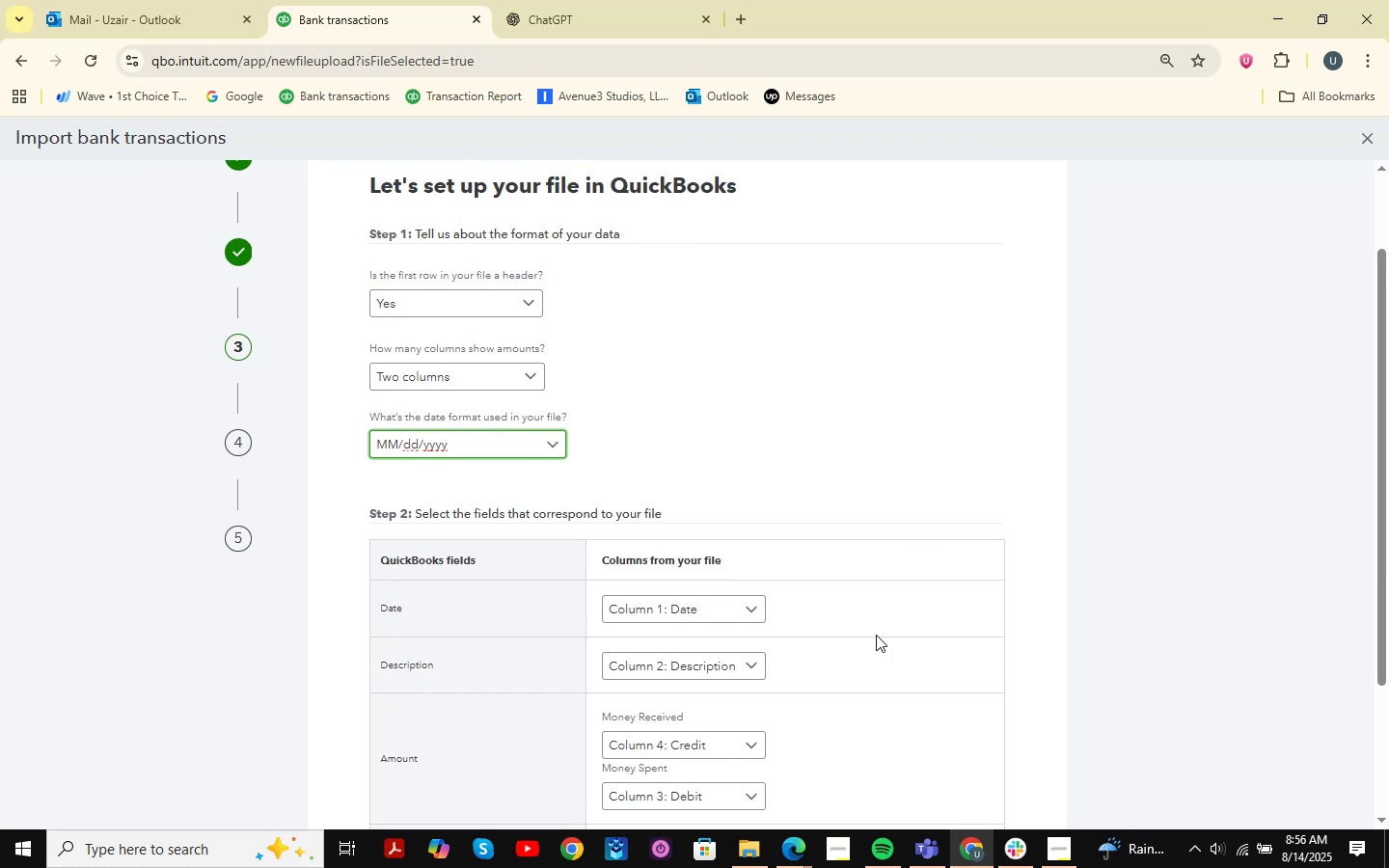 
scroll: coordinate [876, 635], scroll_direction: down, amount: 2.0
 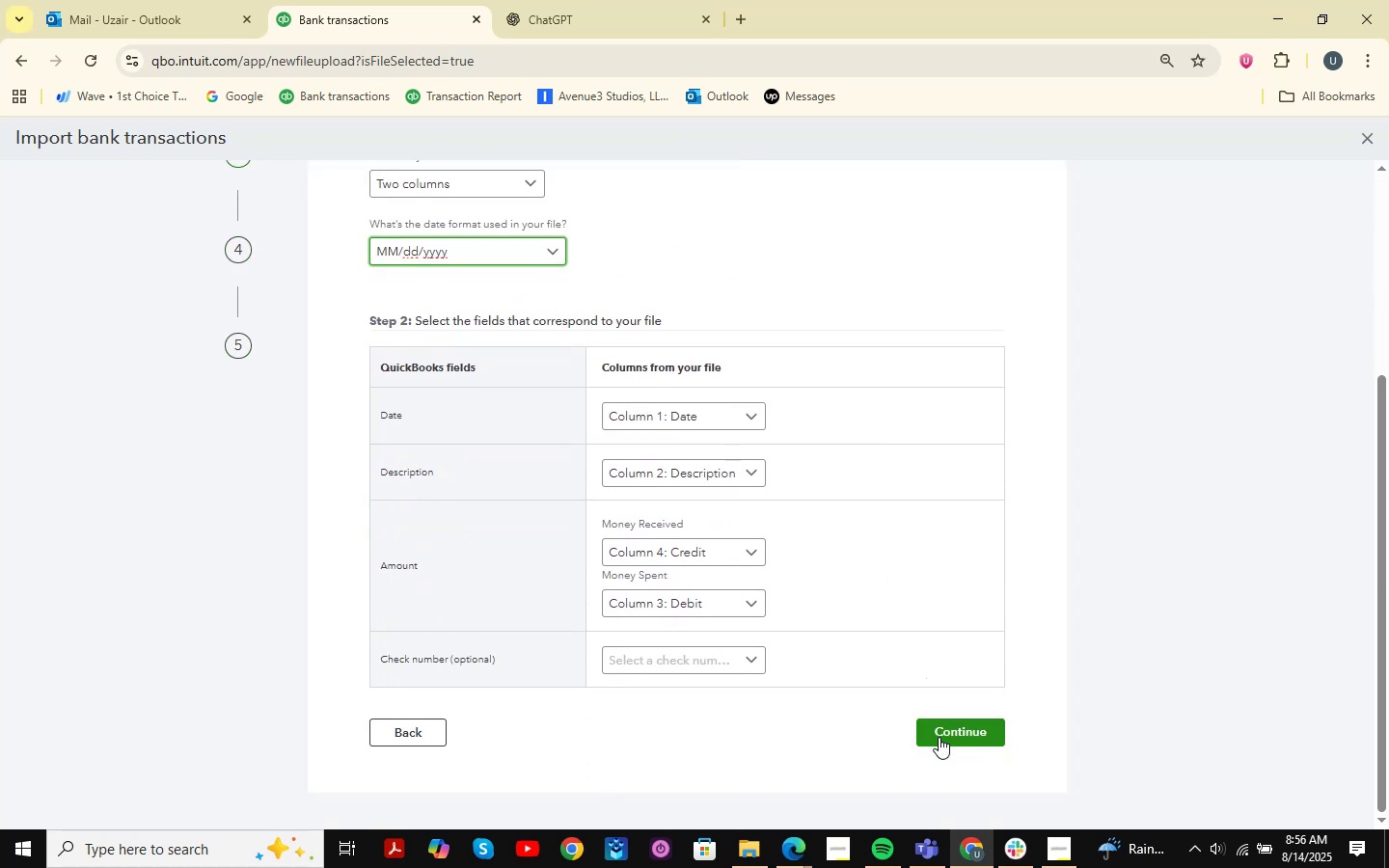 
left_click([939, 737])
 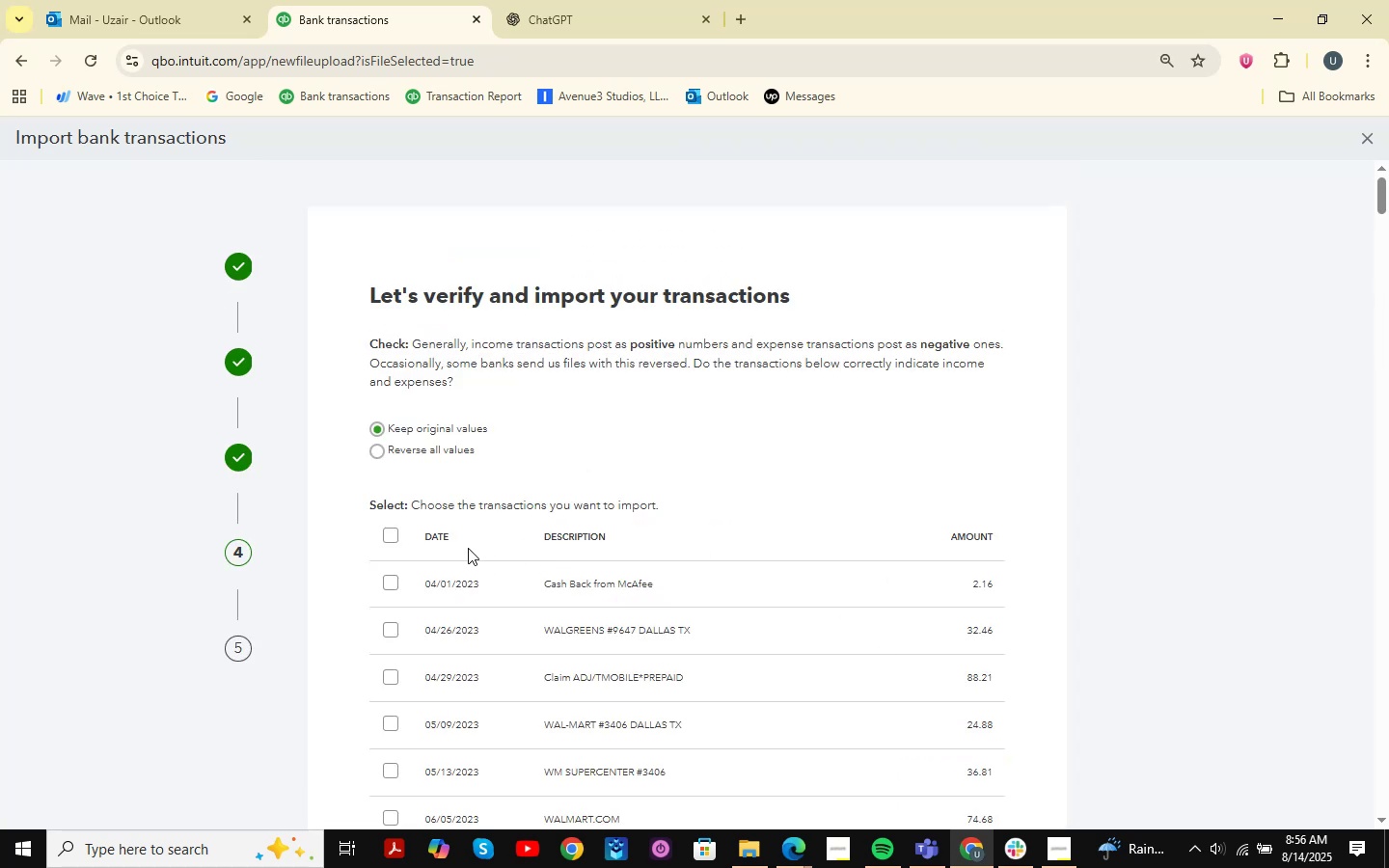 
left_click([387, 545])
 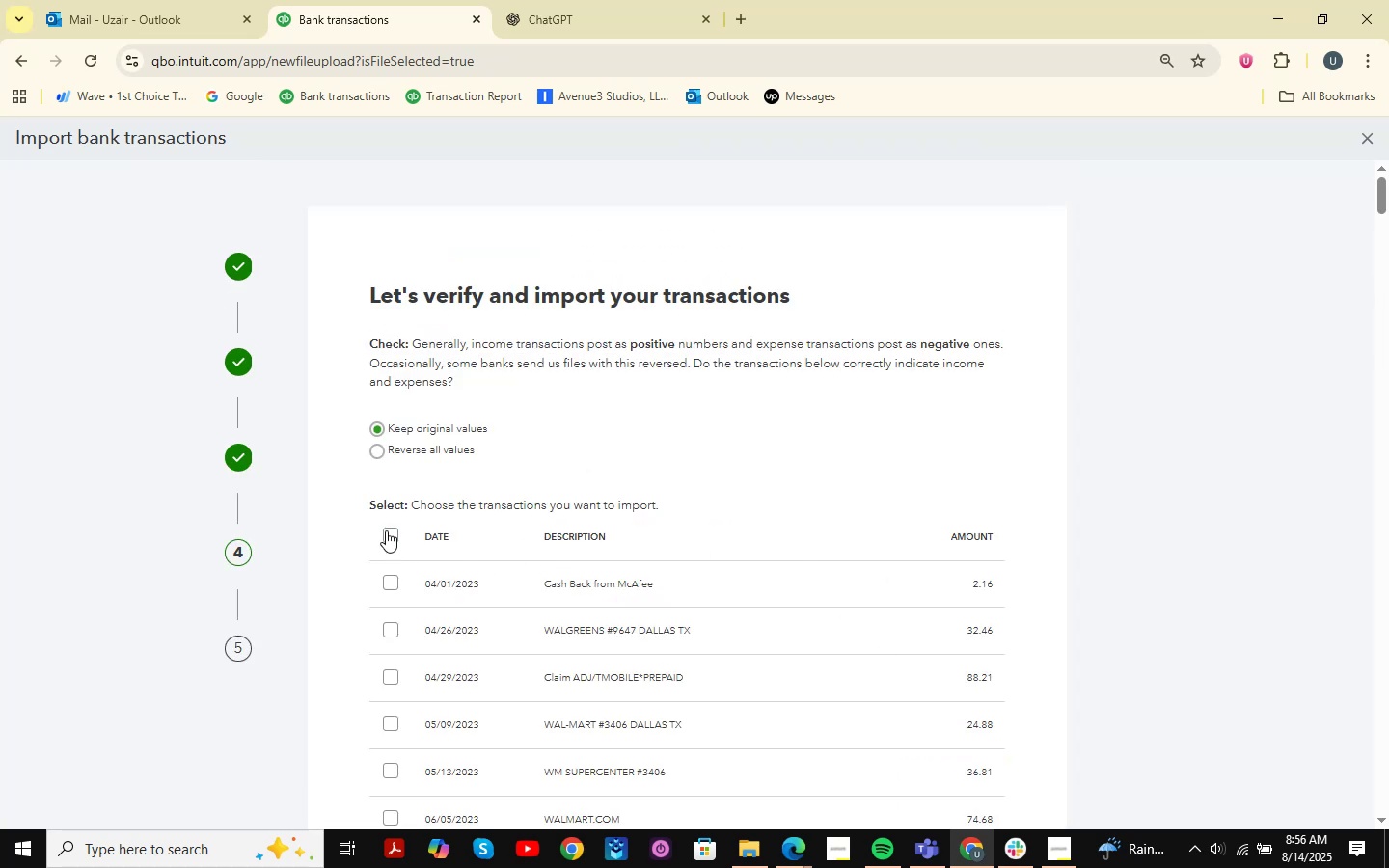 
left_click([391, 530])
 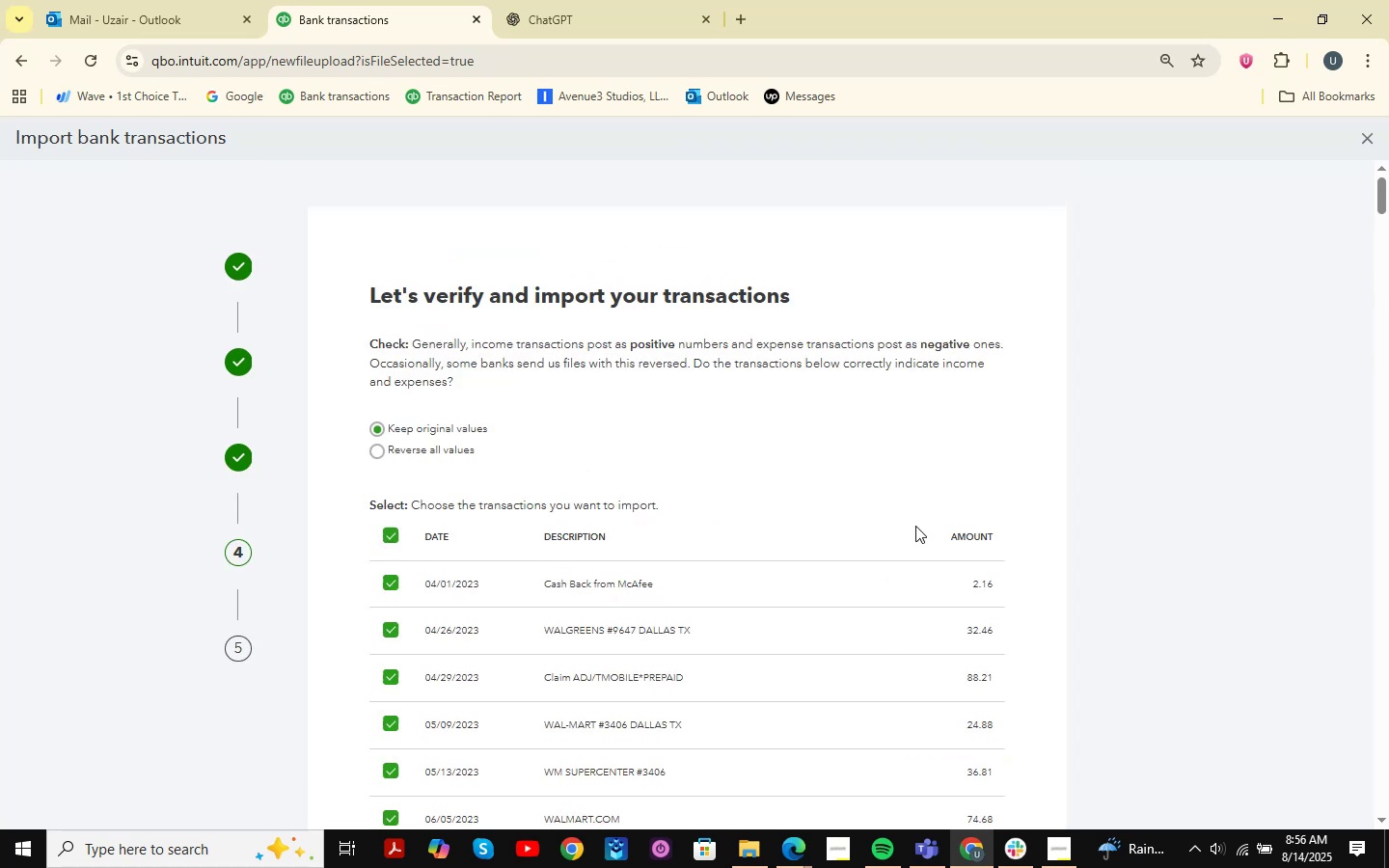 
scroll: coordinate [915, 567], scroll_direction: down, amount: 25.0
 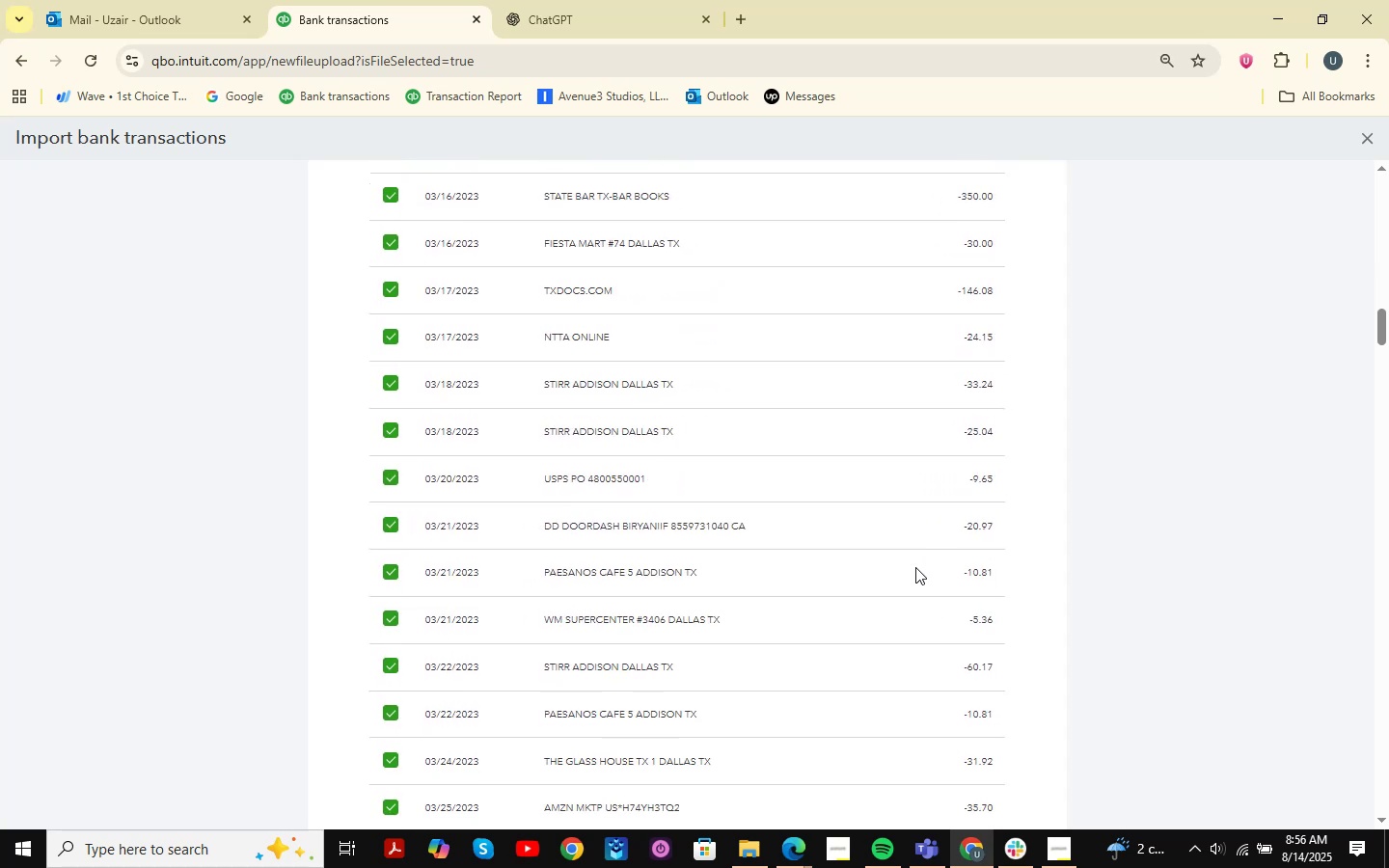 
wait(5.39)
 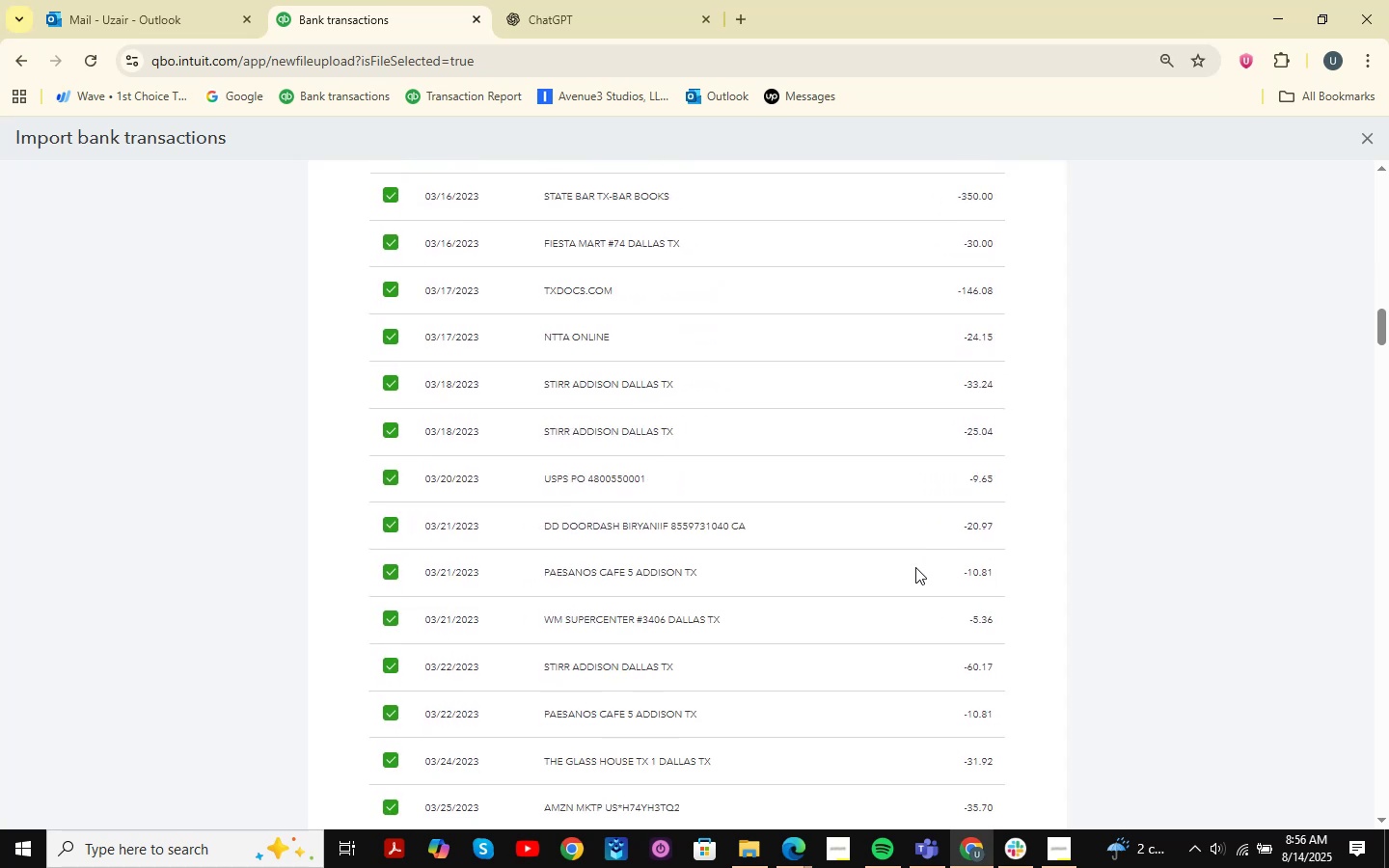 
scroll: coordinate [912, 562], scroll_direction: down, amount: 95.0
 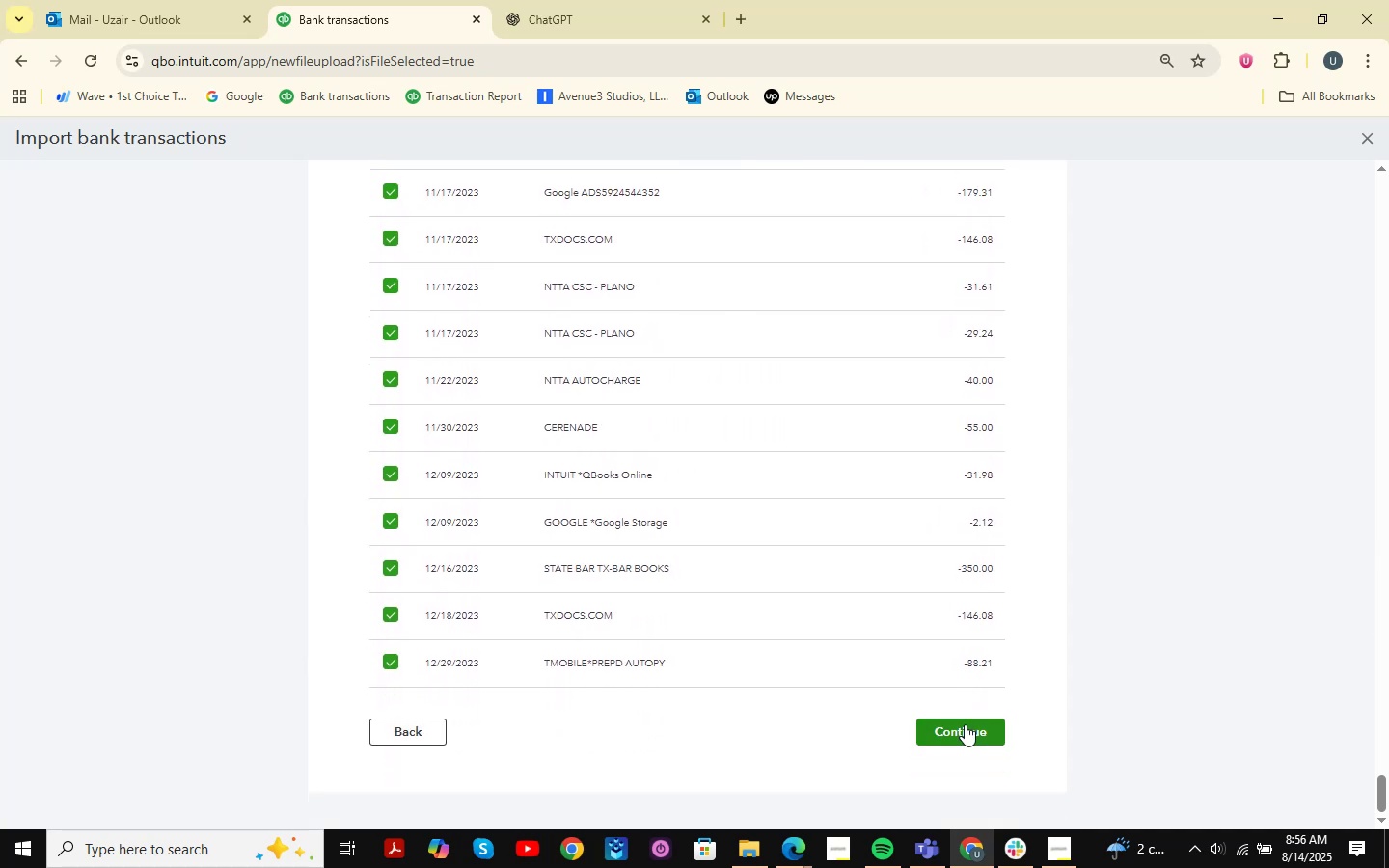 
left_click([965, 724])
 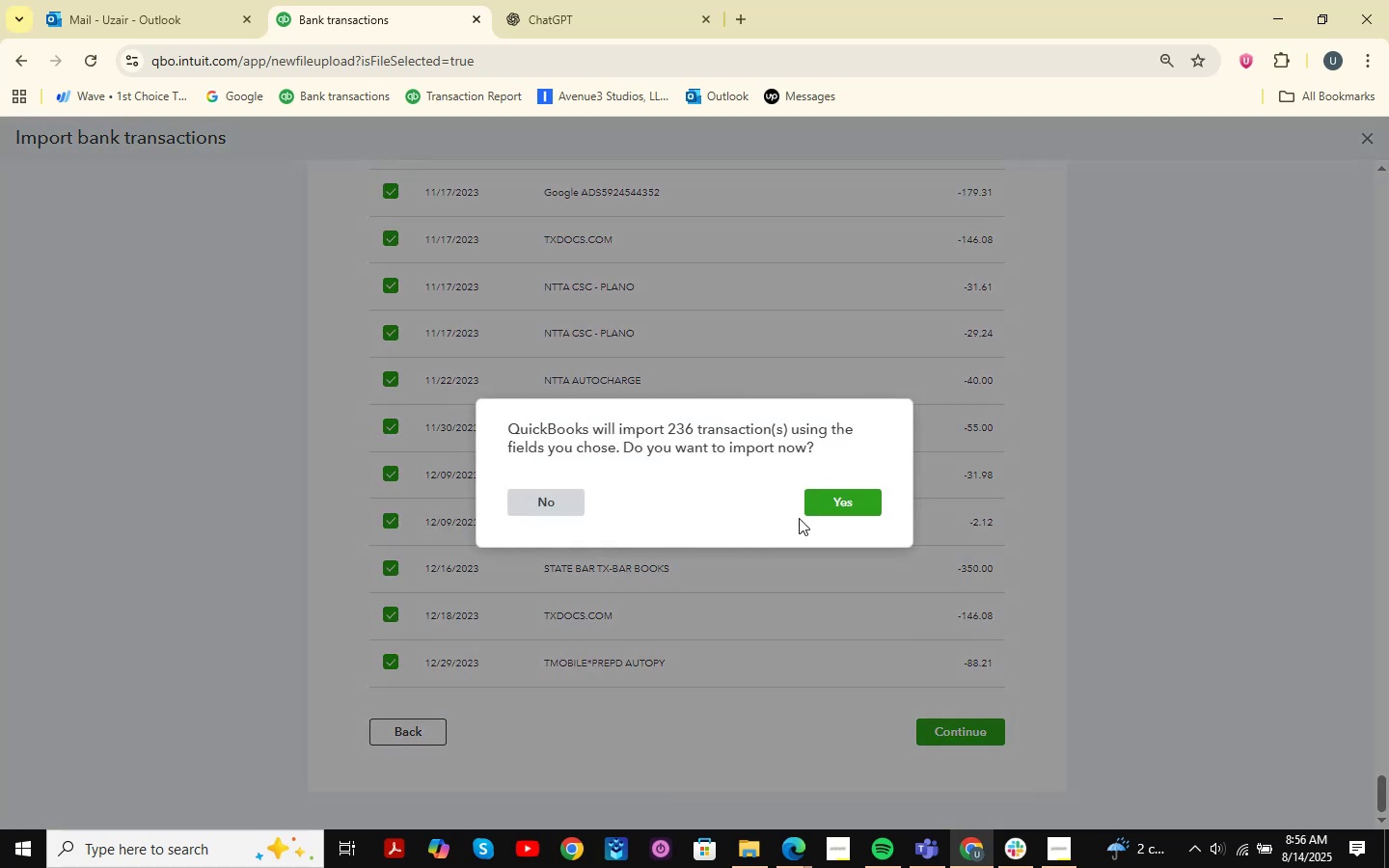 
left_click([880, 506])
 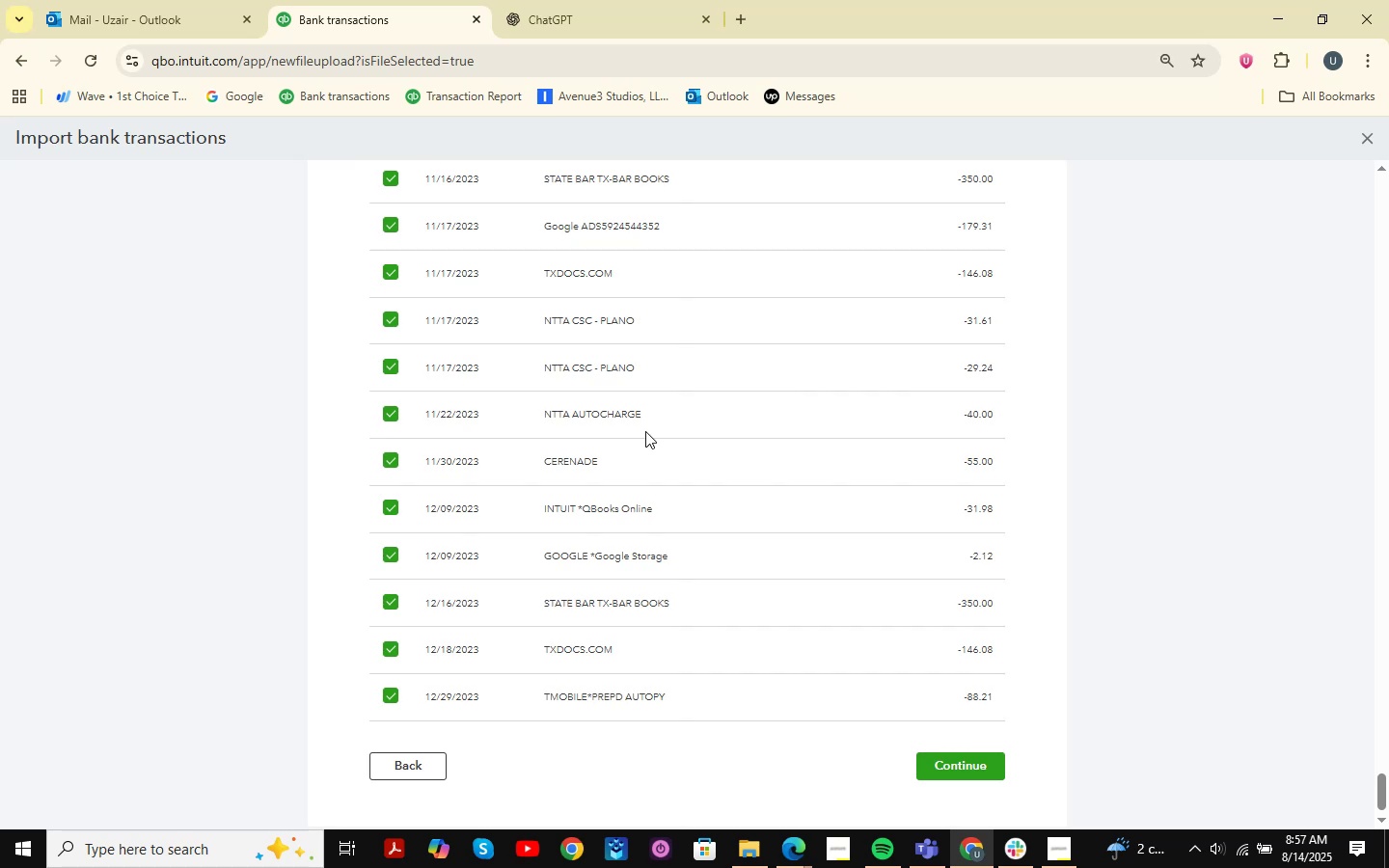 
wait(21.17)
 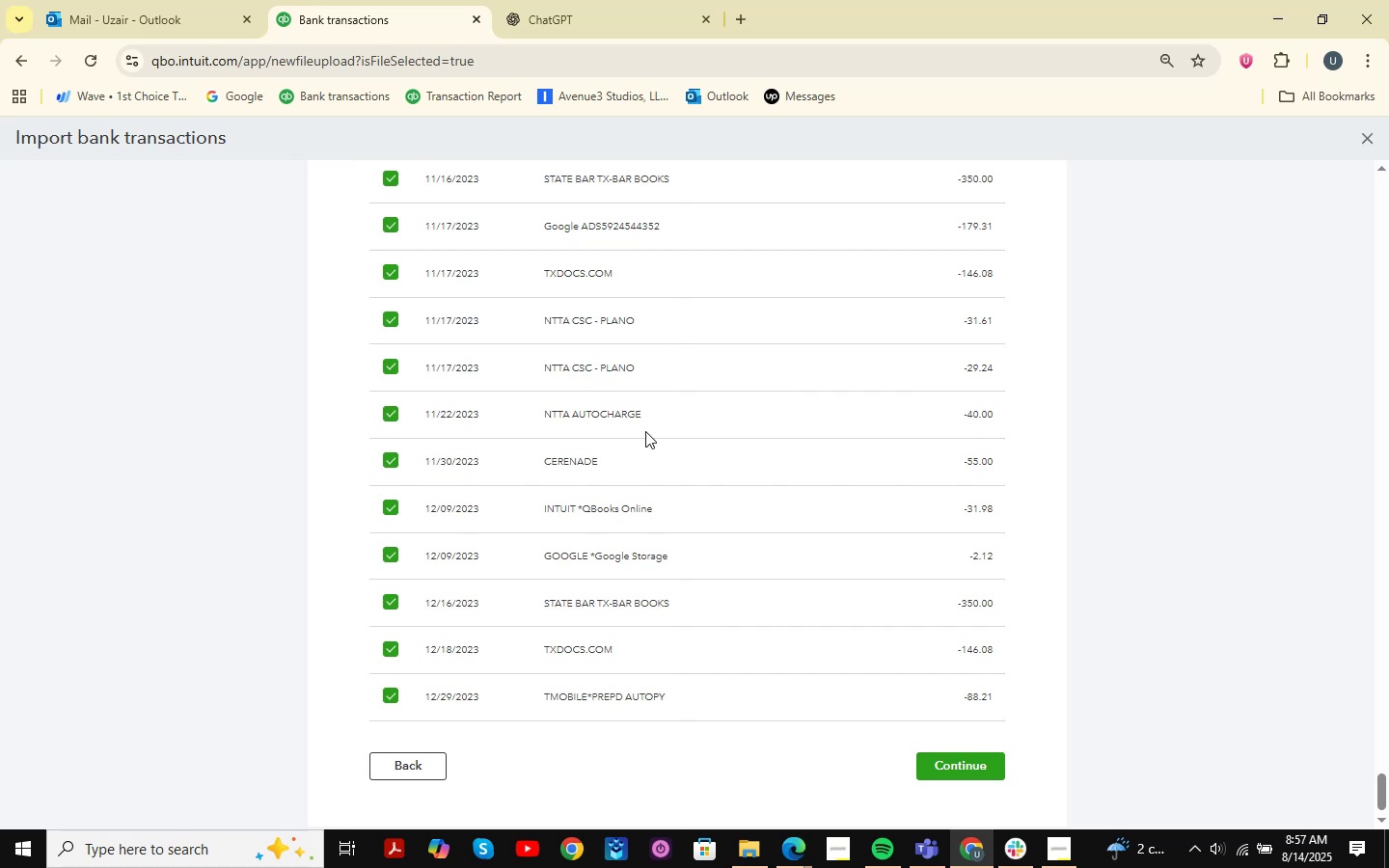 
left_click([961, 776])
 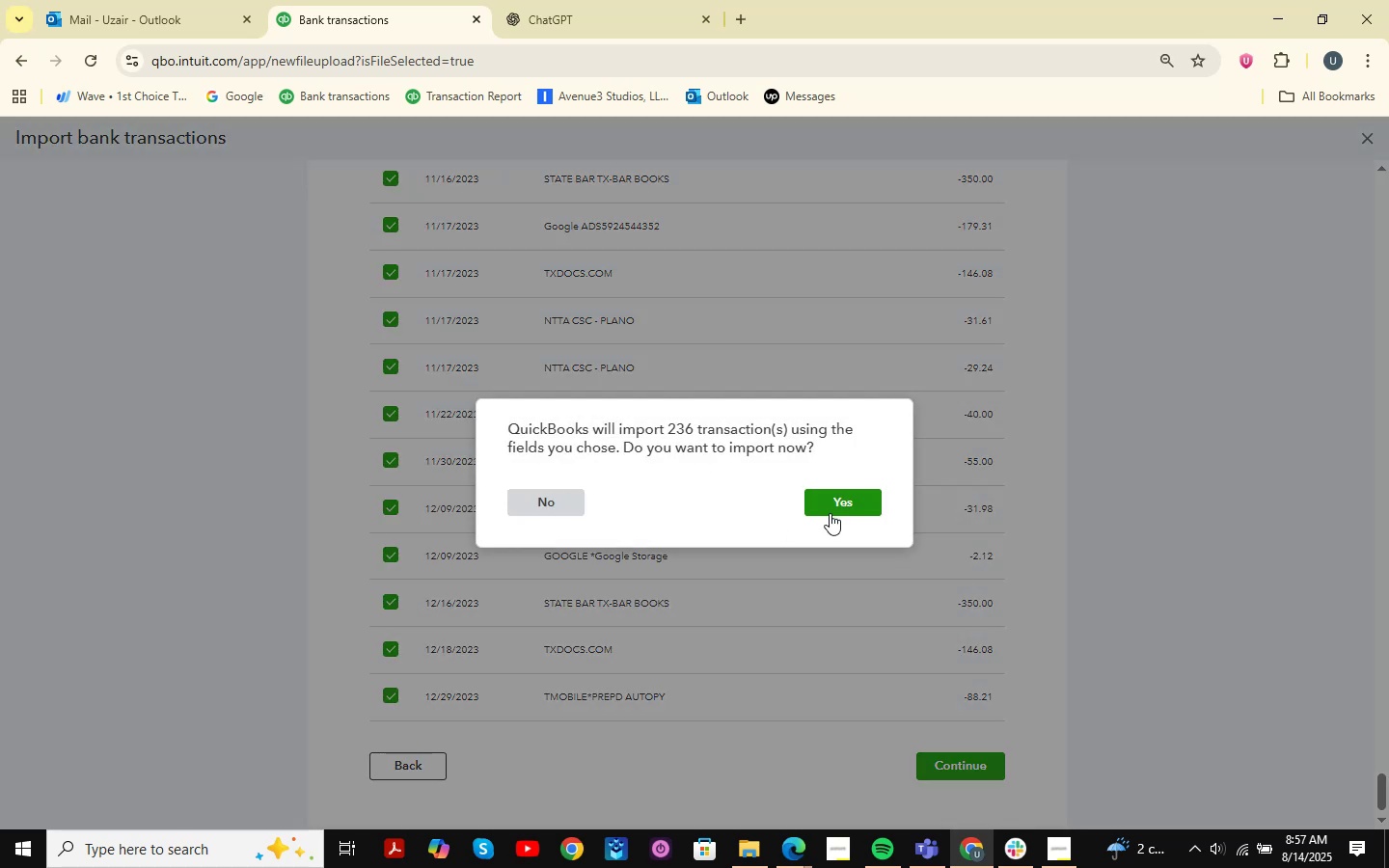 
left_click([848, 503])
 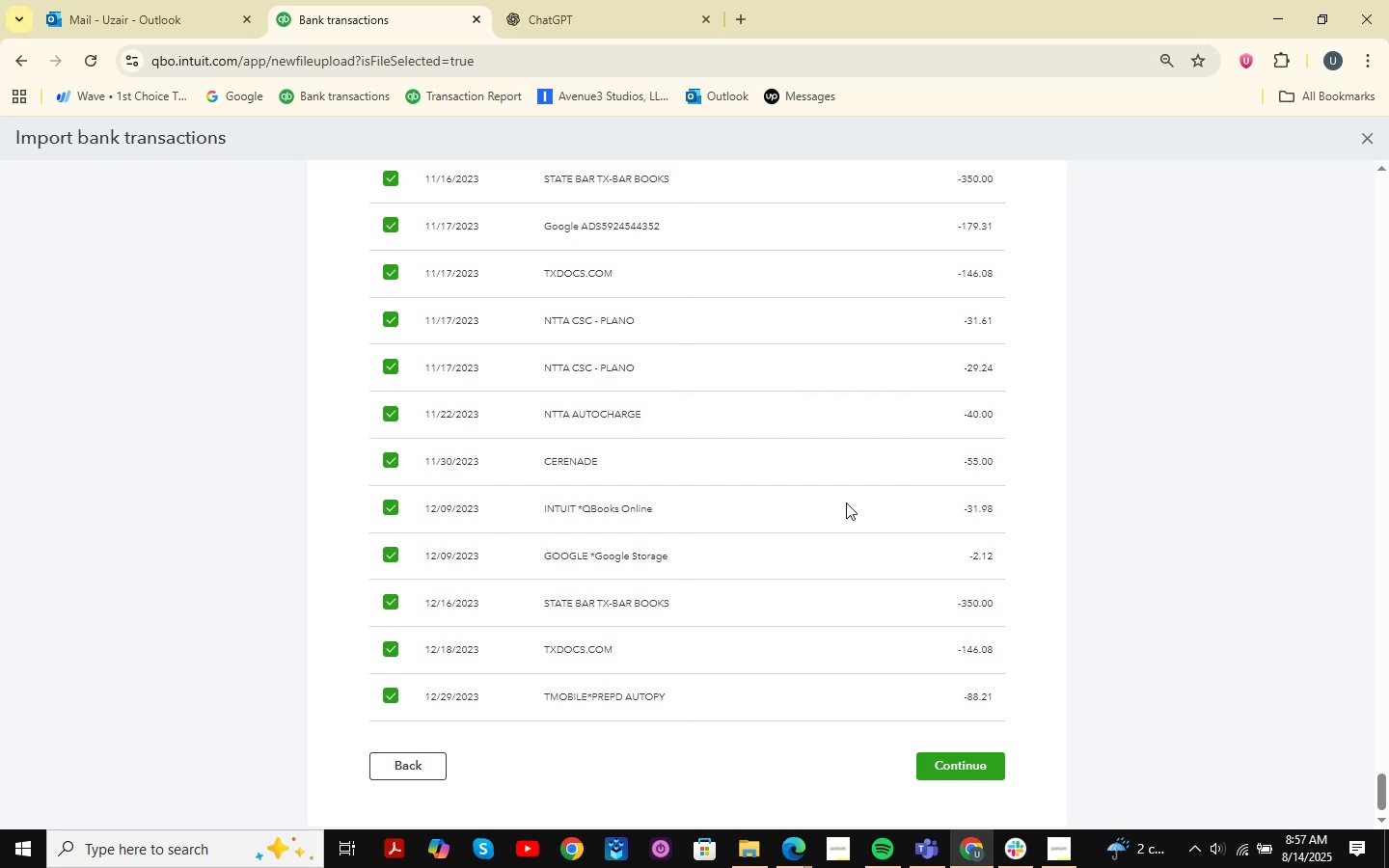 
wait(8.17)
 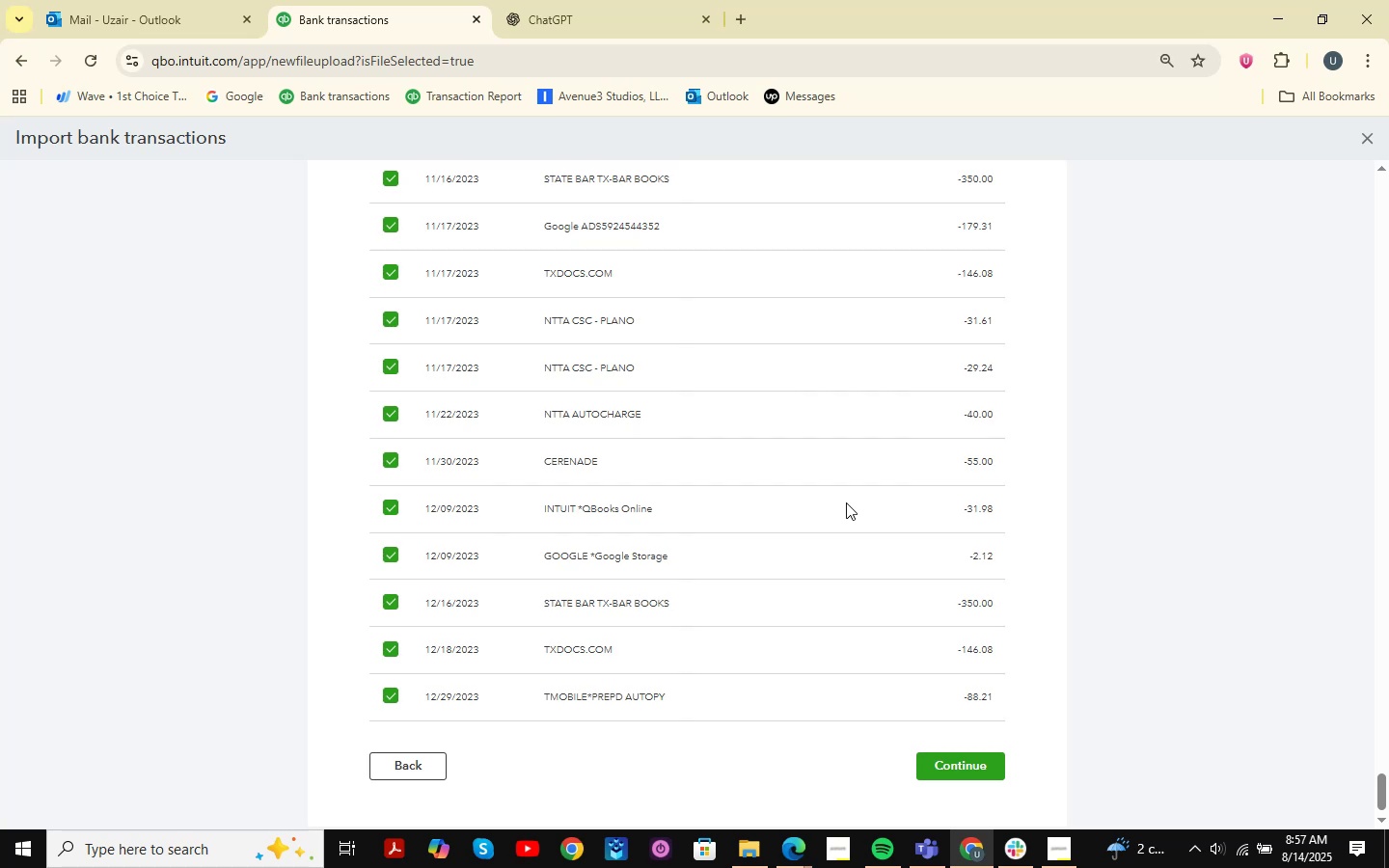 
scroll: coordinate [902, 550], scroll_direction: up, amount: 118.0
 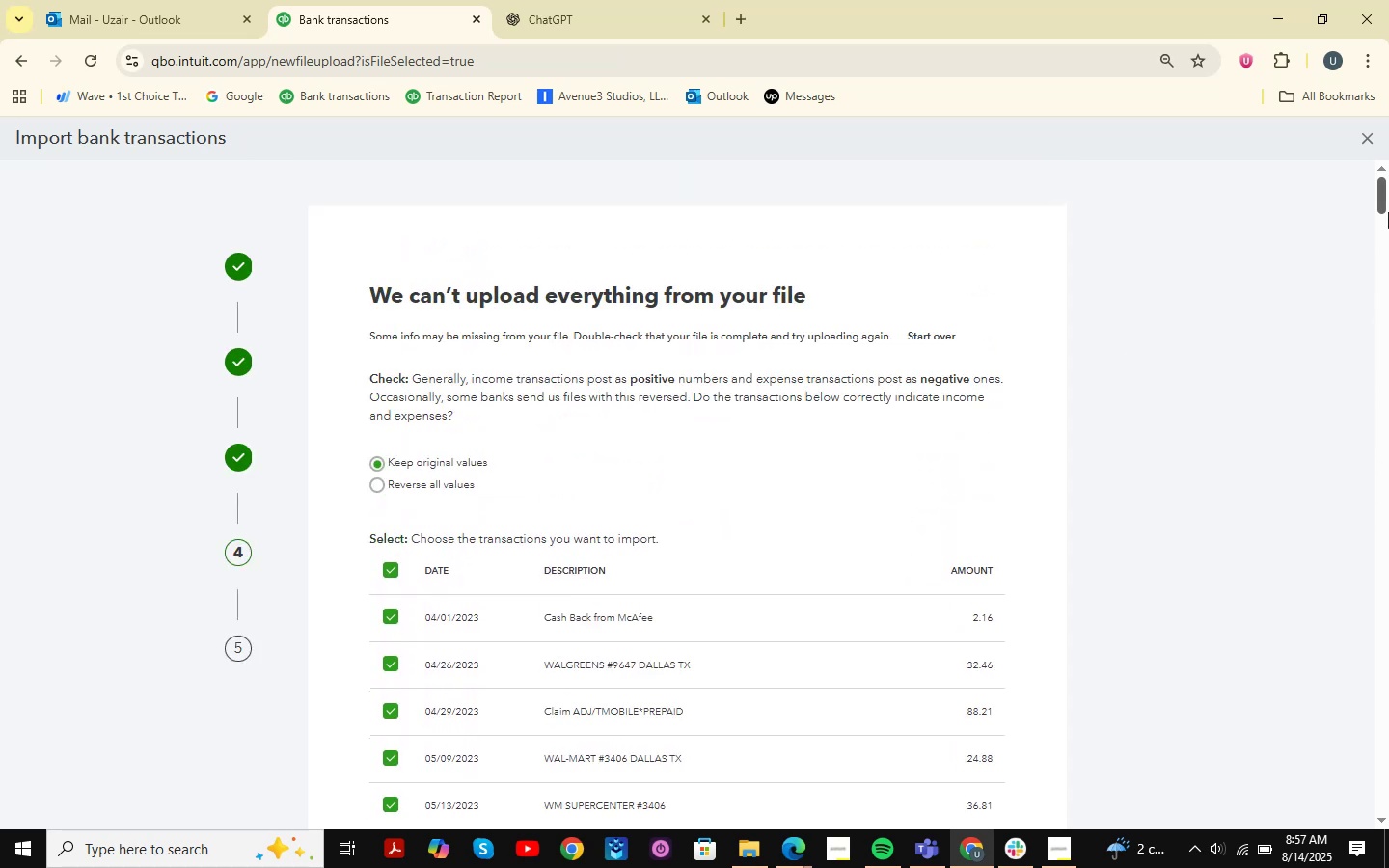 
left_click_drag(start_coordinate=[1381, 203], to_coordinate=[1388, 866])
 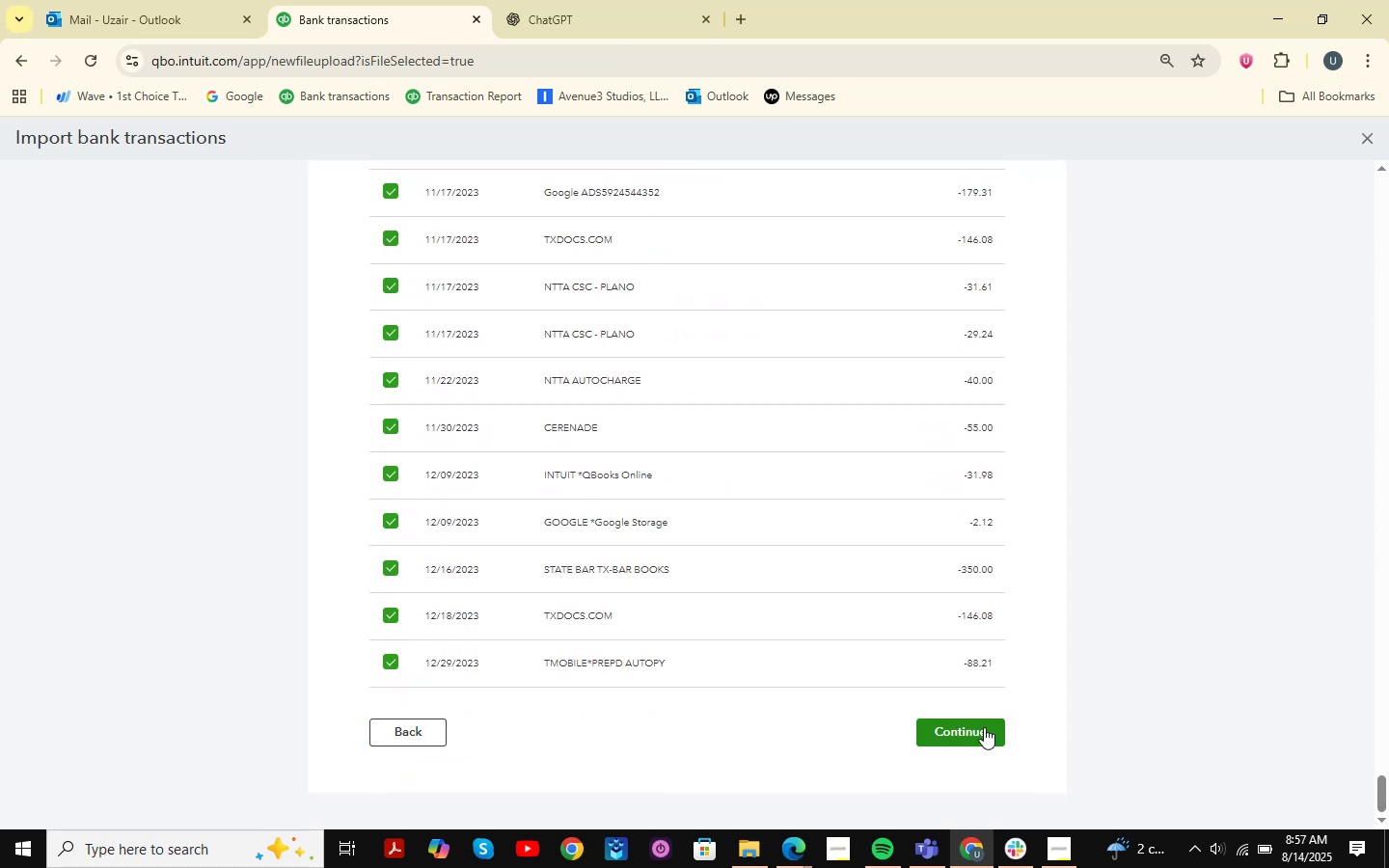 
left_click([984, 727])
 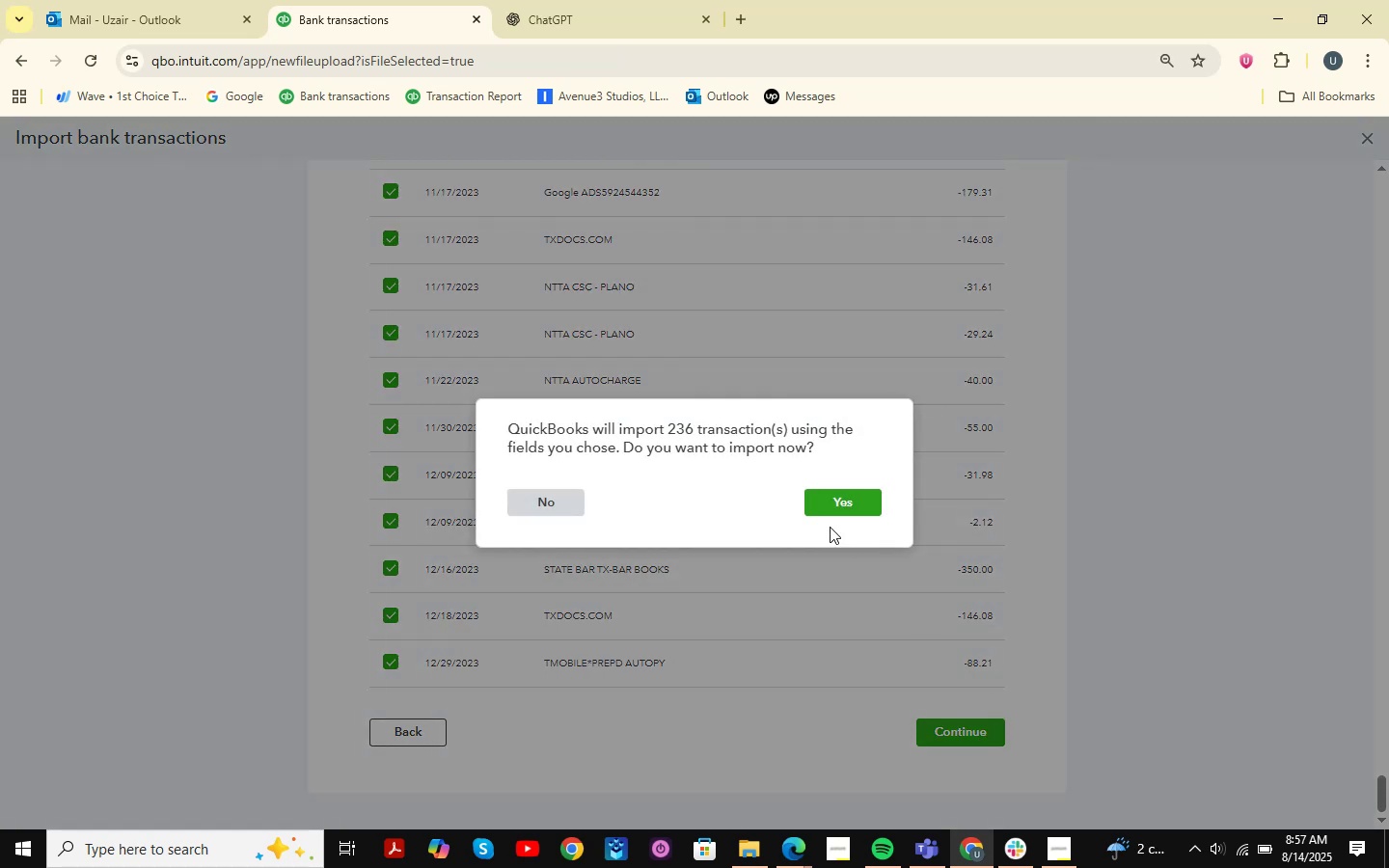 
left_click([837, 507])
 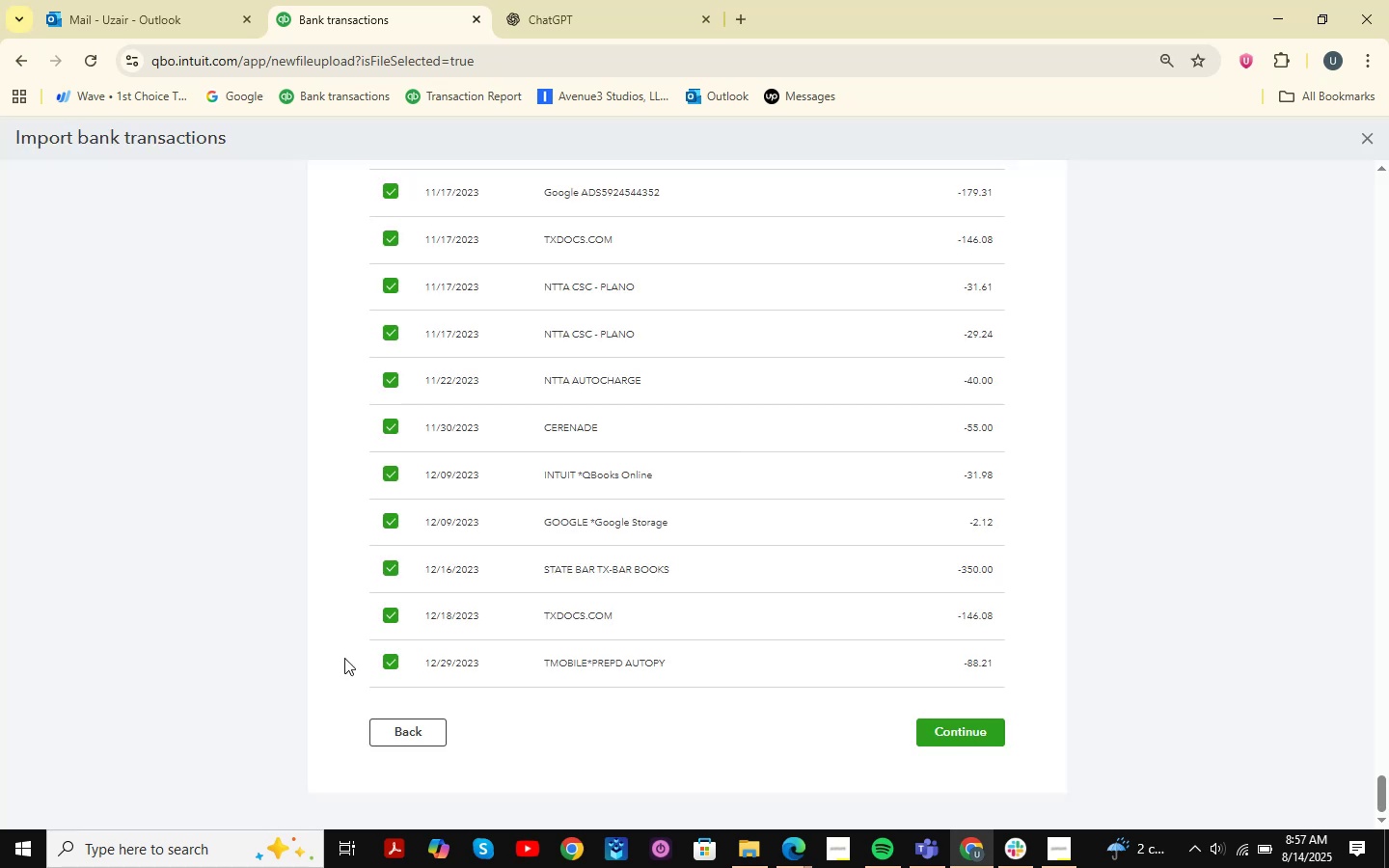 
double_click([421, 739])
 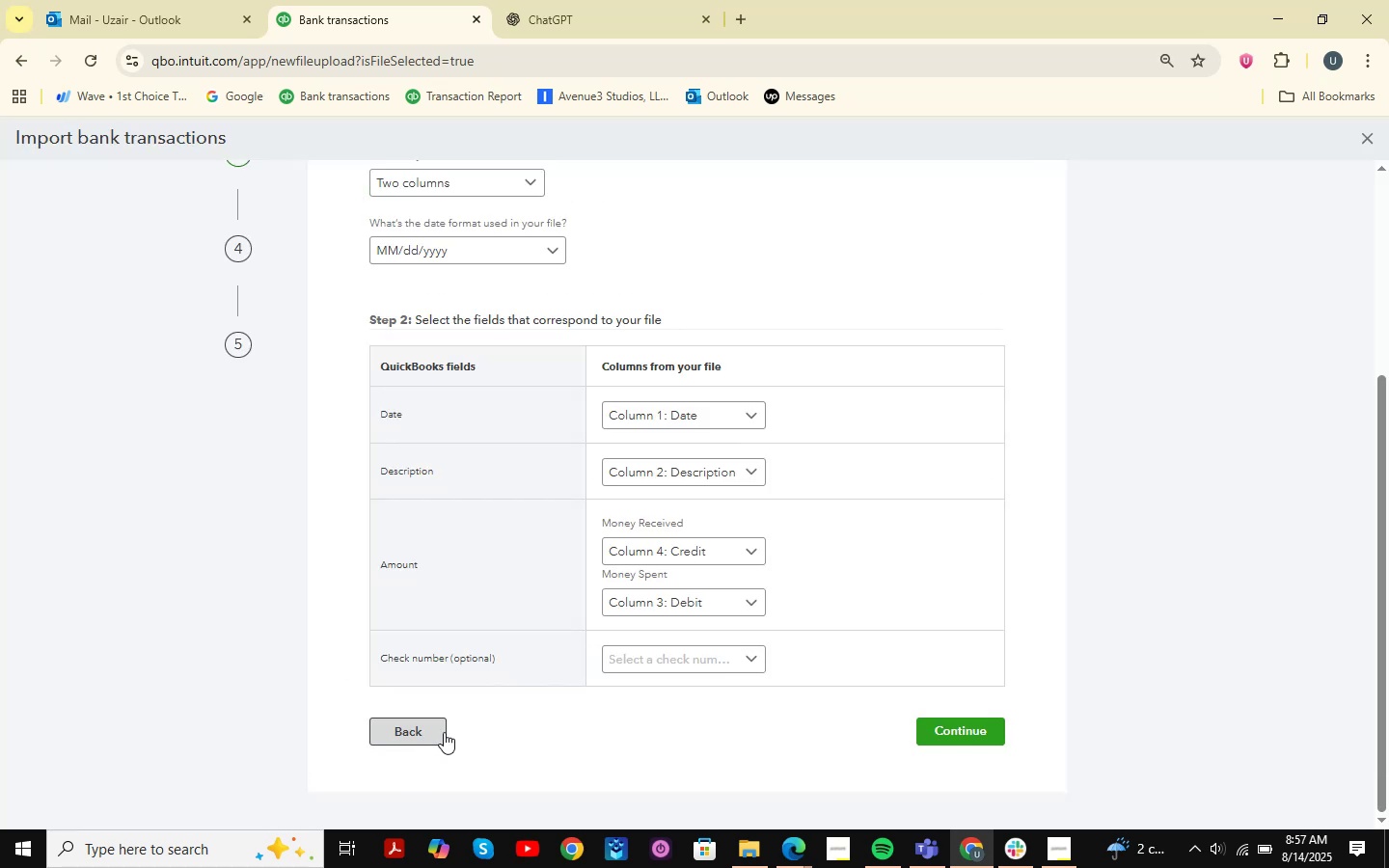 
left_click([444, 732])
 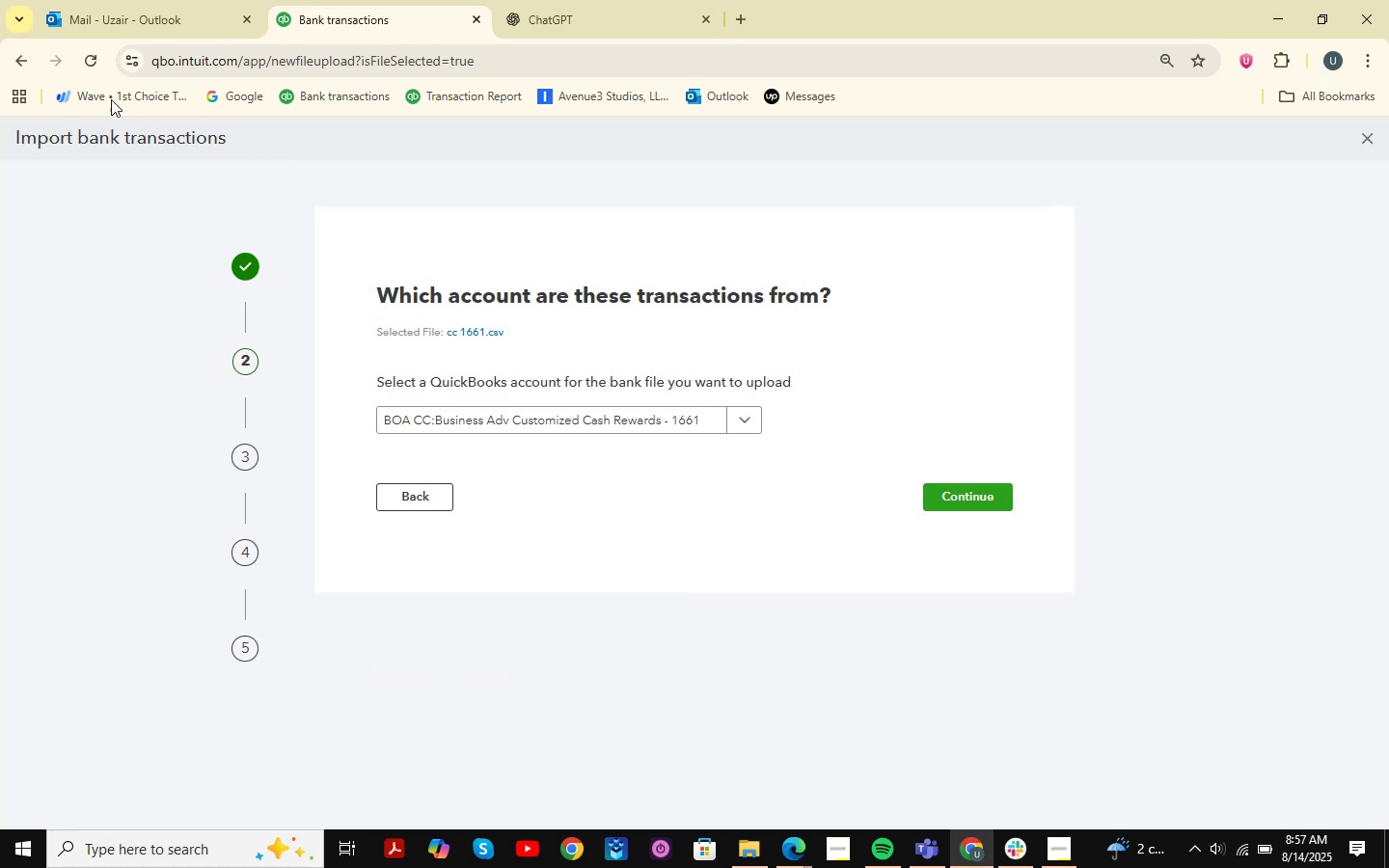 
left_click([15, 62])
 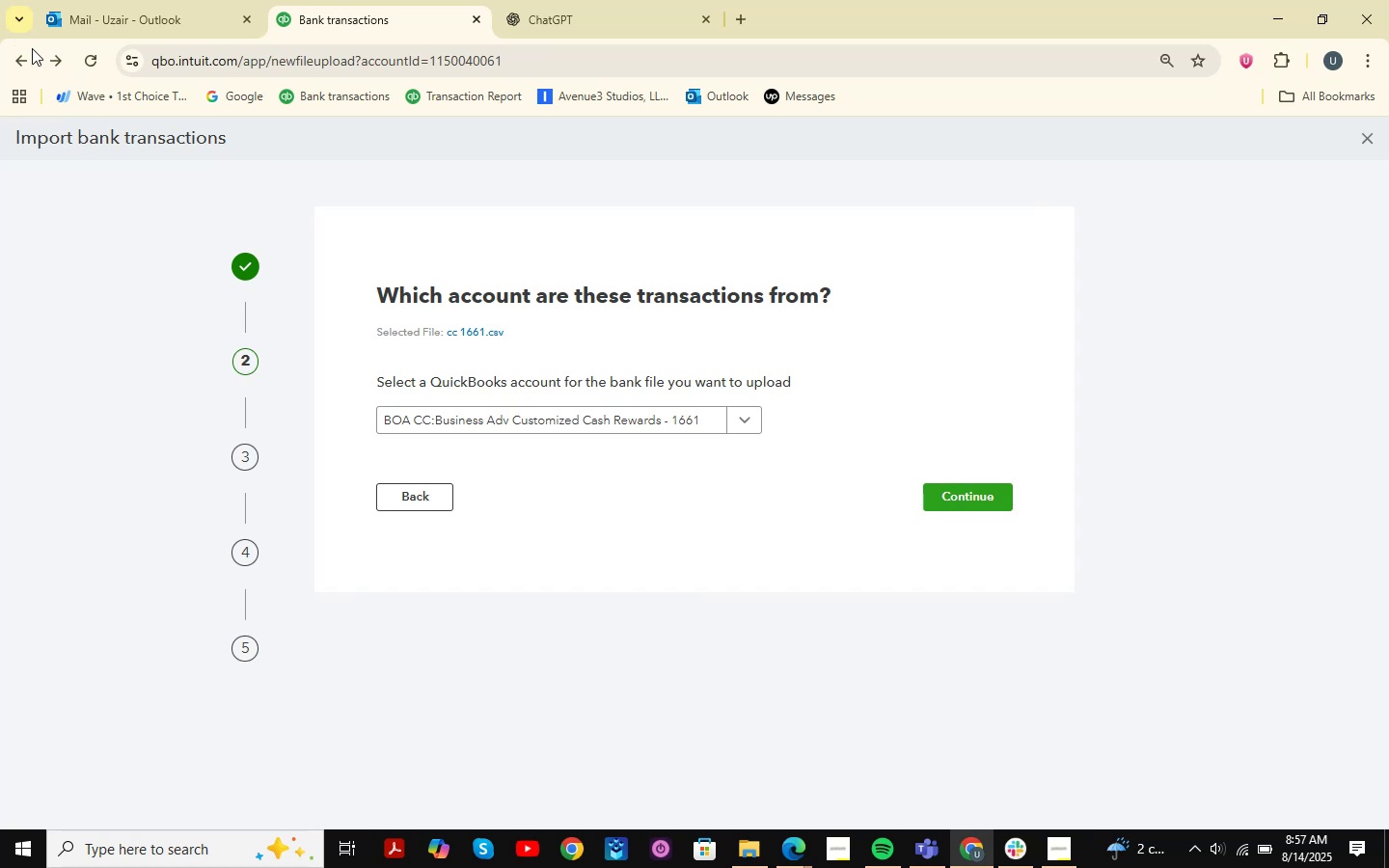 
wait(6.84)
 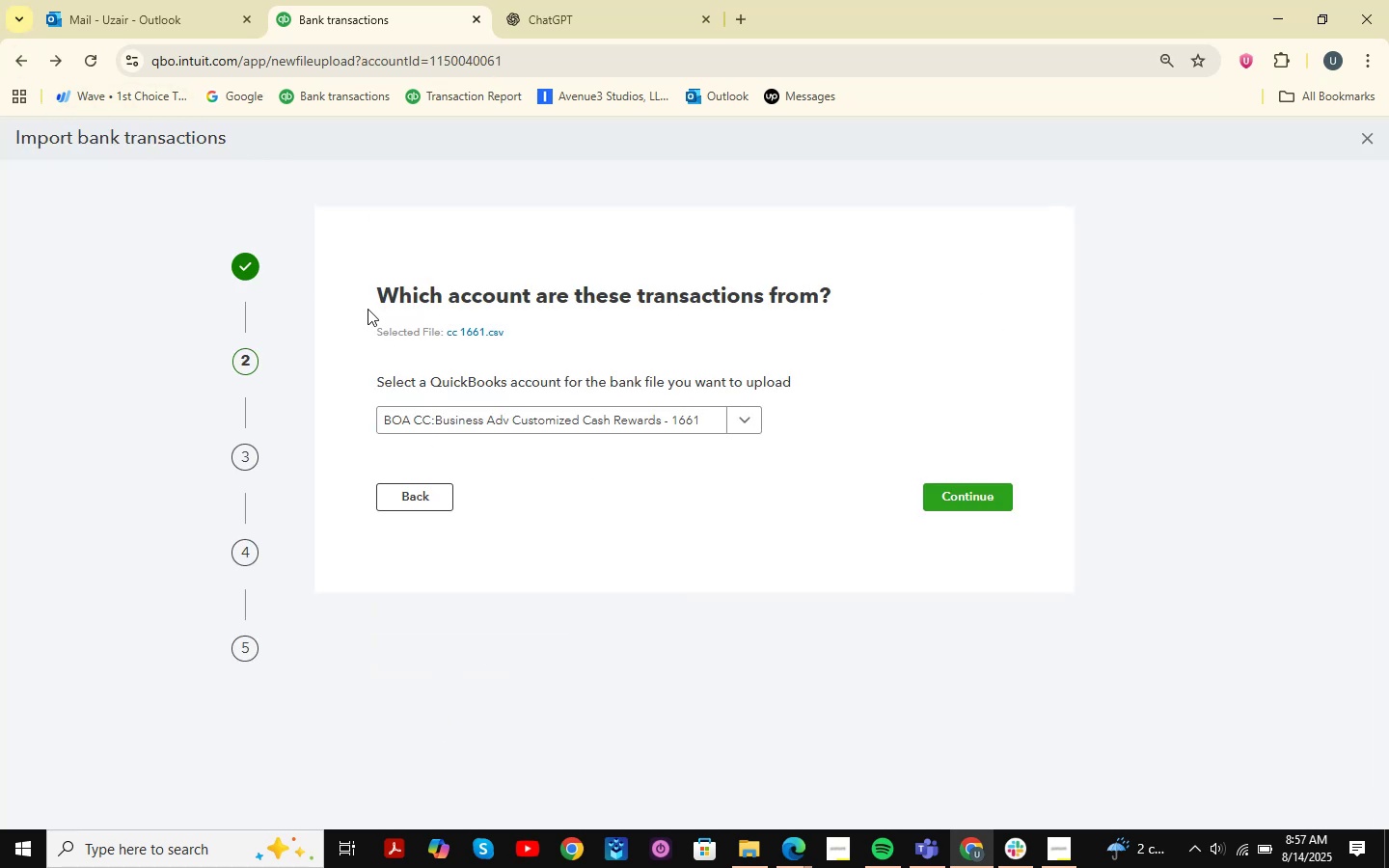 
left_click([21, 62])
 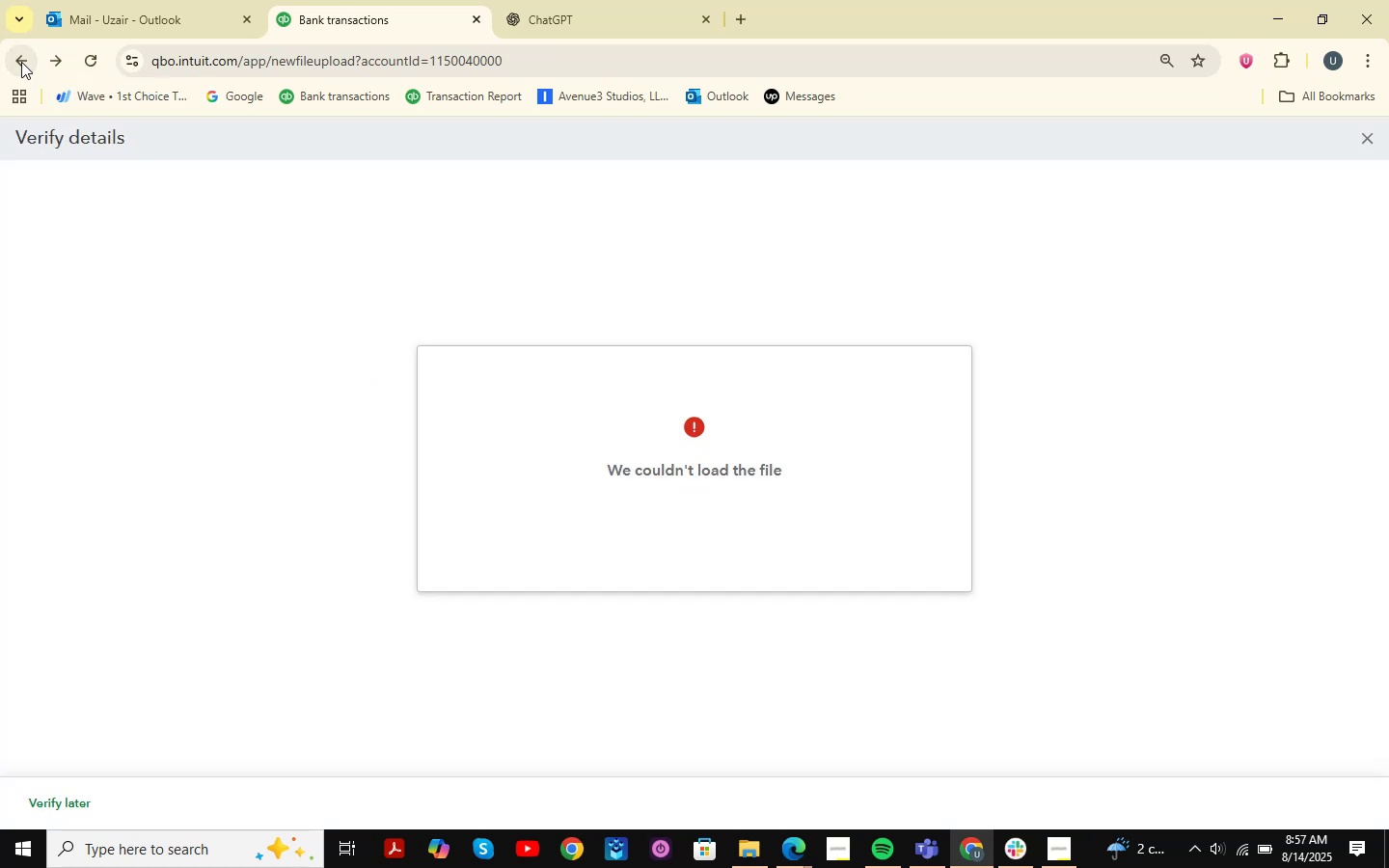 
left_click([95, 66])
 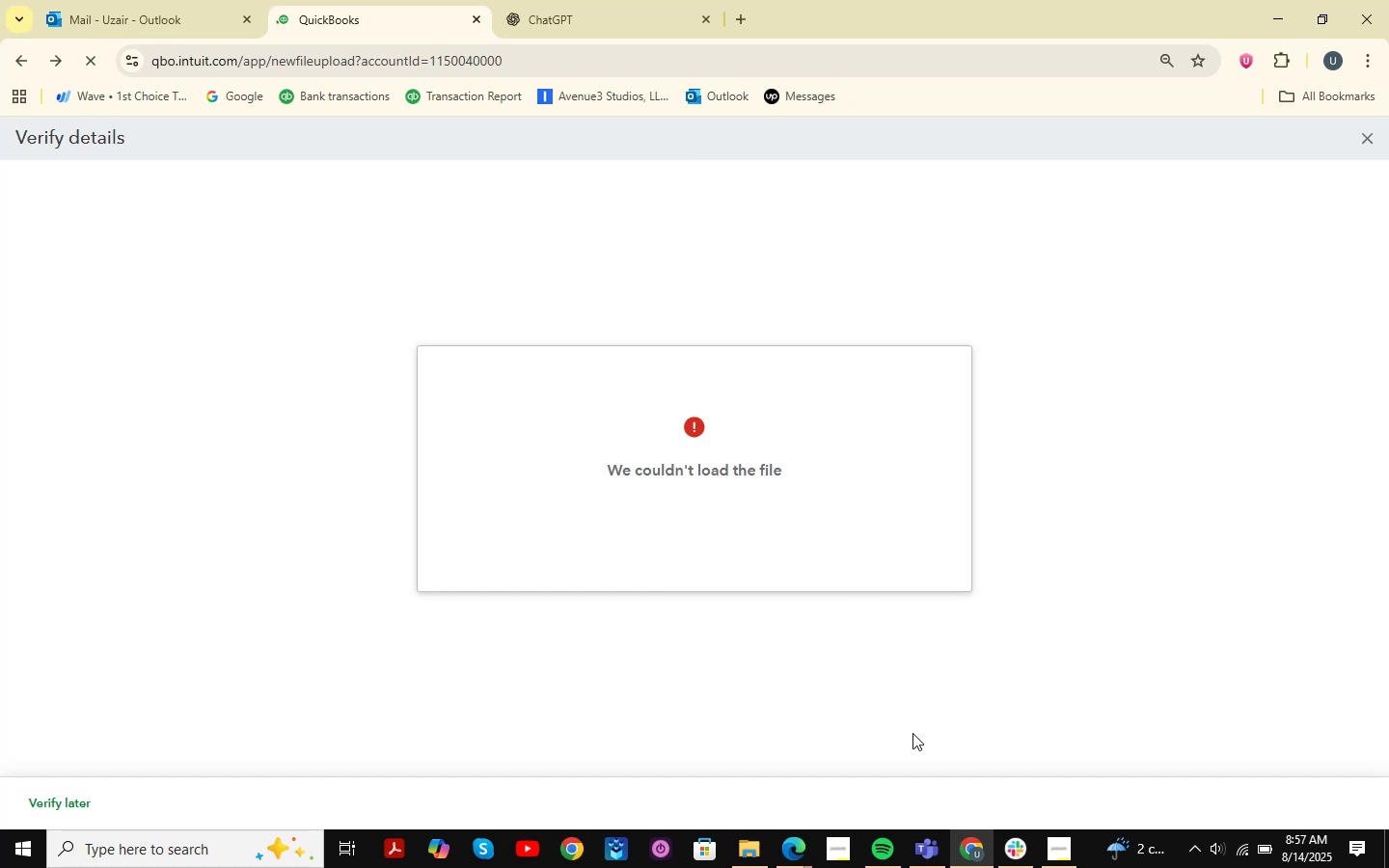 
wait(5.11)
 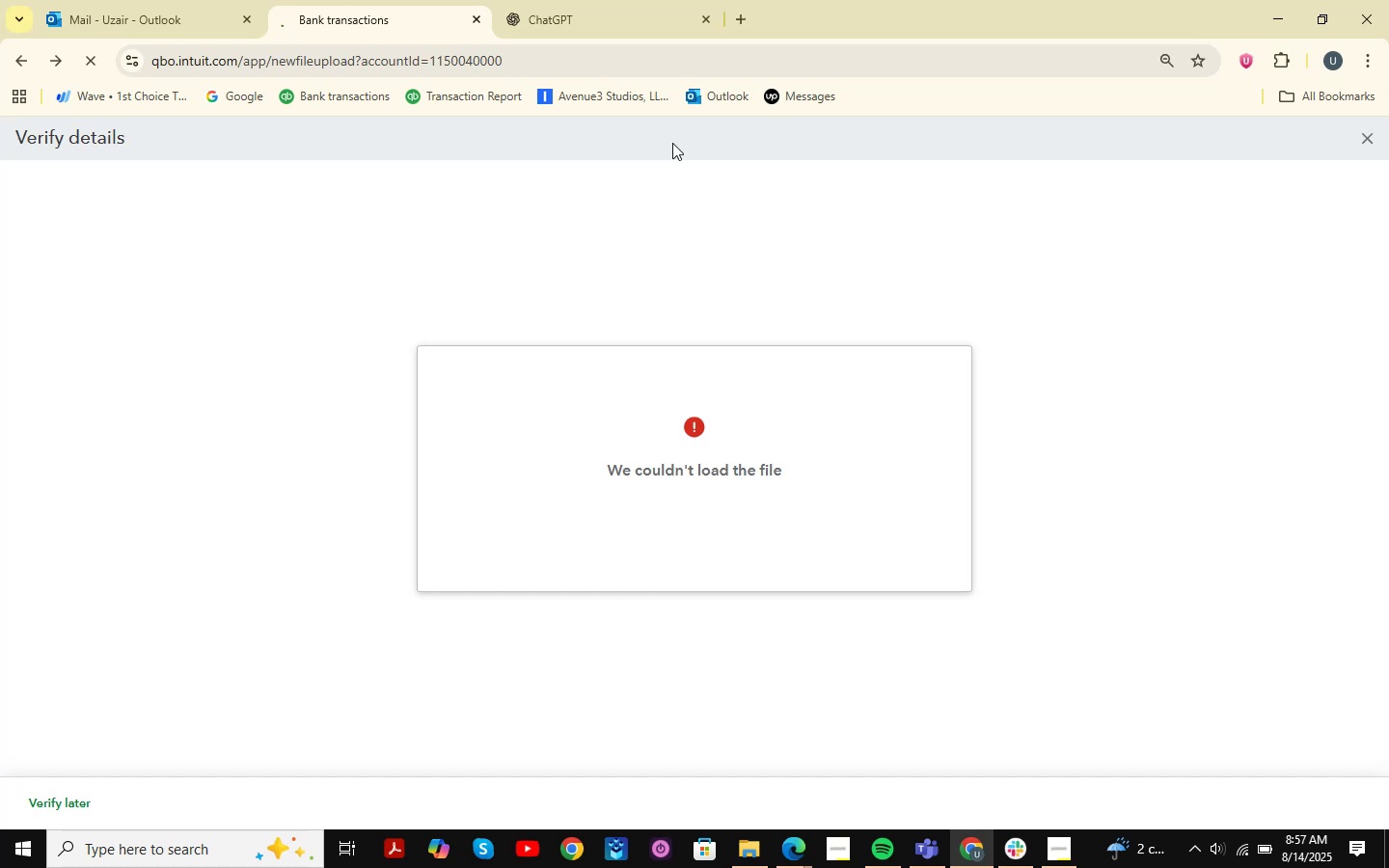 
double_click([706, 742])
 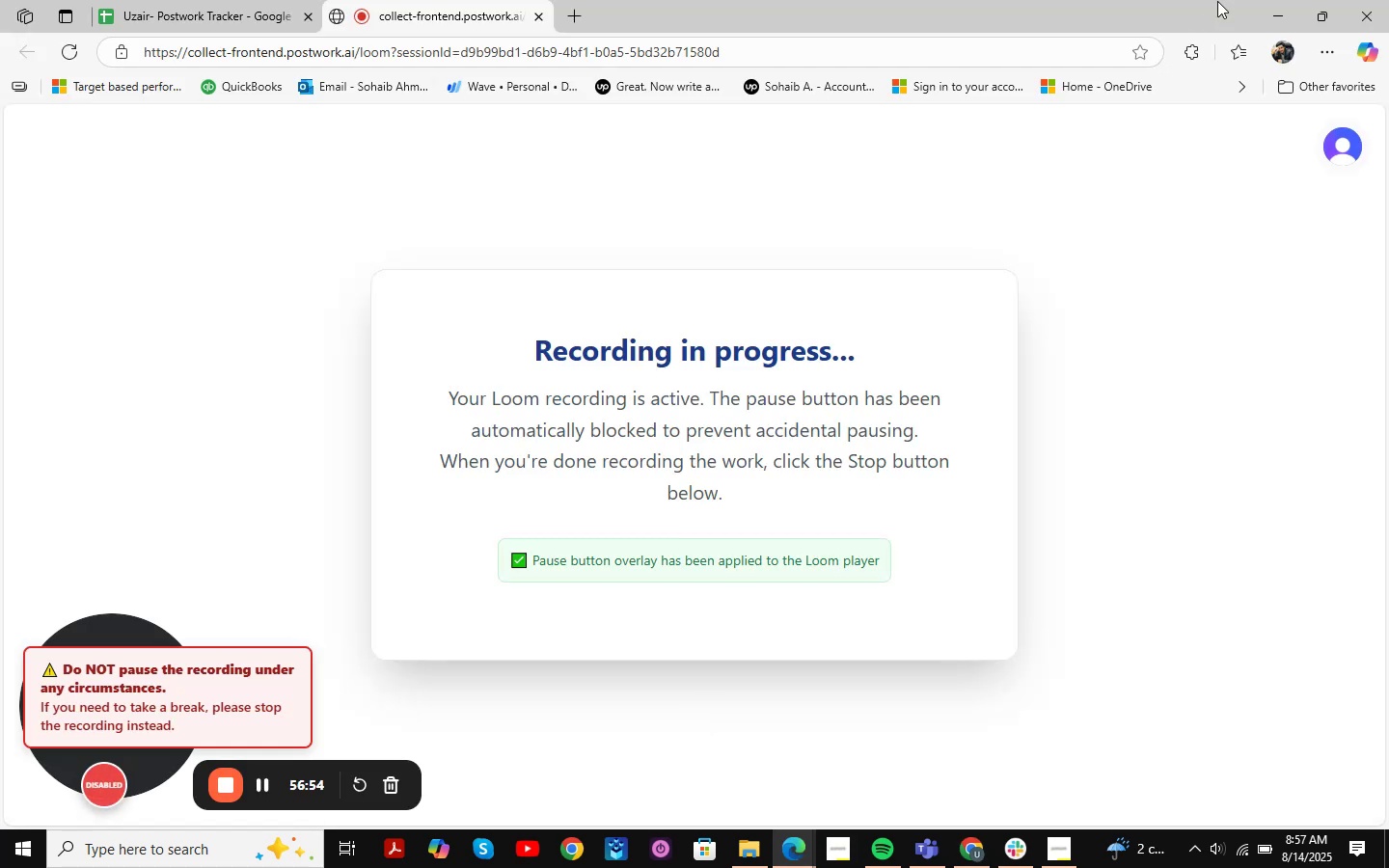 
left_click([1276, 6])
 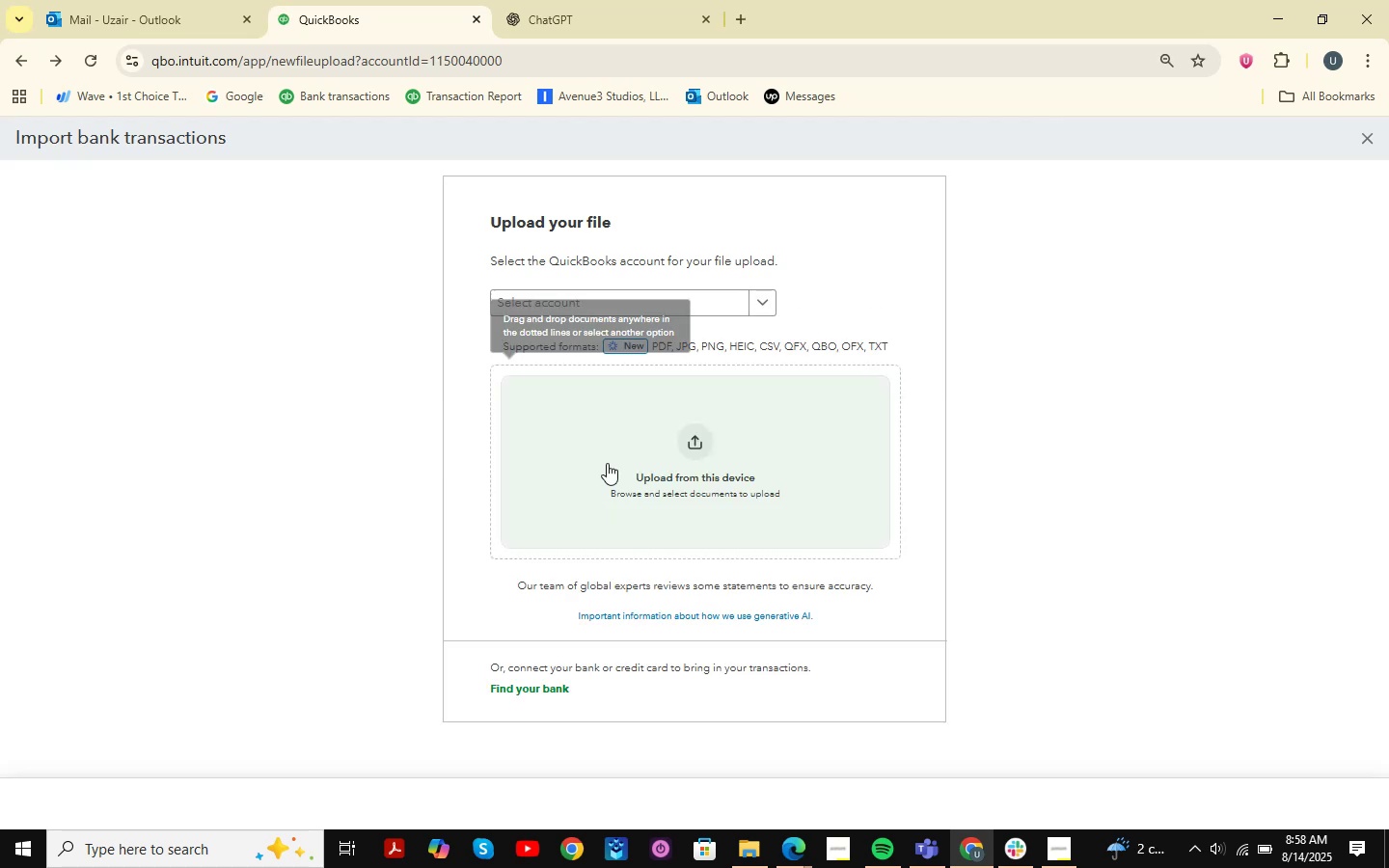 
wait(7.62)
 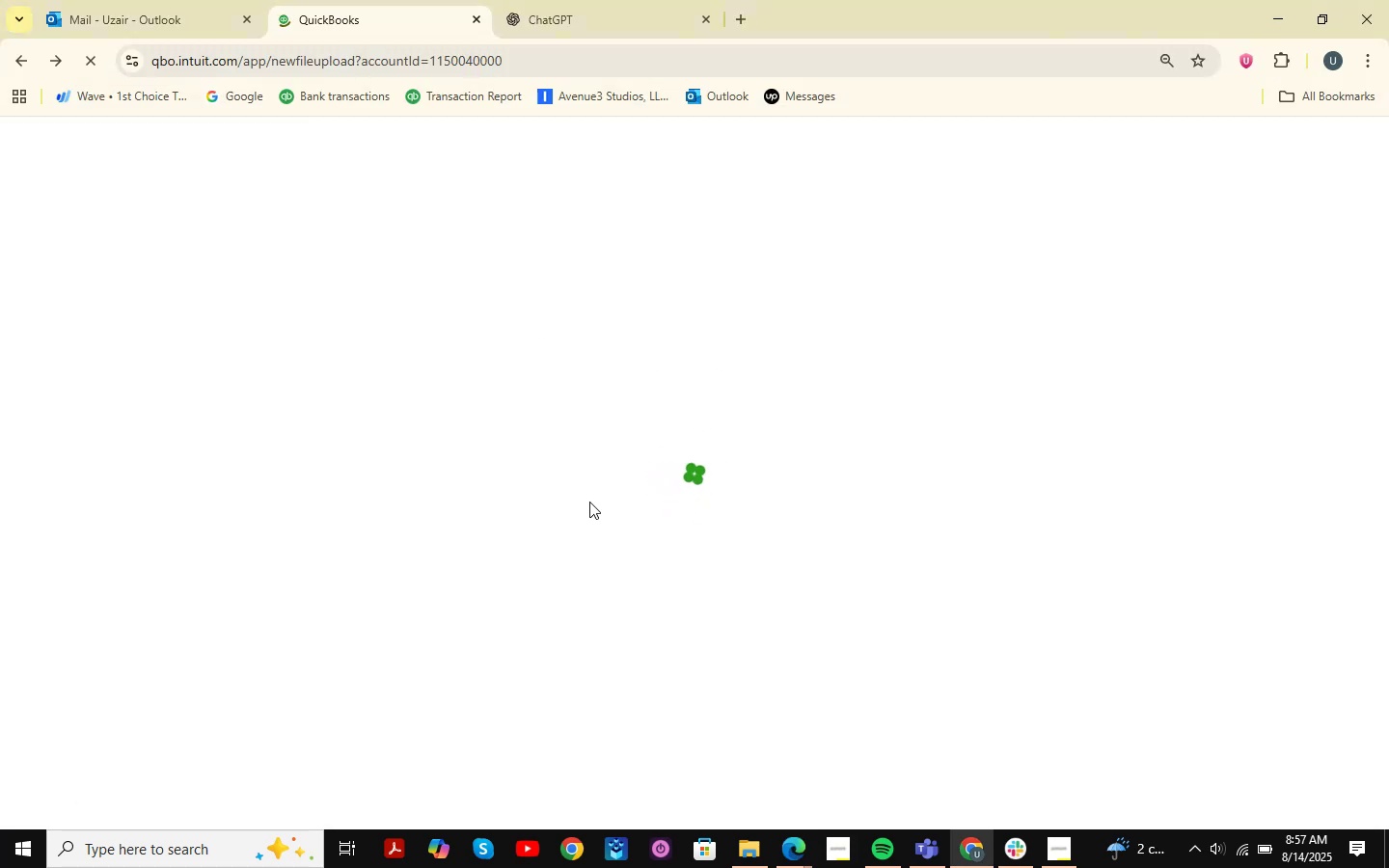 
left_click([27, 65])
 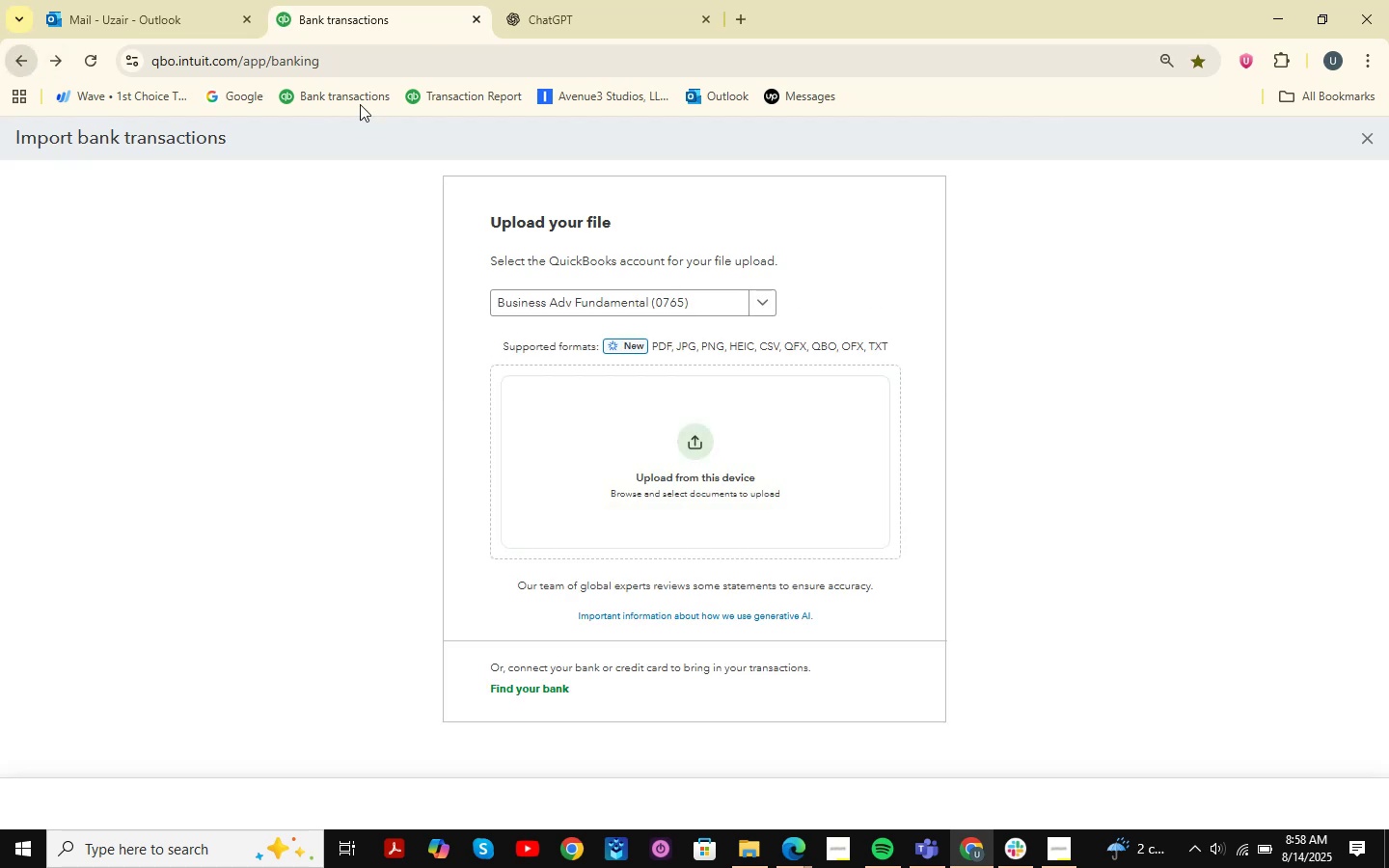 
mouse_move([519, 147])
 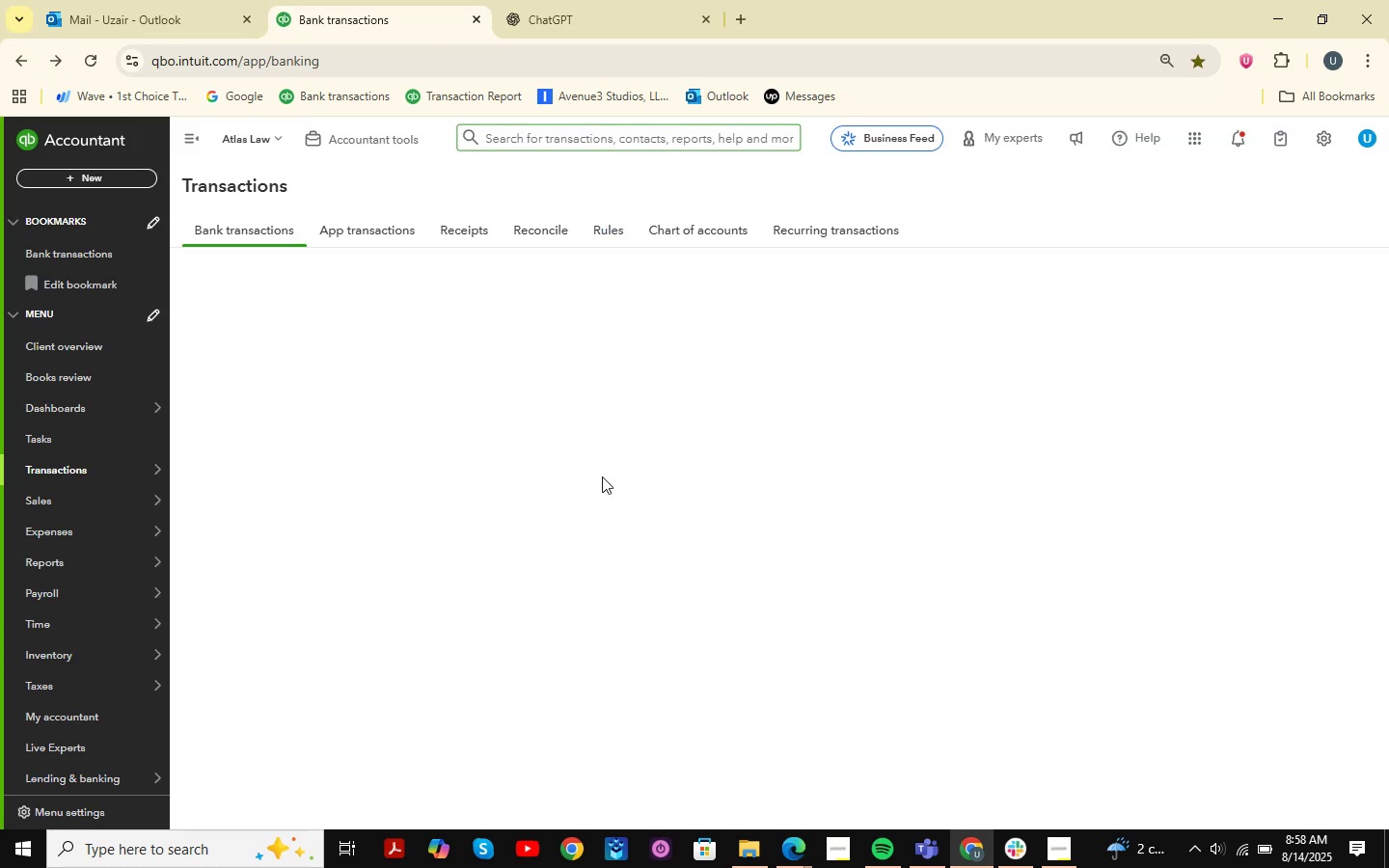 
mouse_move([630, 501])
 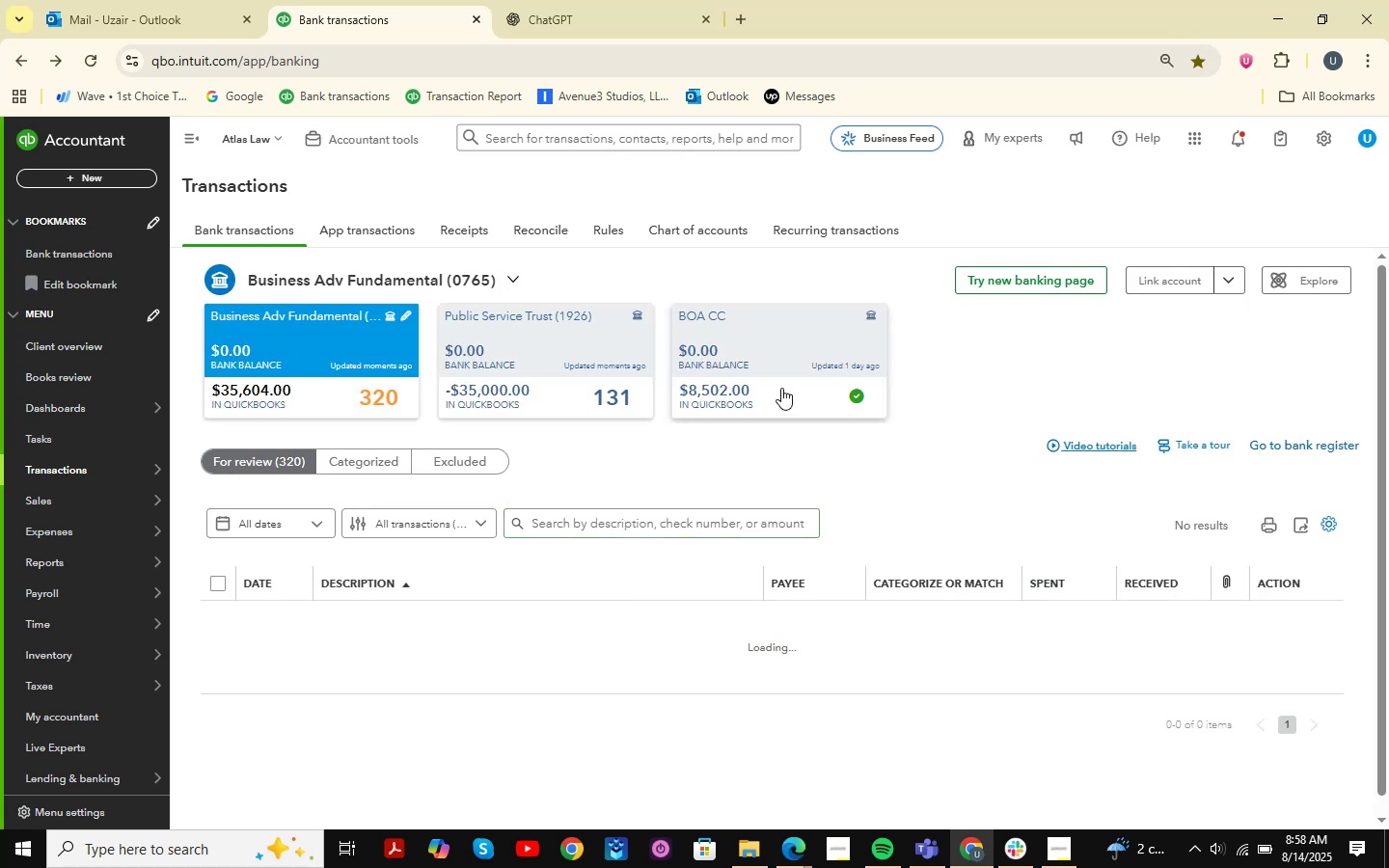 
left_click([781, 388])
 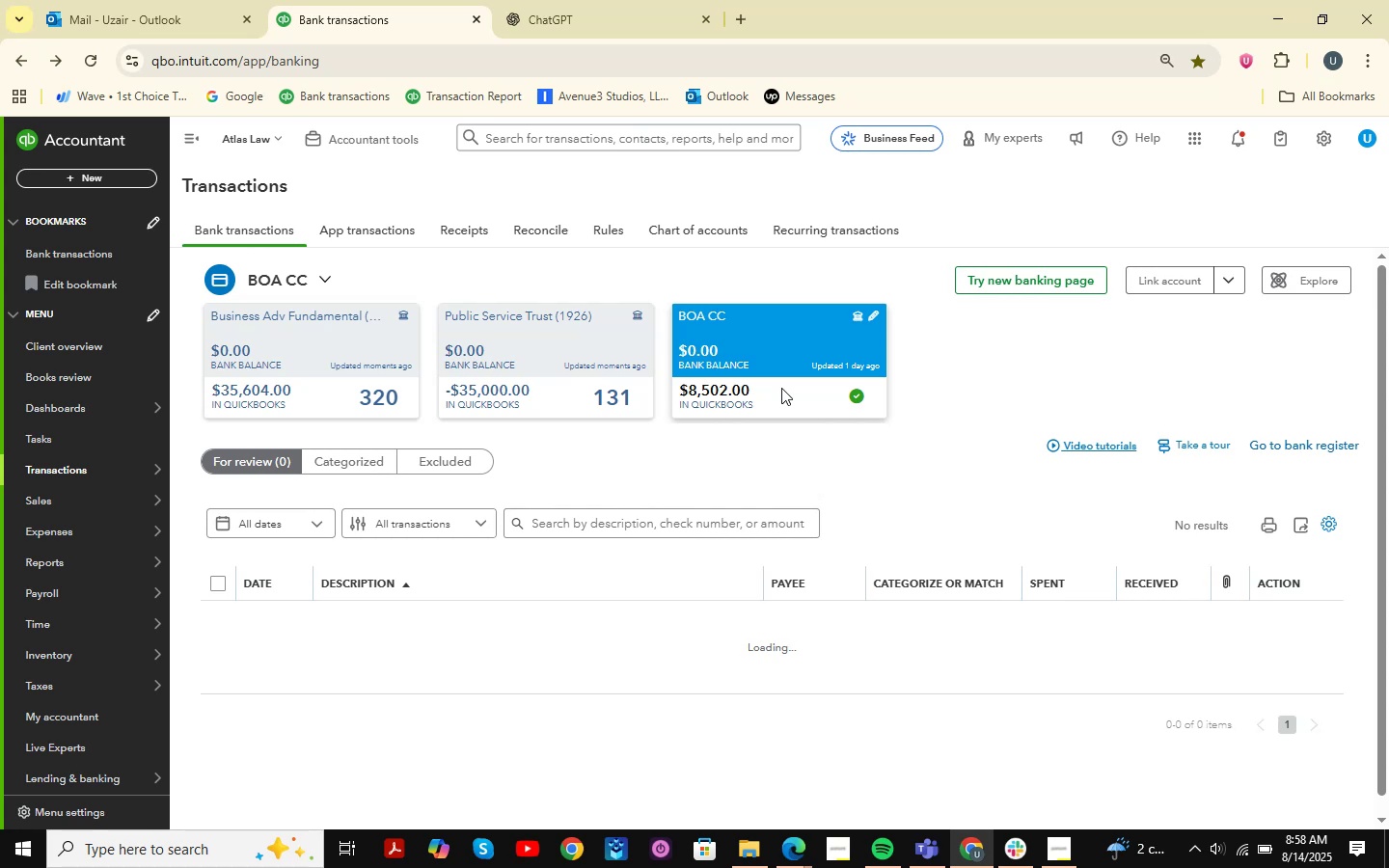 
wait(16.29)
 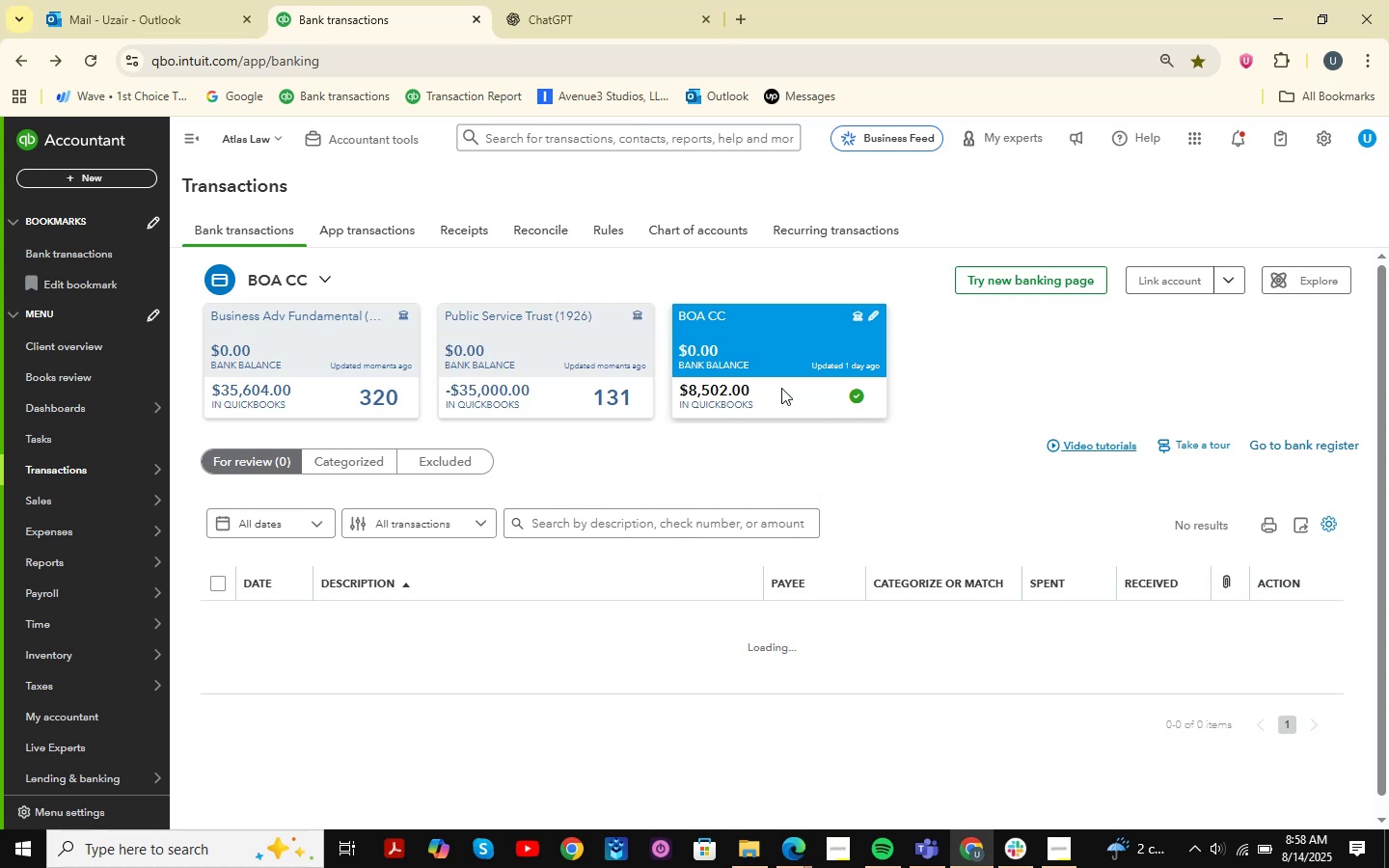 
double_click([689, 392])
 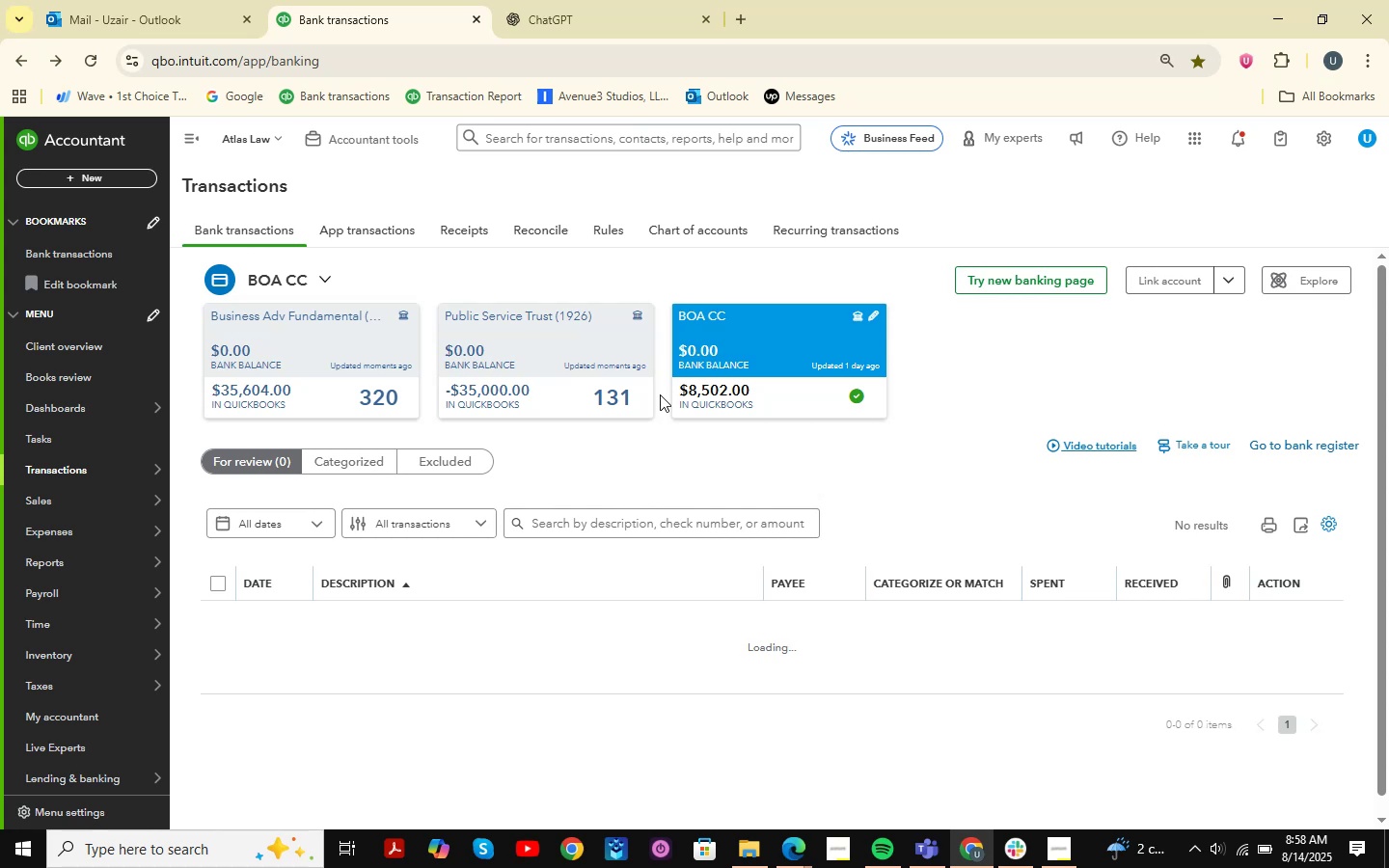 
triple_click([660, 394])
 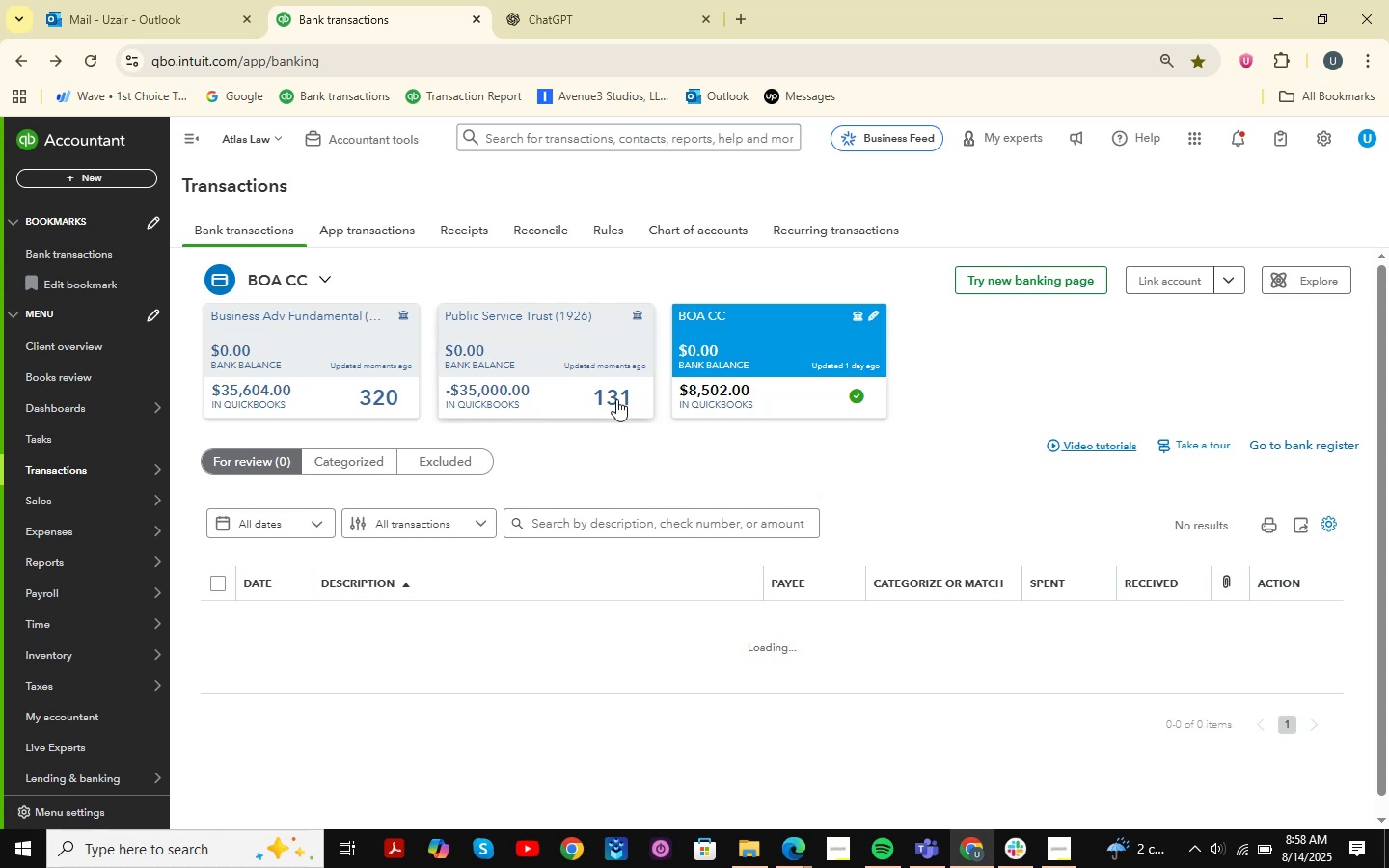 
triple_click([616, 399])
 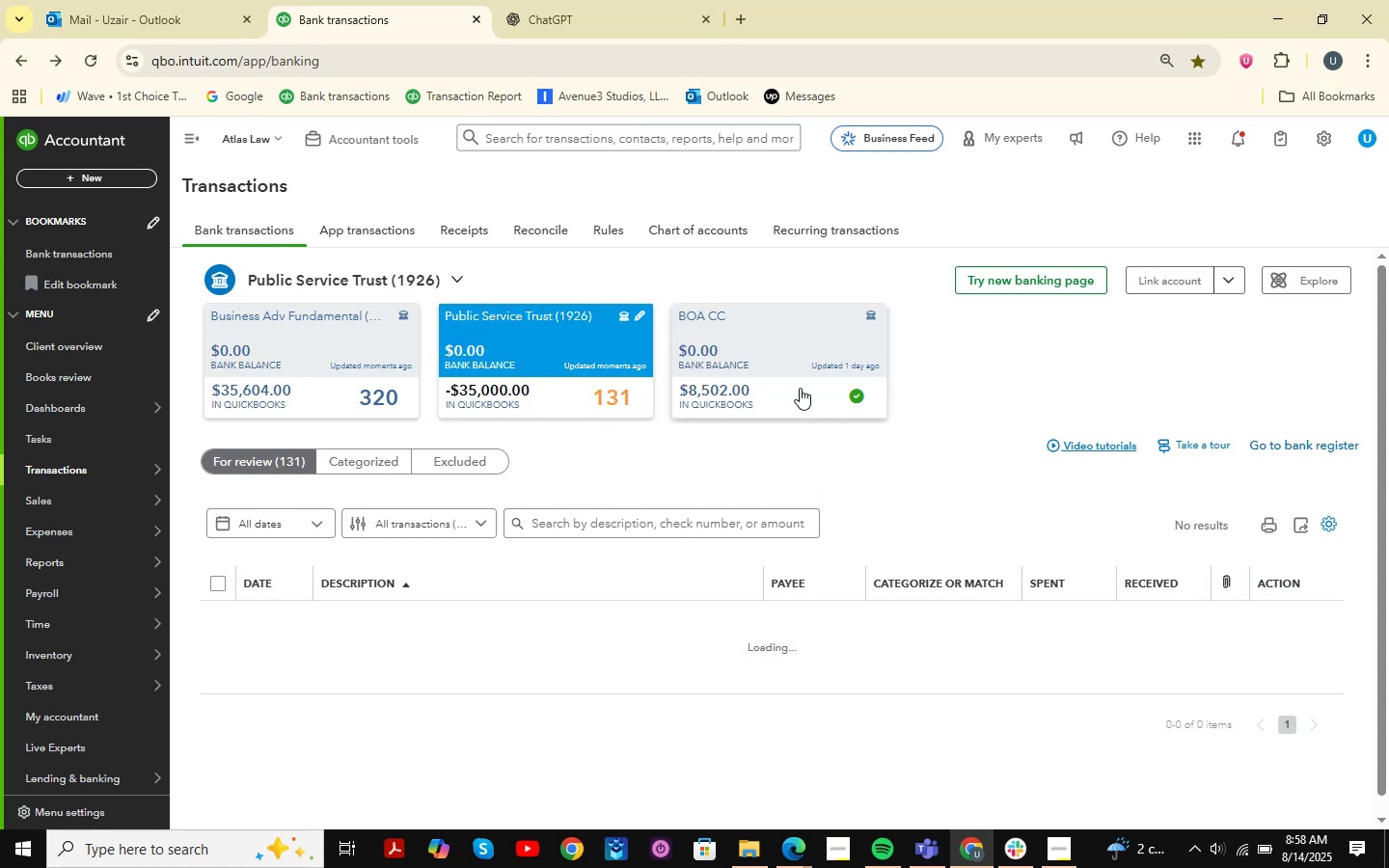 
triple_click([800, 388])
 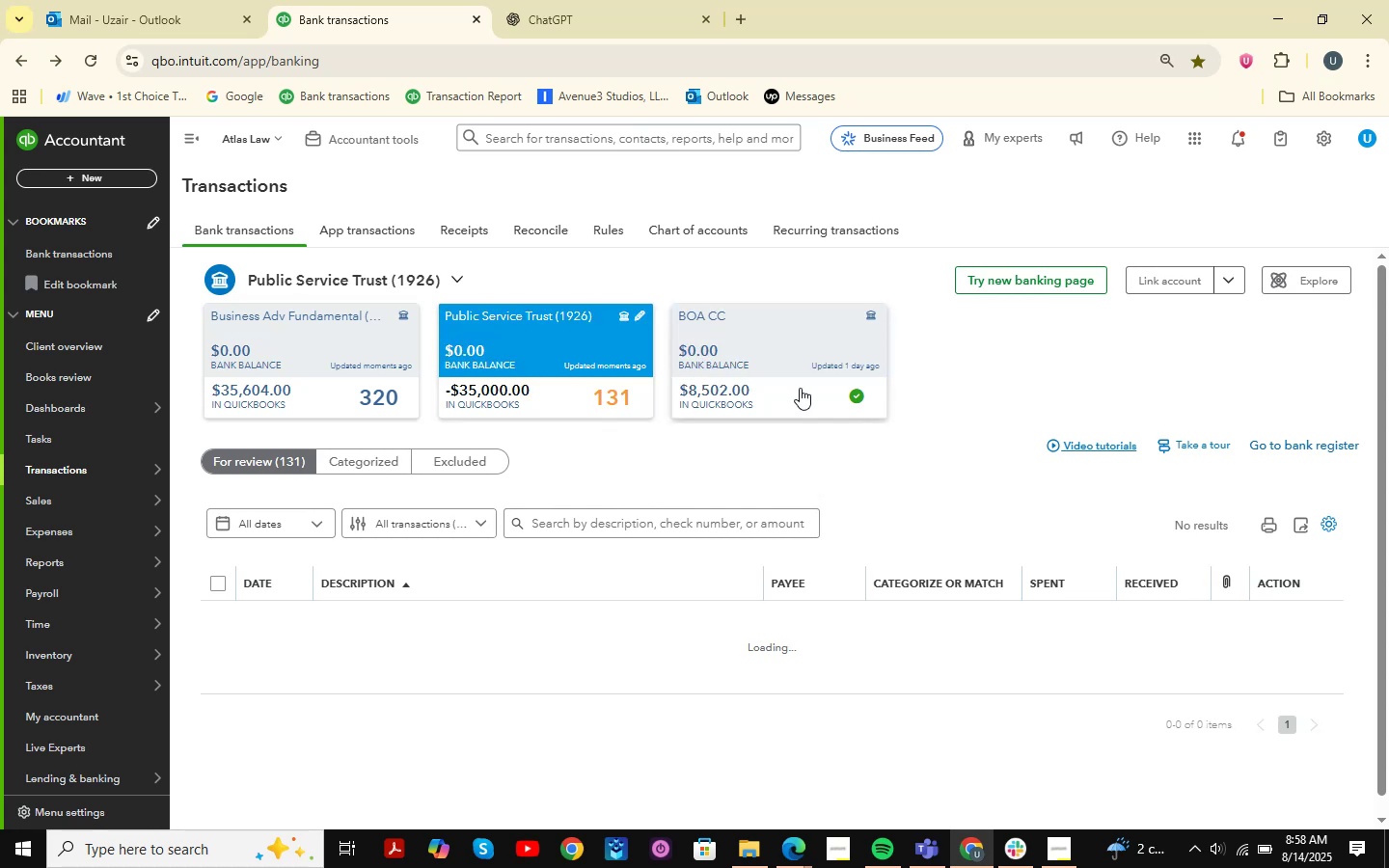 
left_click([800, 388])
 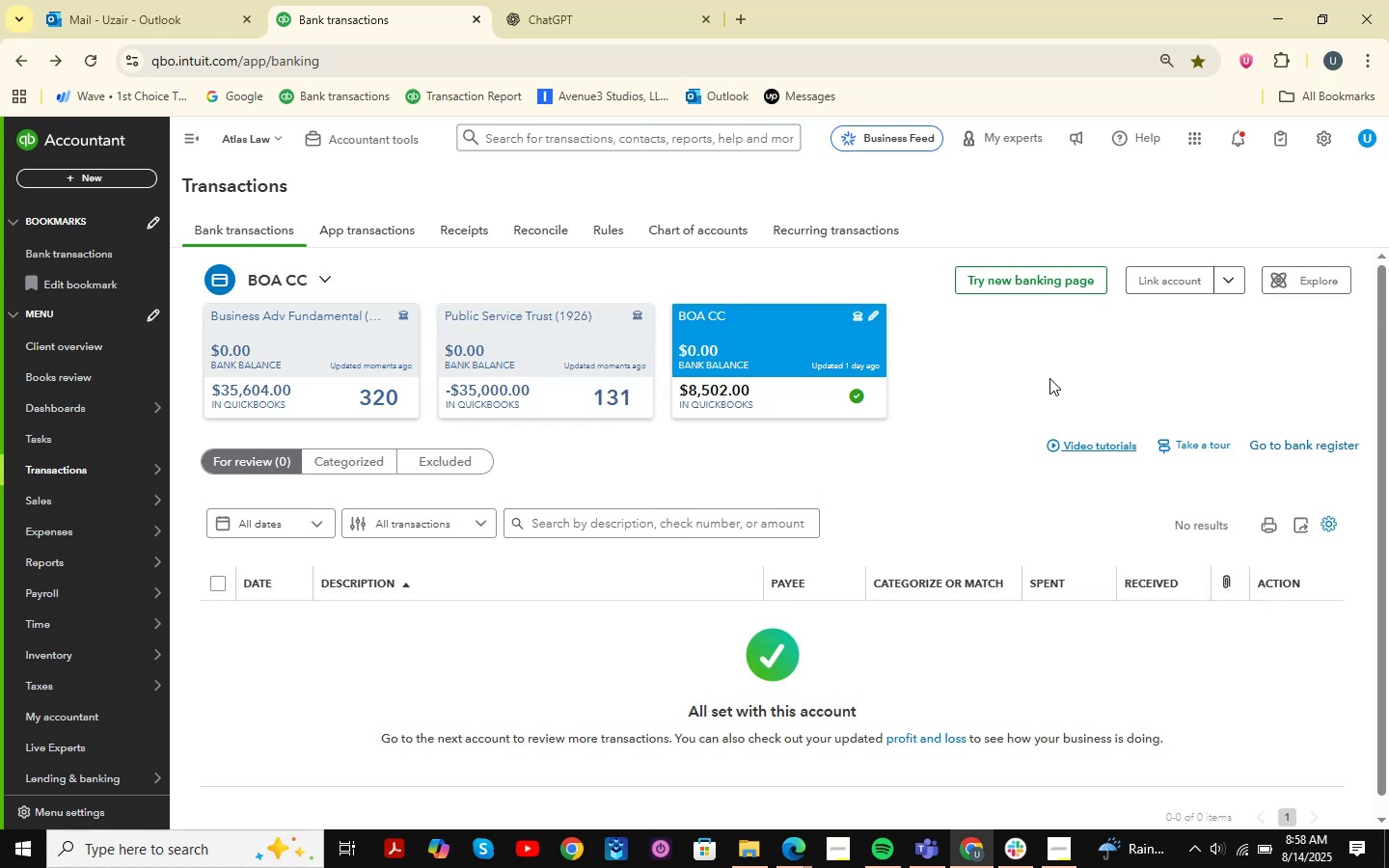 
wait(5.73)
 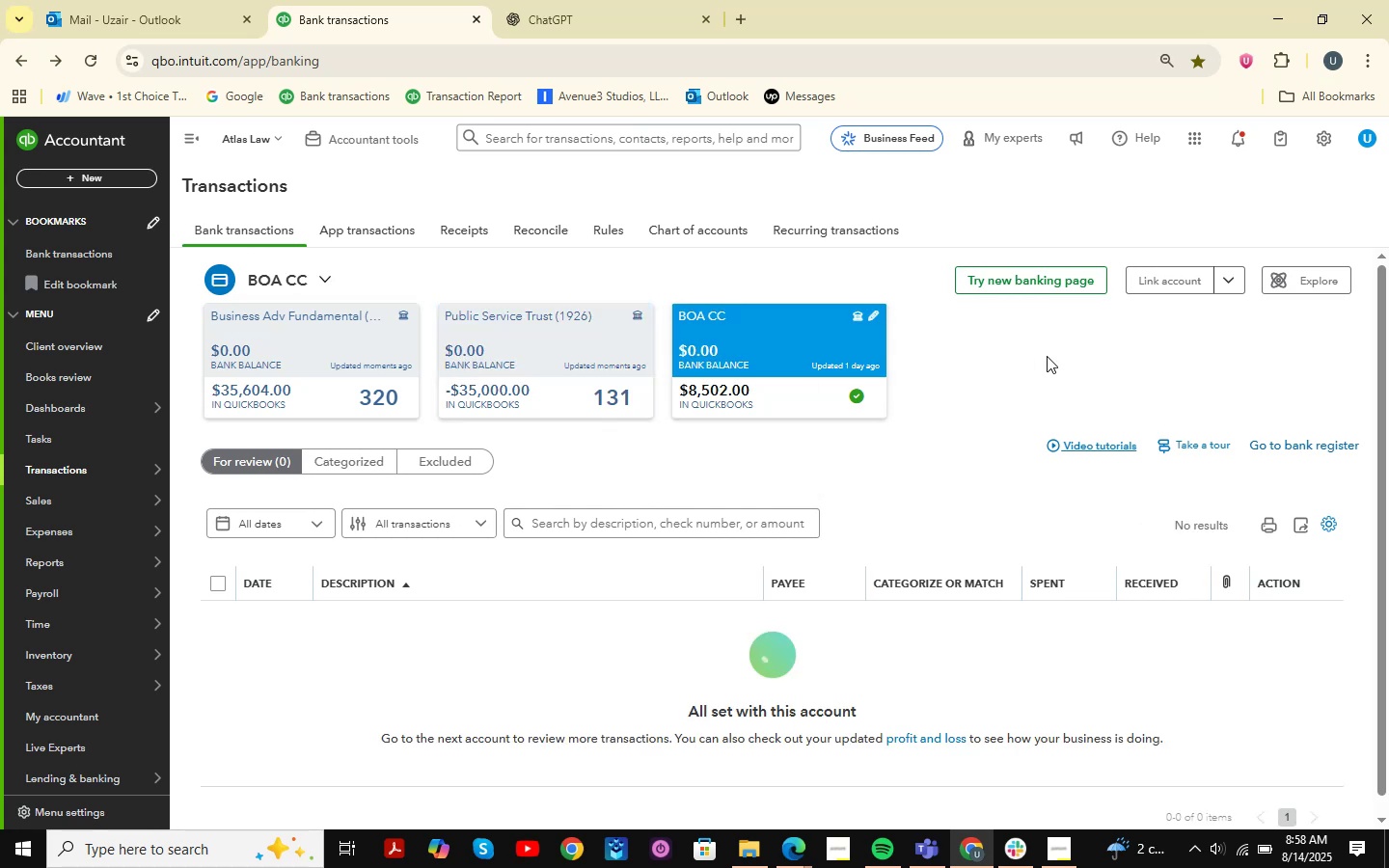 
left_click([1236, 281])
 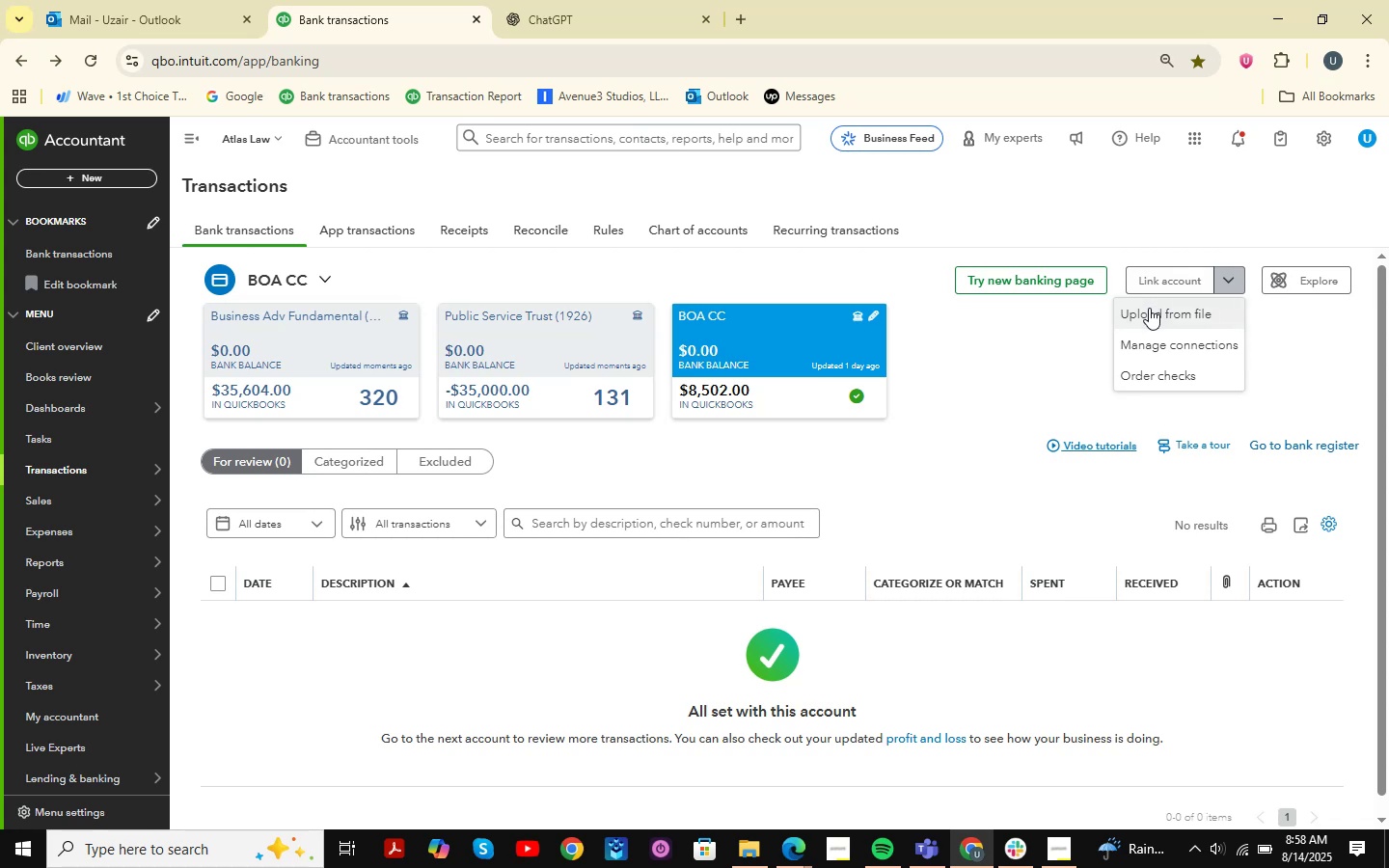 
wait(18.54)
 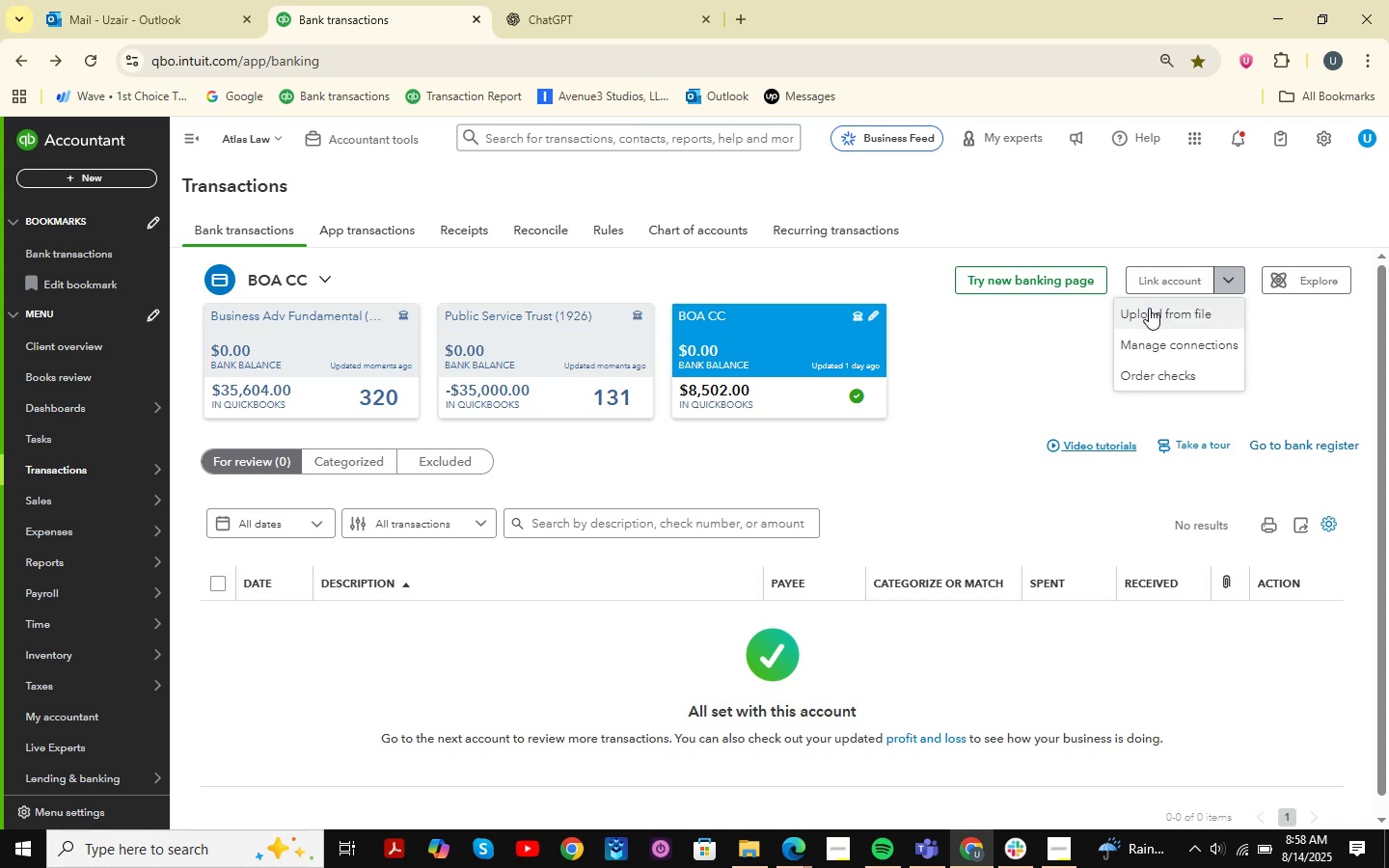 
left_click([1149, 308])
 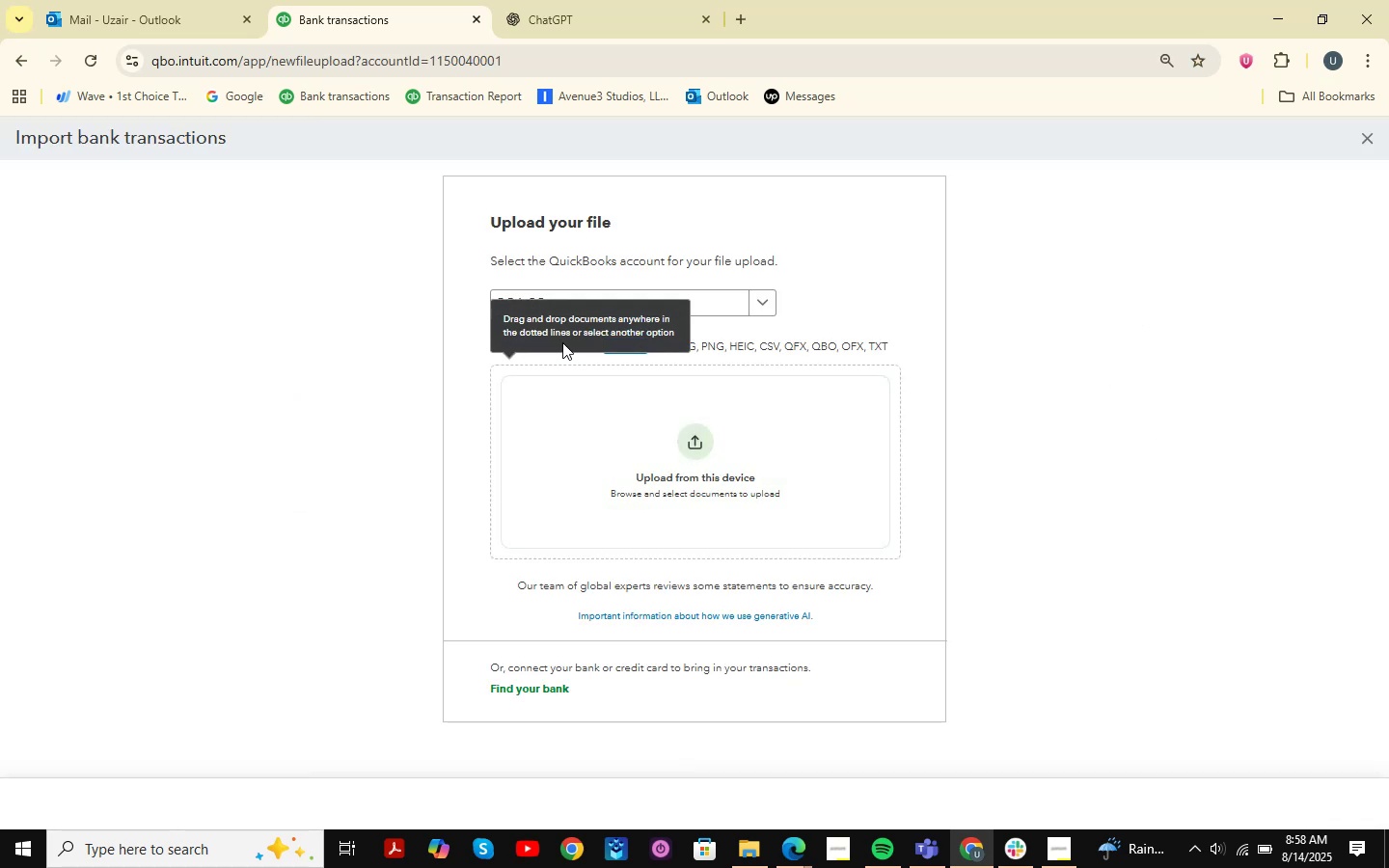 
left_click([709, 291])
 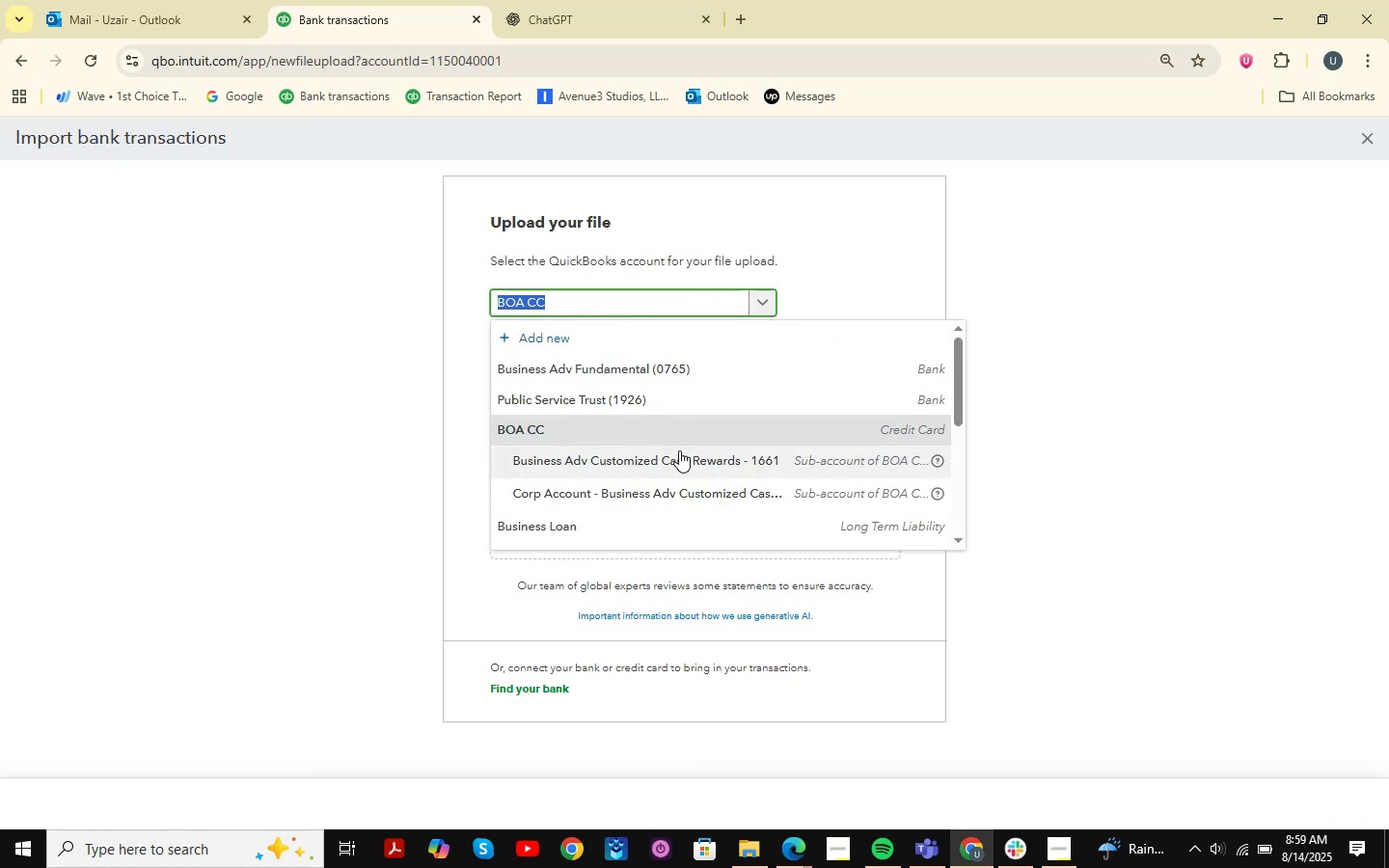 
left_click([679, 450])
 